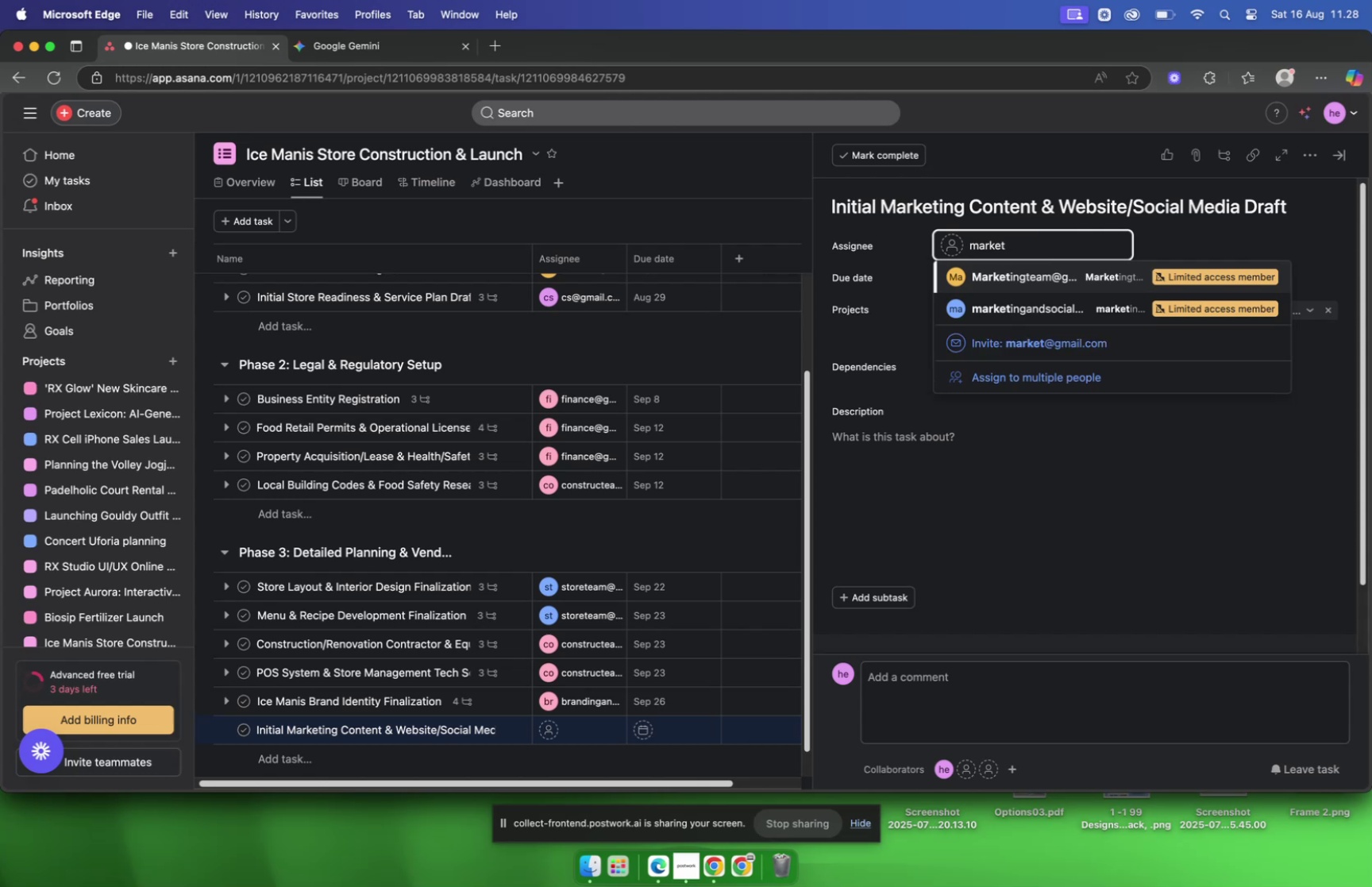 
key(Enter)
 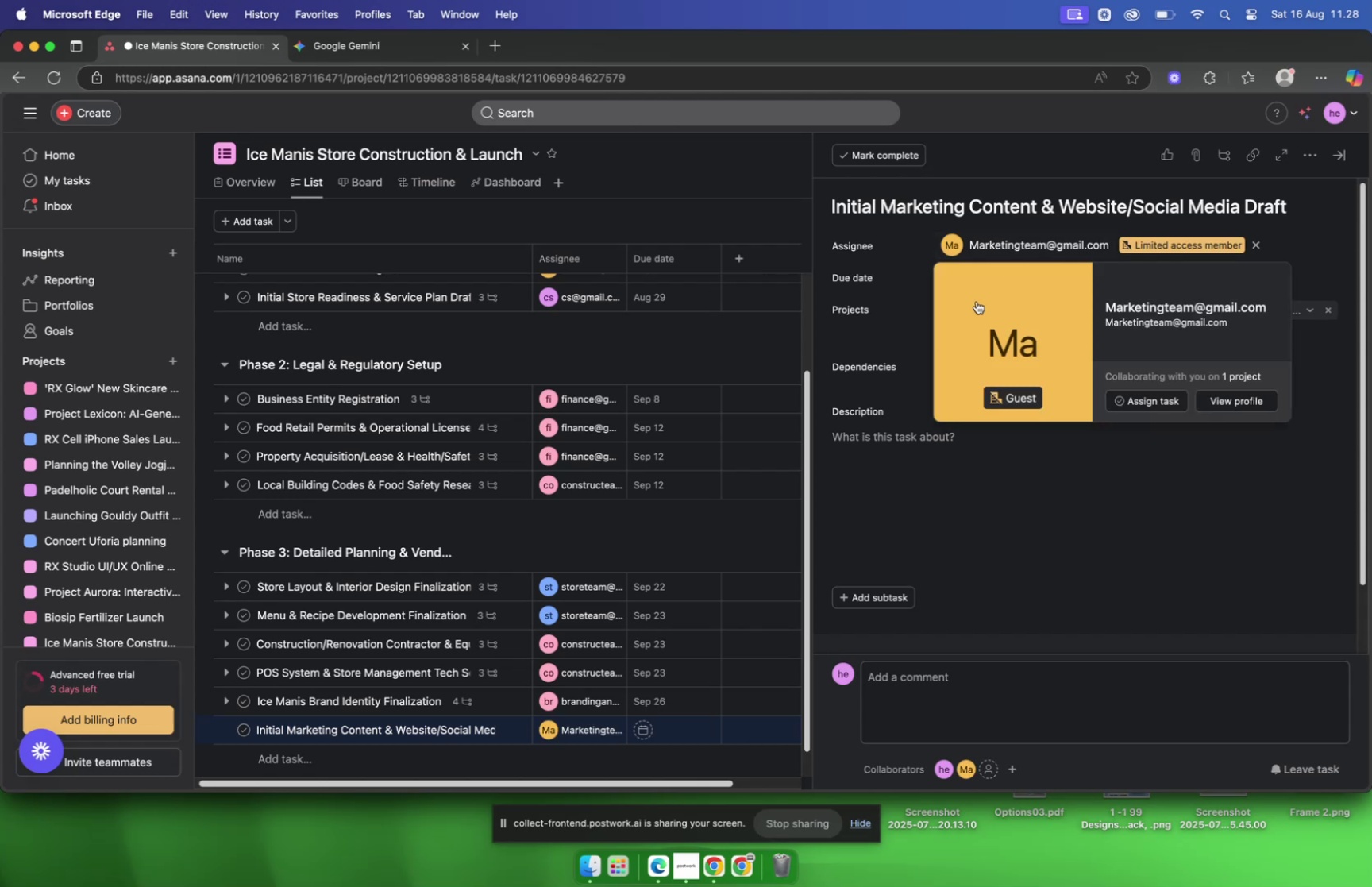 
mouse_move([898, 426])
 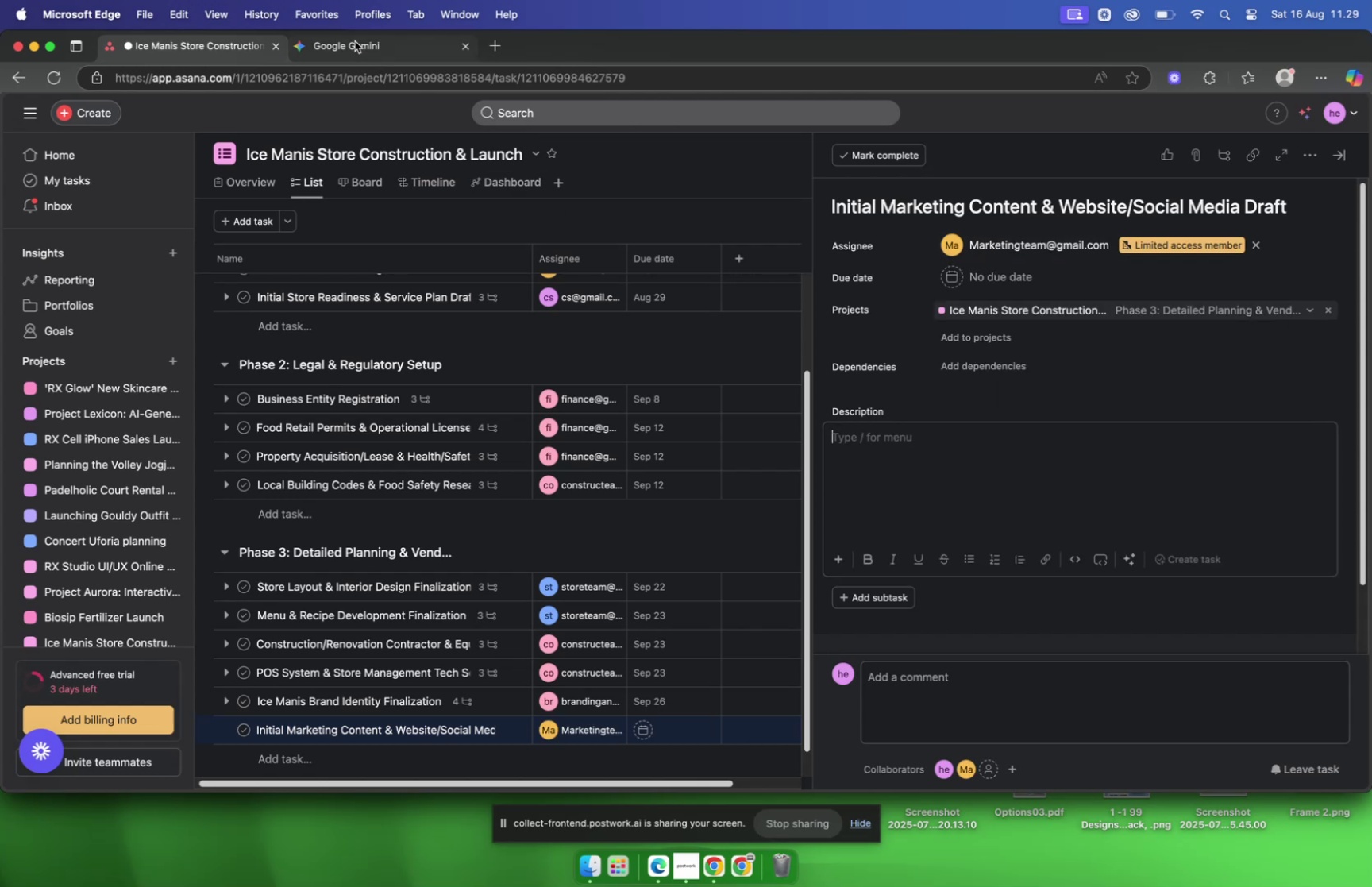 
left_click([355, 41])
 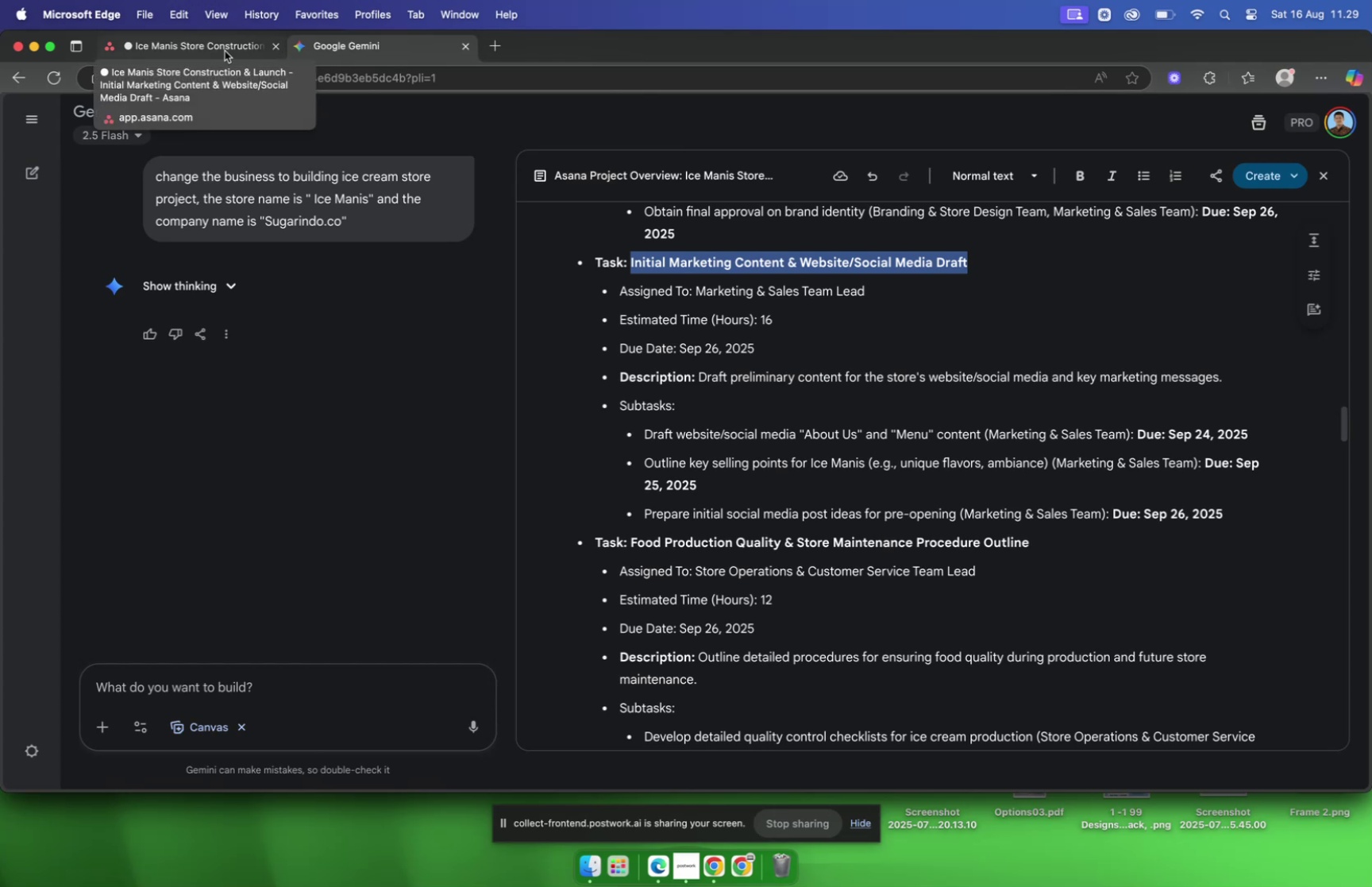 
wait(7.94)
 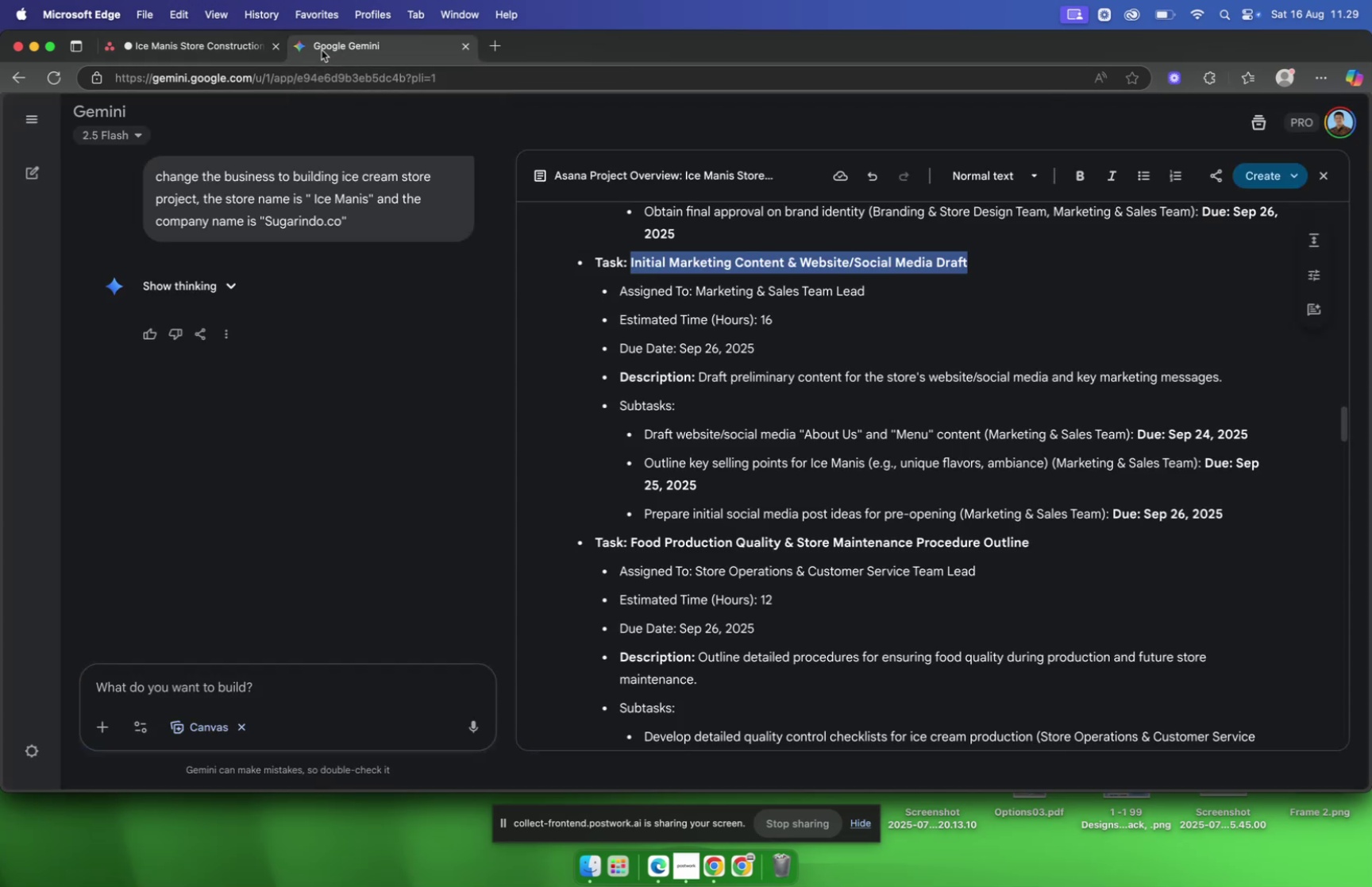 
left_click([225, 53])
 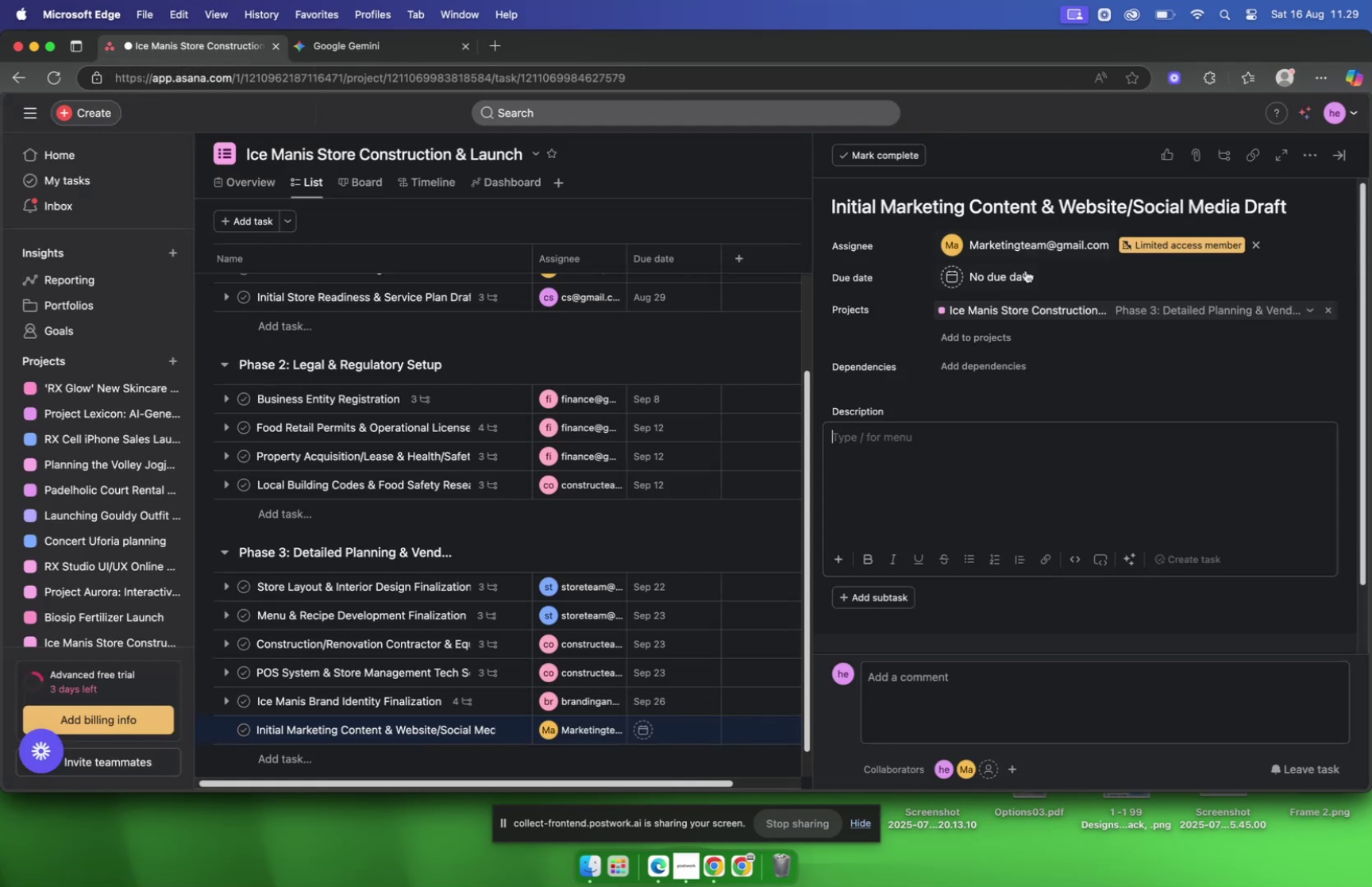 
left_click([1026, 271])
 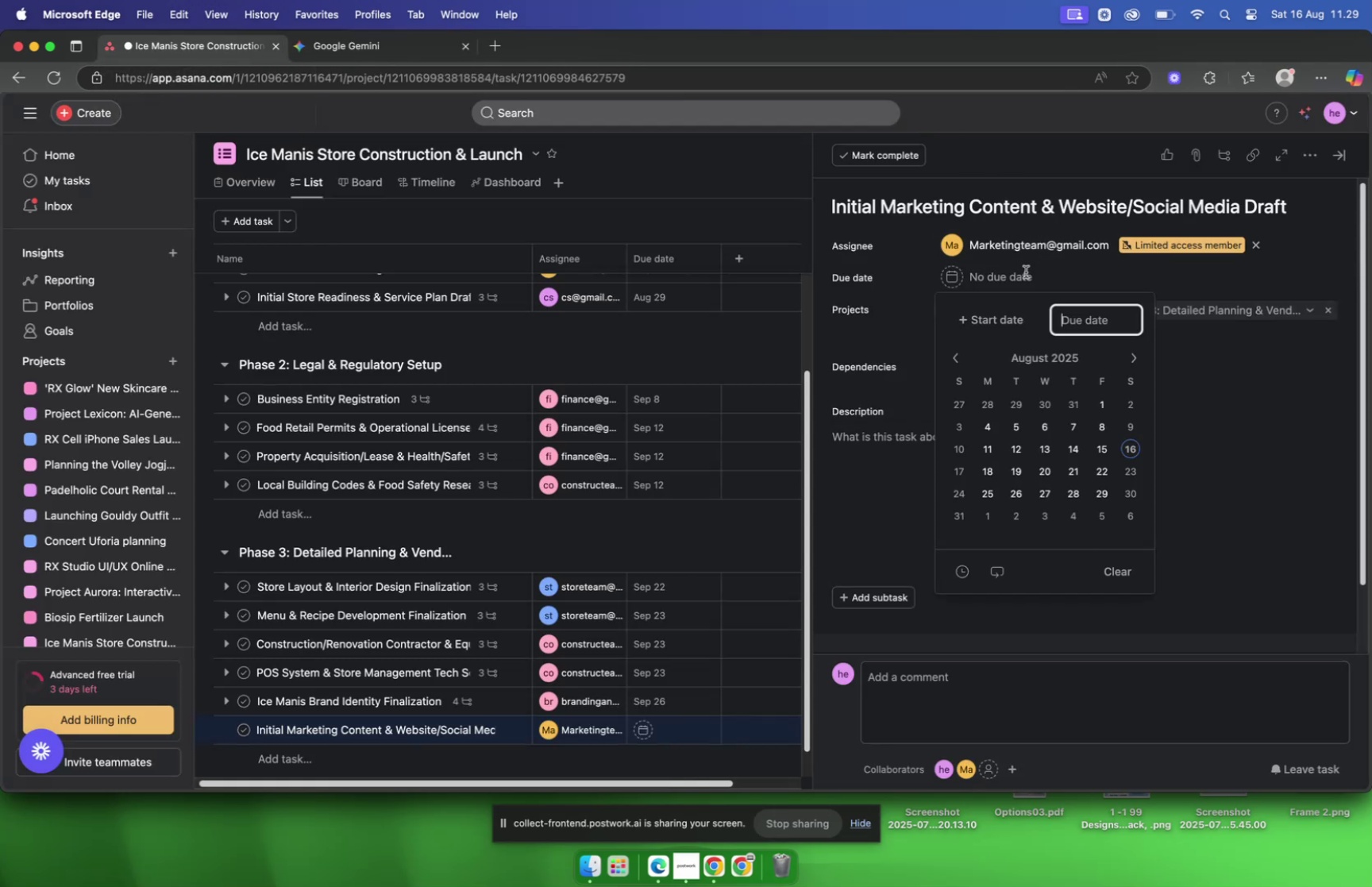 
mouse_move([1029, 259])
 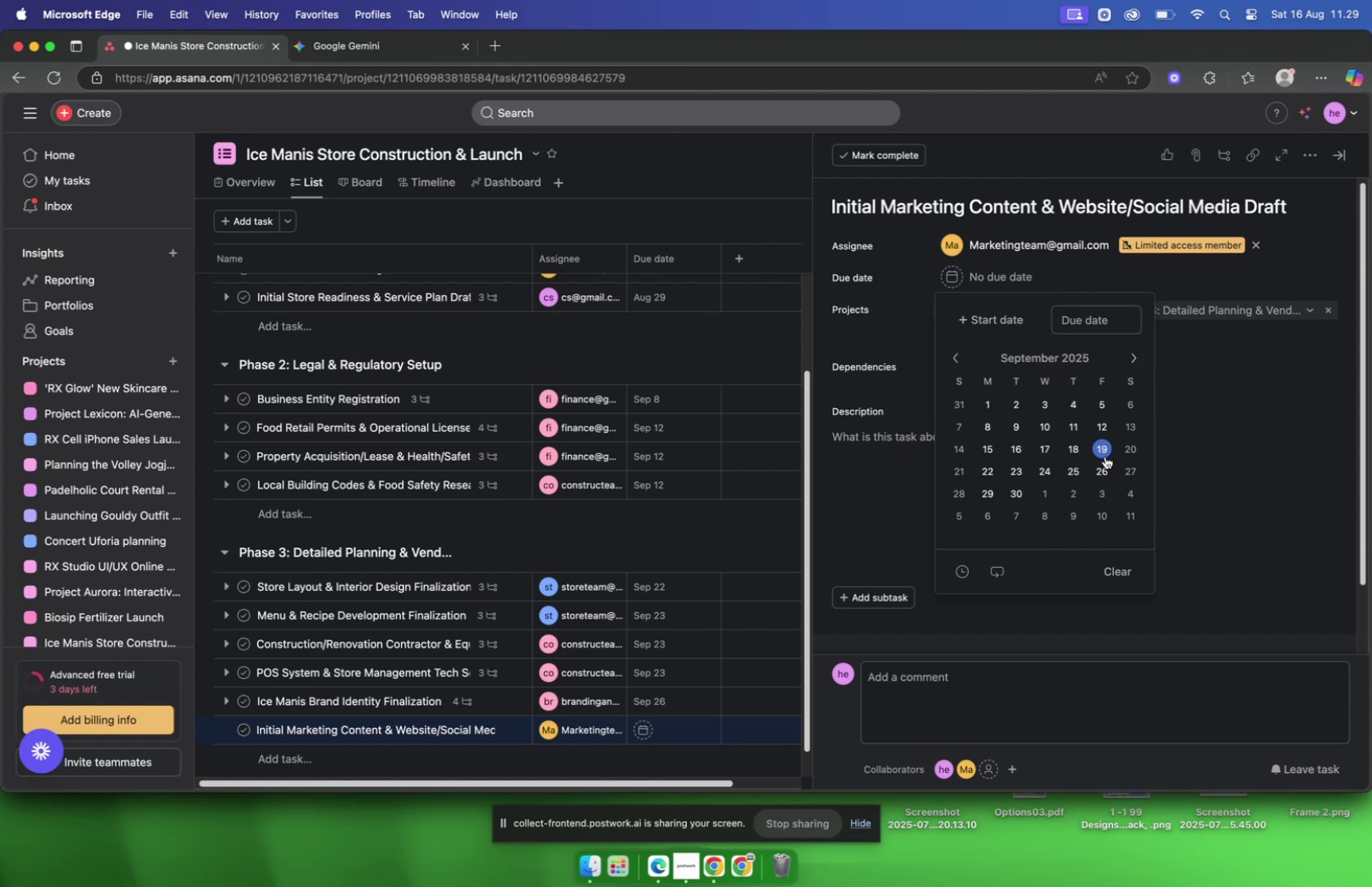 
left_click([1104, 464])
 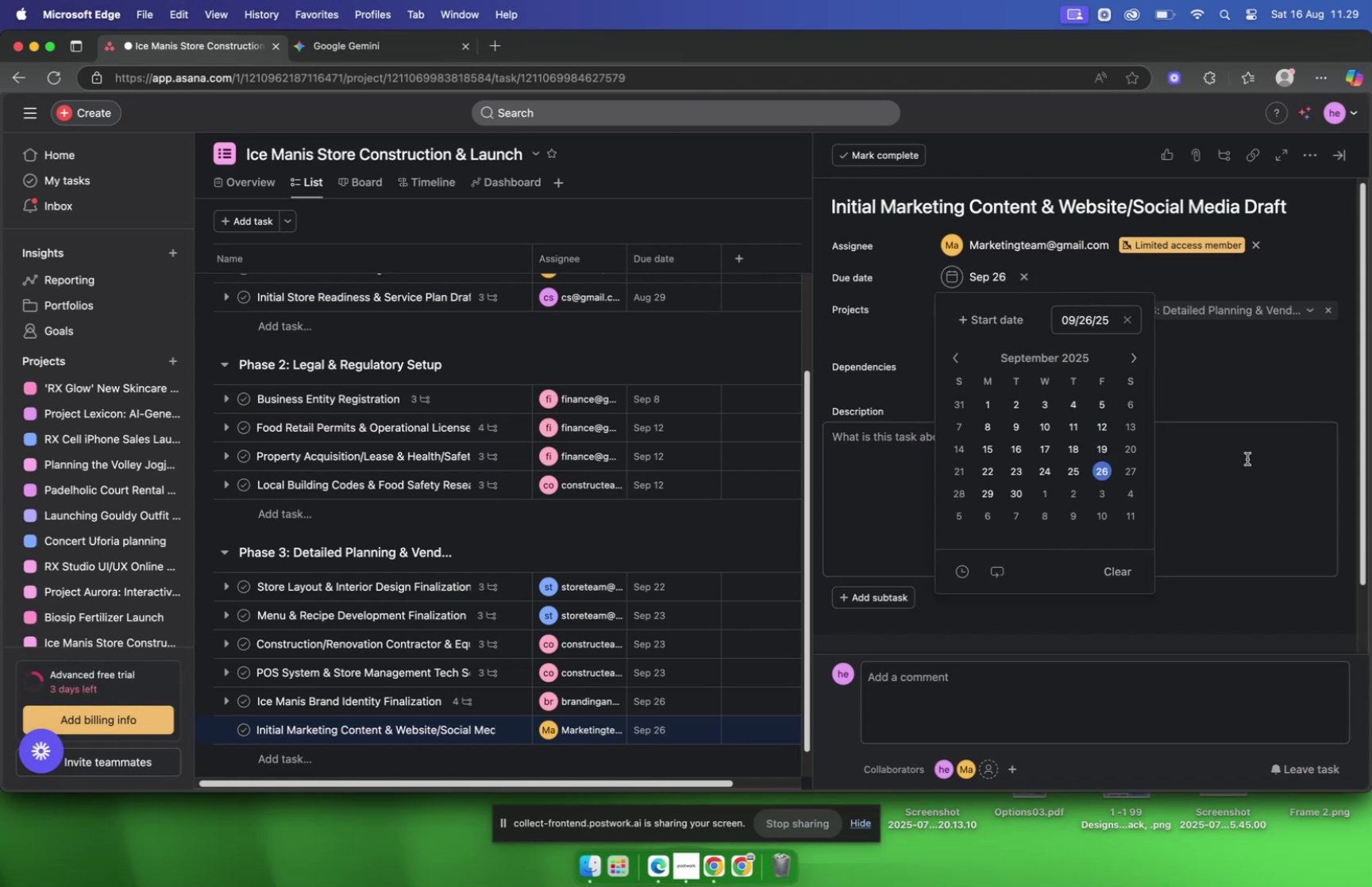 
left_click([1247, 458])
 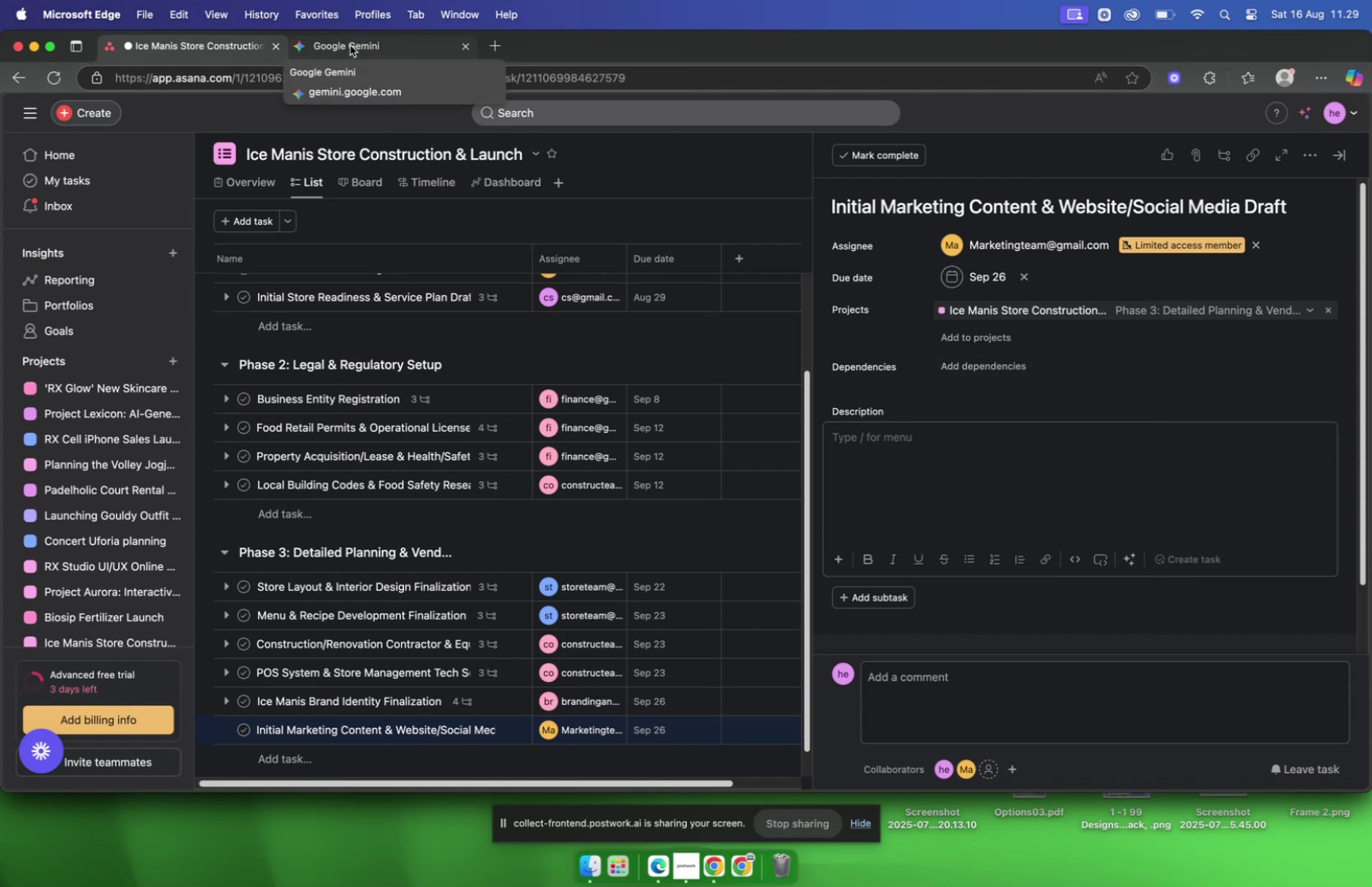 
wait(7.64)
 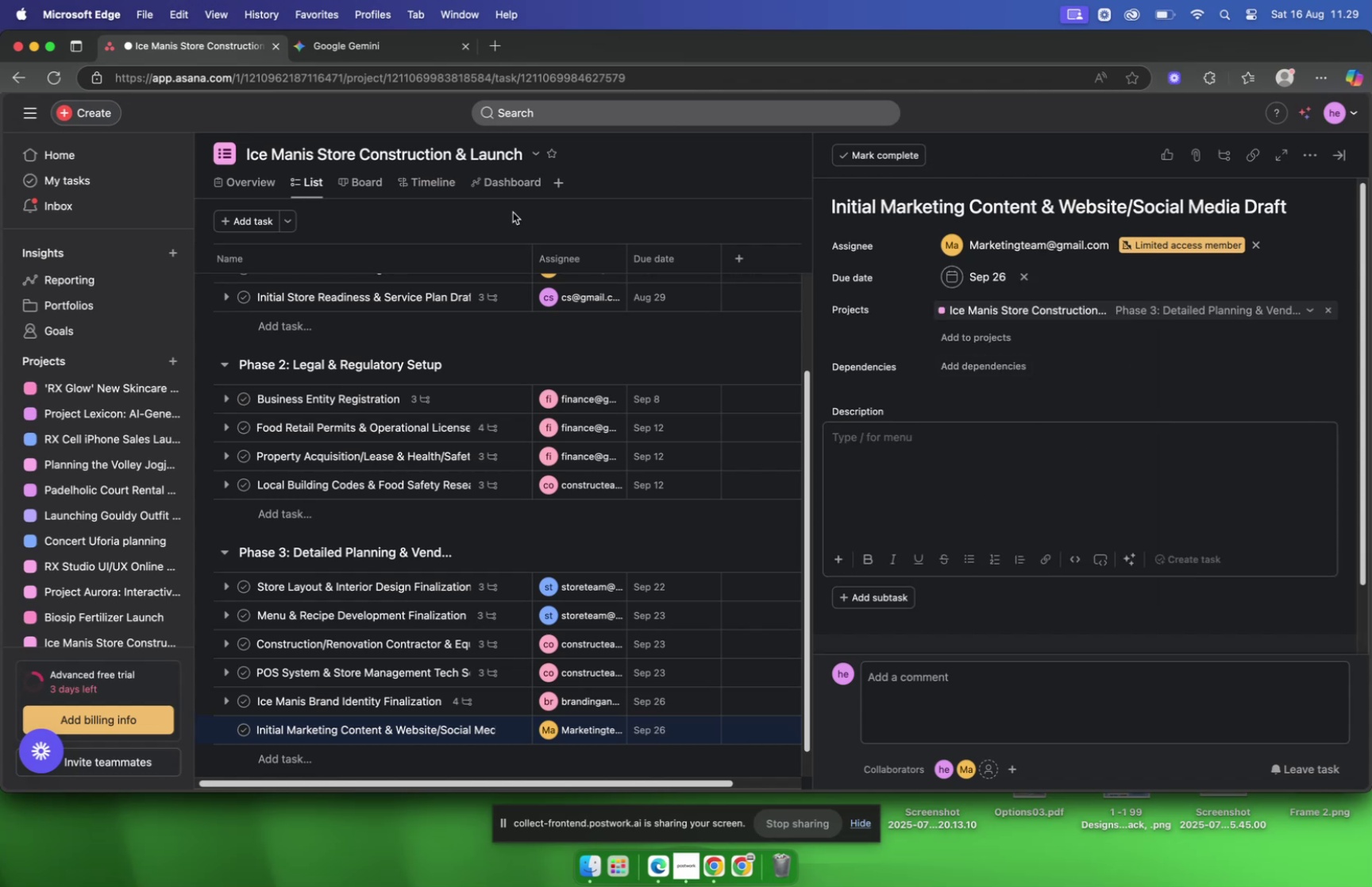 
left_click([350, 45])
 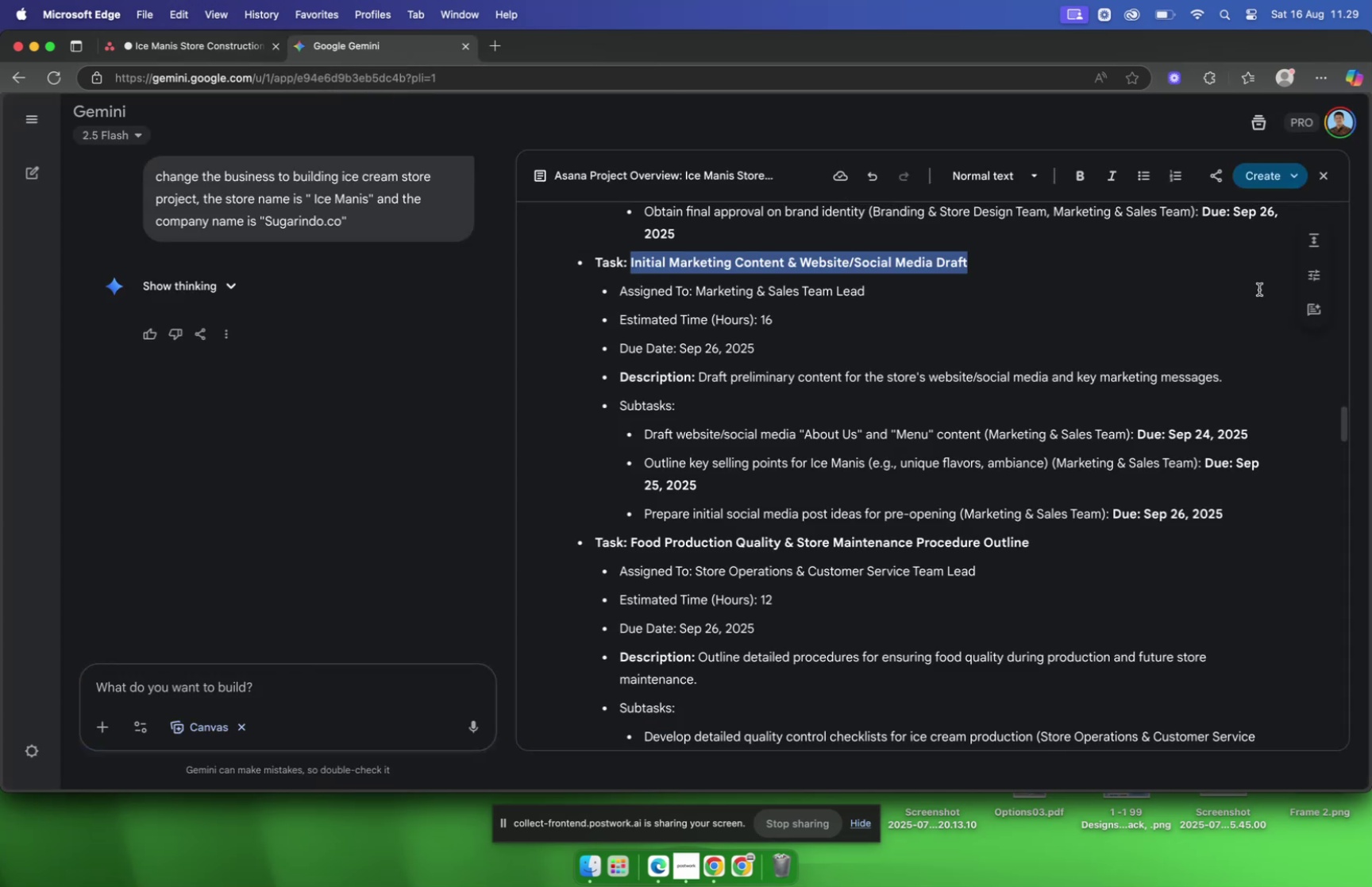 
left_click_drag(start_coordinate=[1236, 380], to_coordinate=[699, 387])
 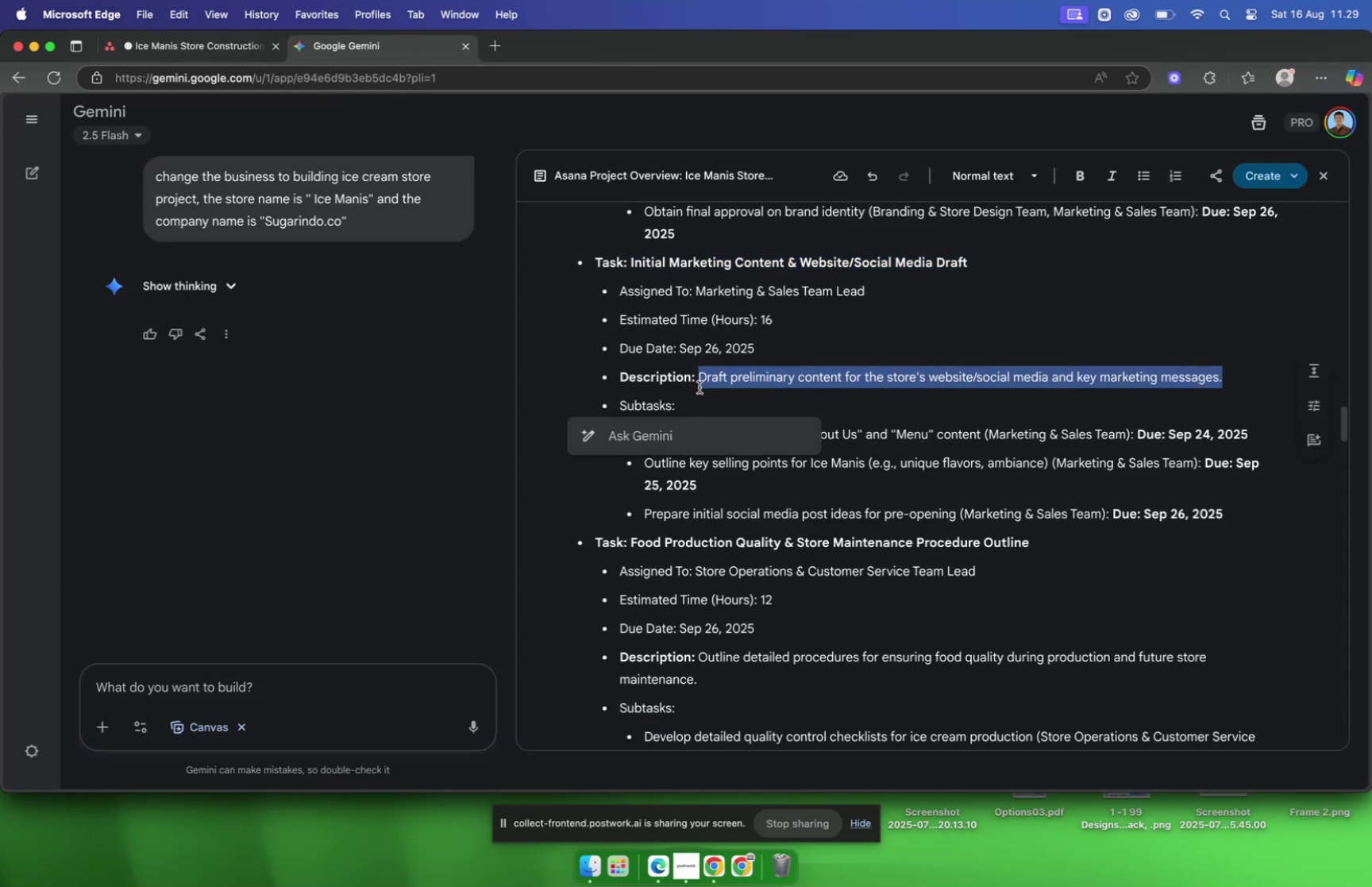 
key(Meta+C)
 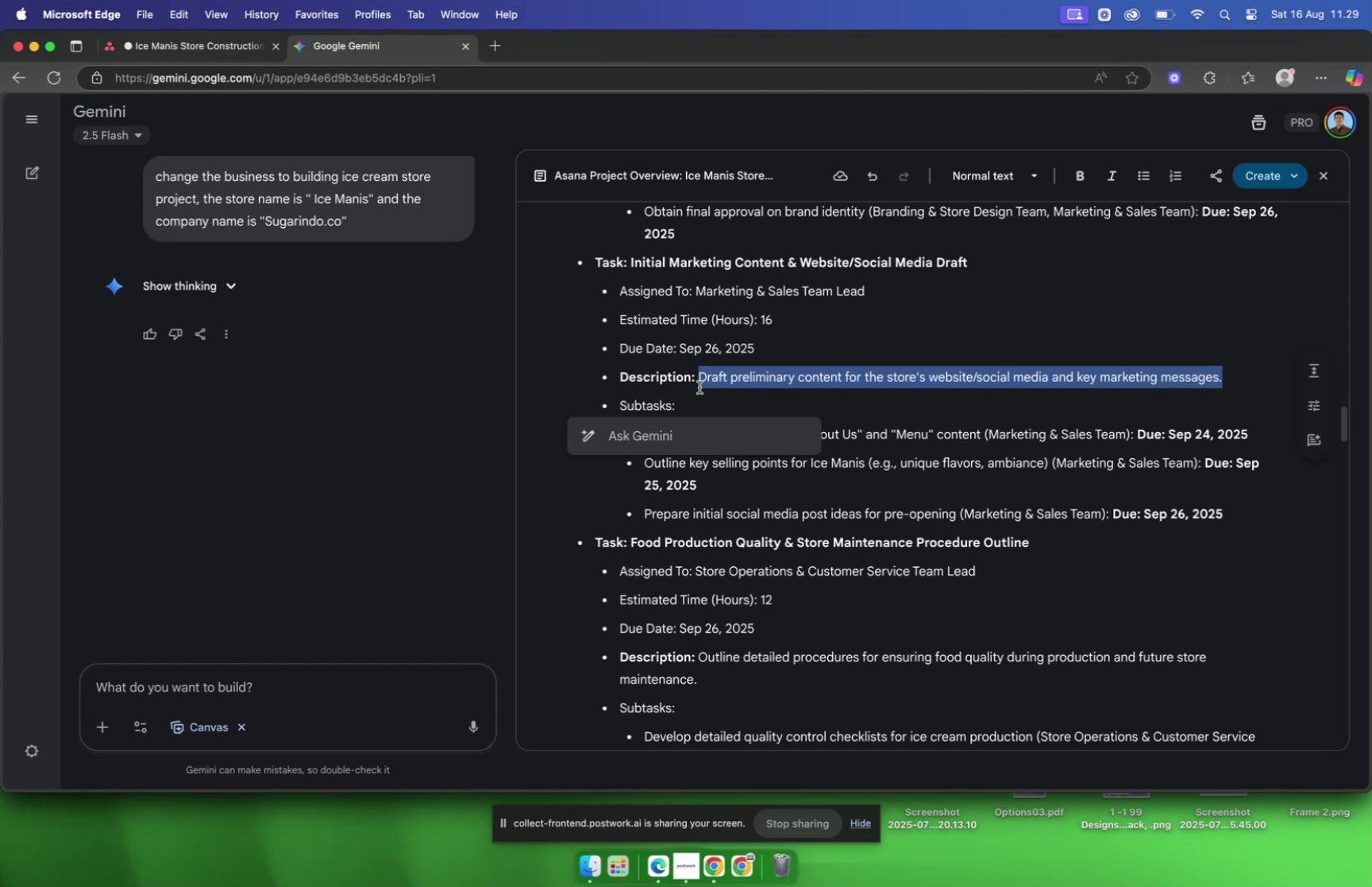 
key(Meta+C)
 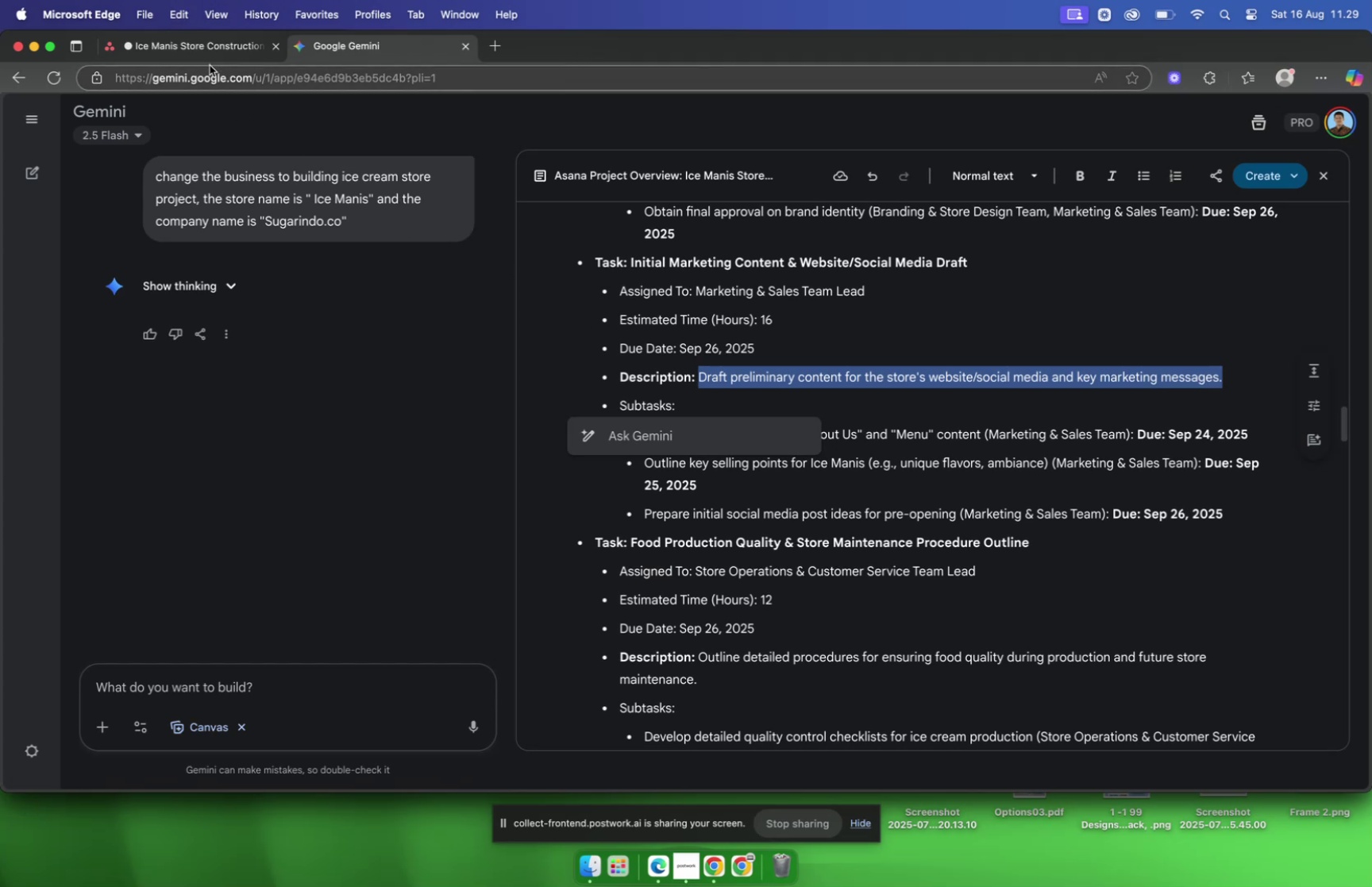 
left_click([210, 55])
 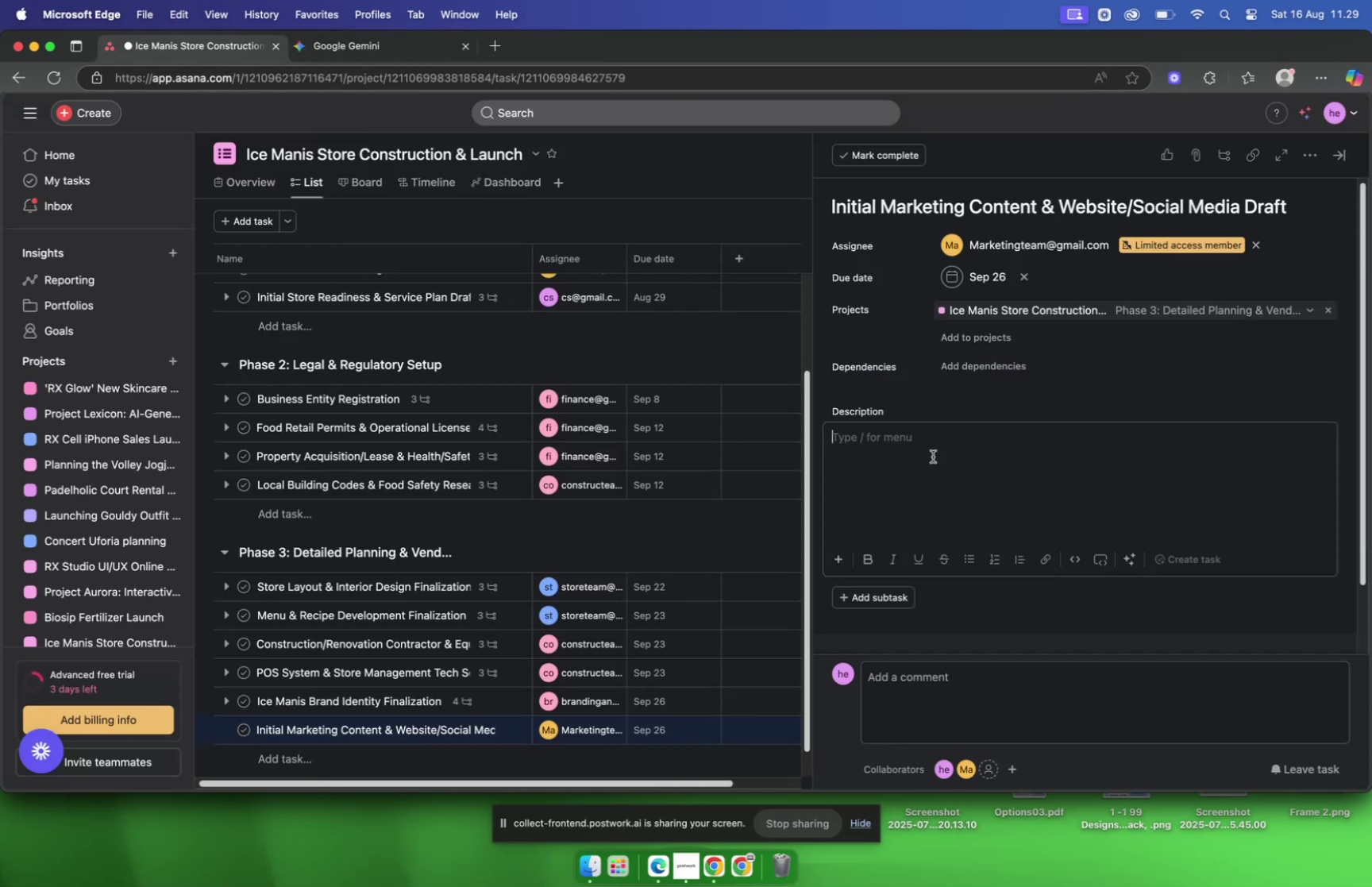 
left_click([943, 463])
 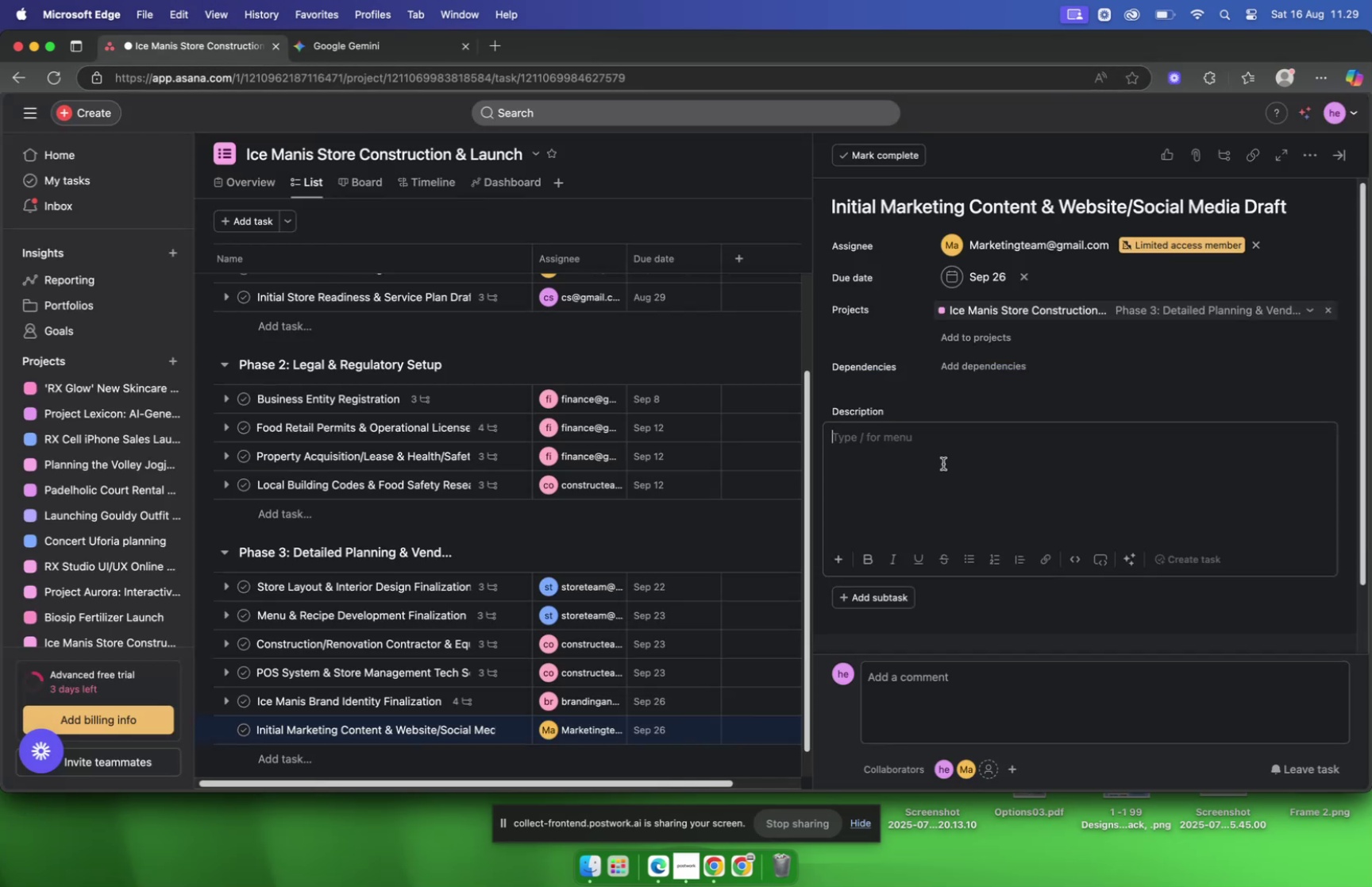 
key(Meta+V)
 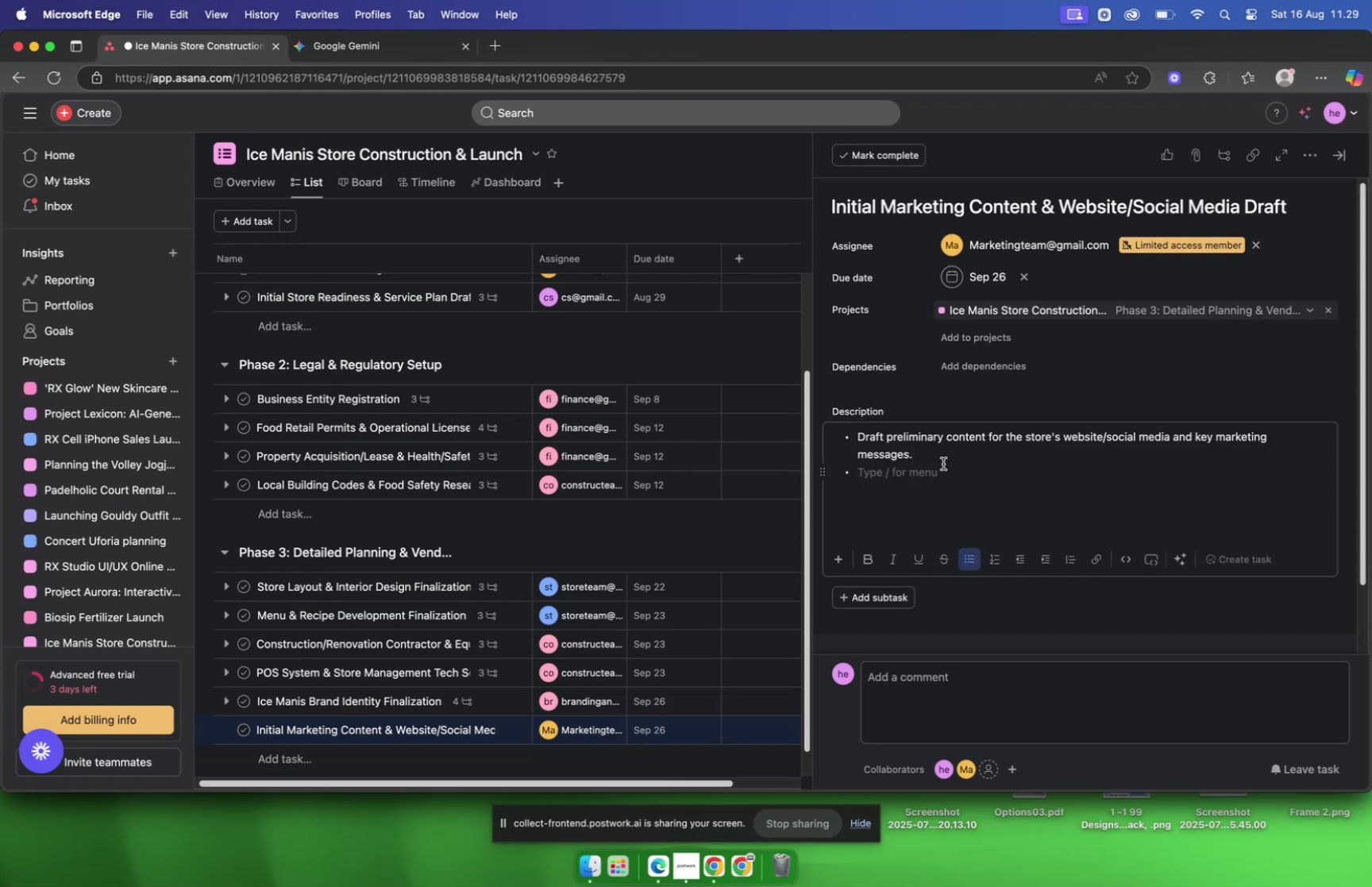 
key(Backspace)
 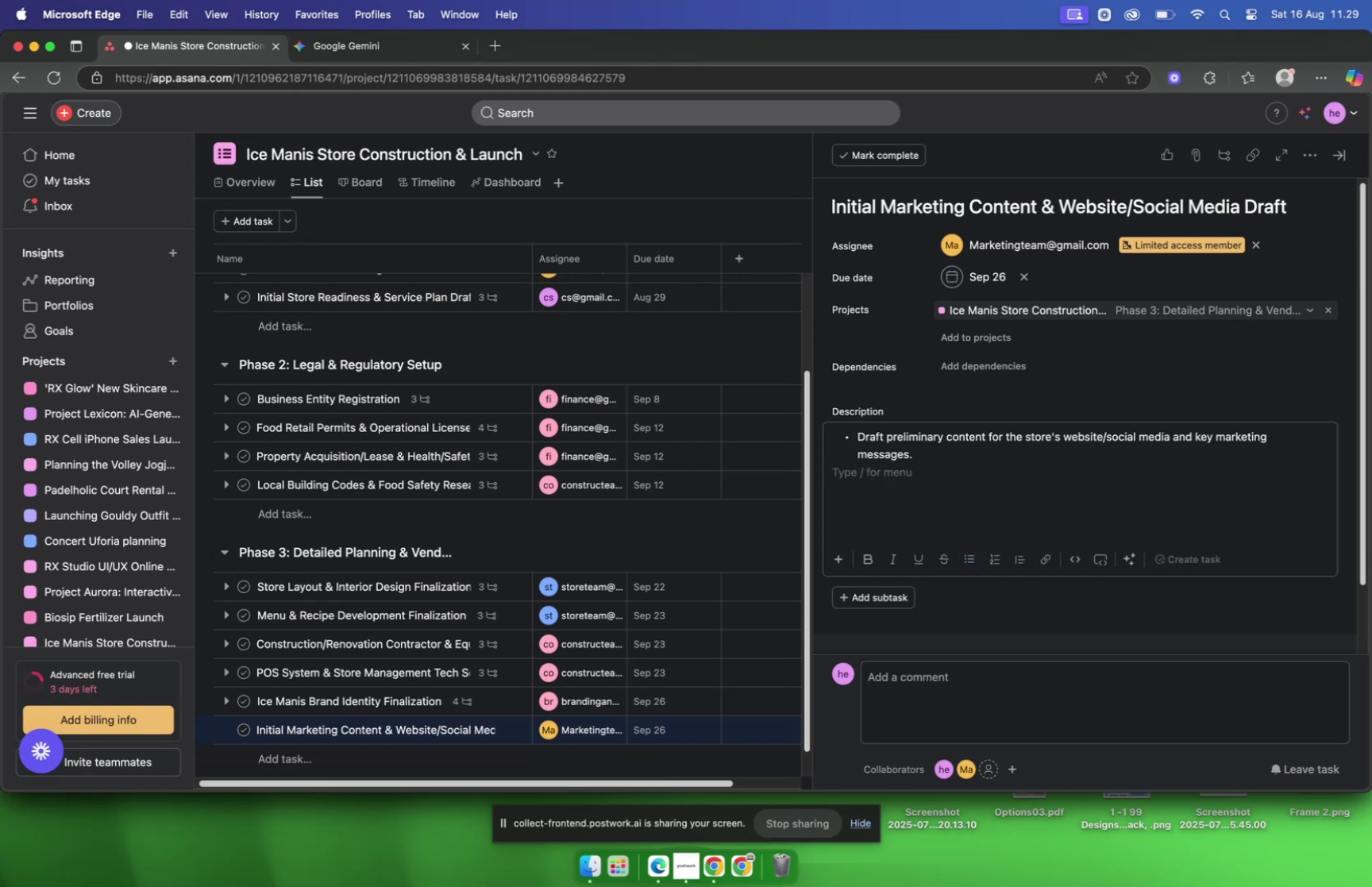 
key(ArrowUp)
 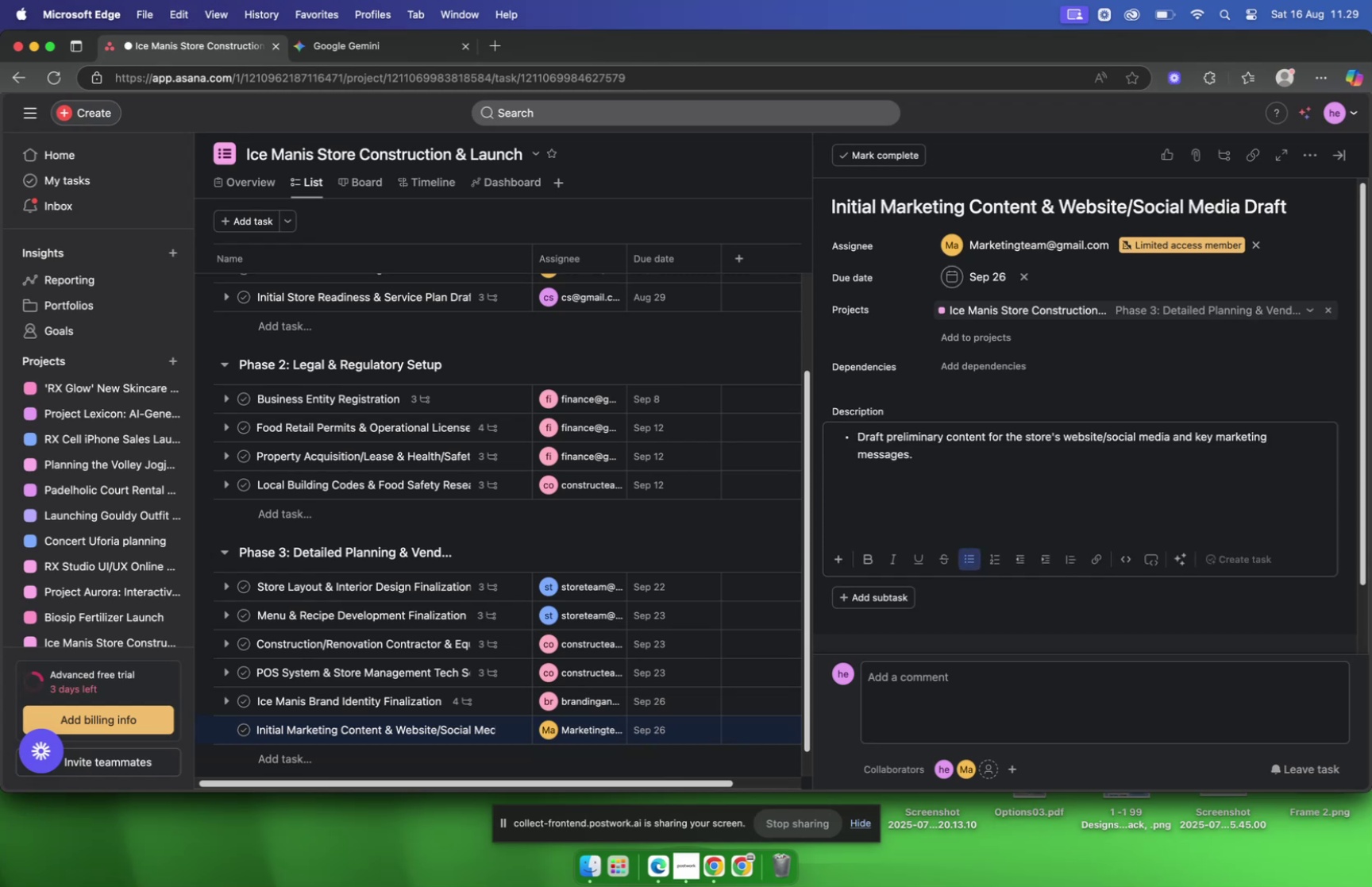 
key(ArrowUp)
 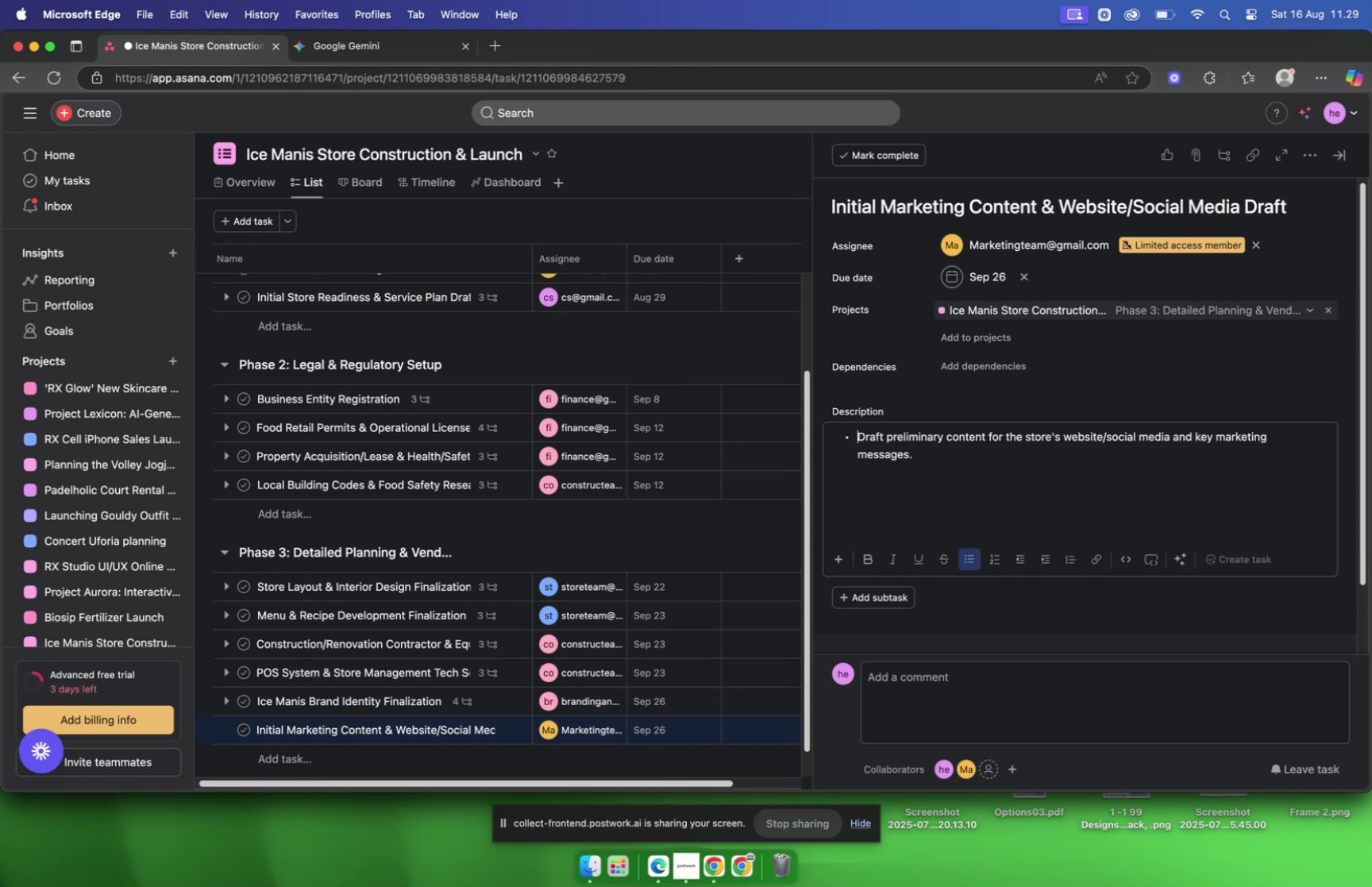 
key(Backspace)
 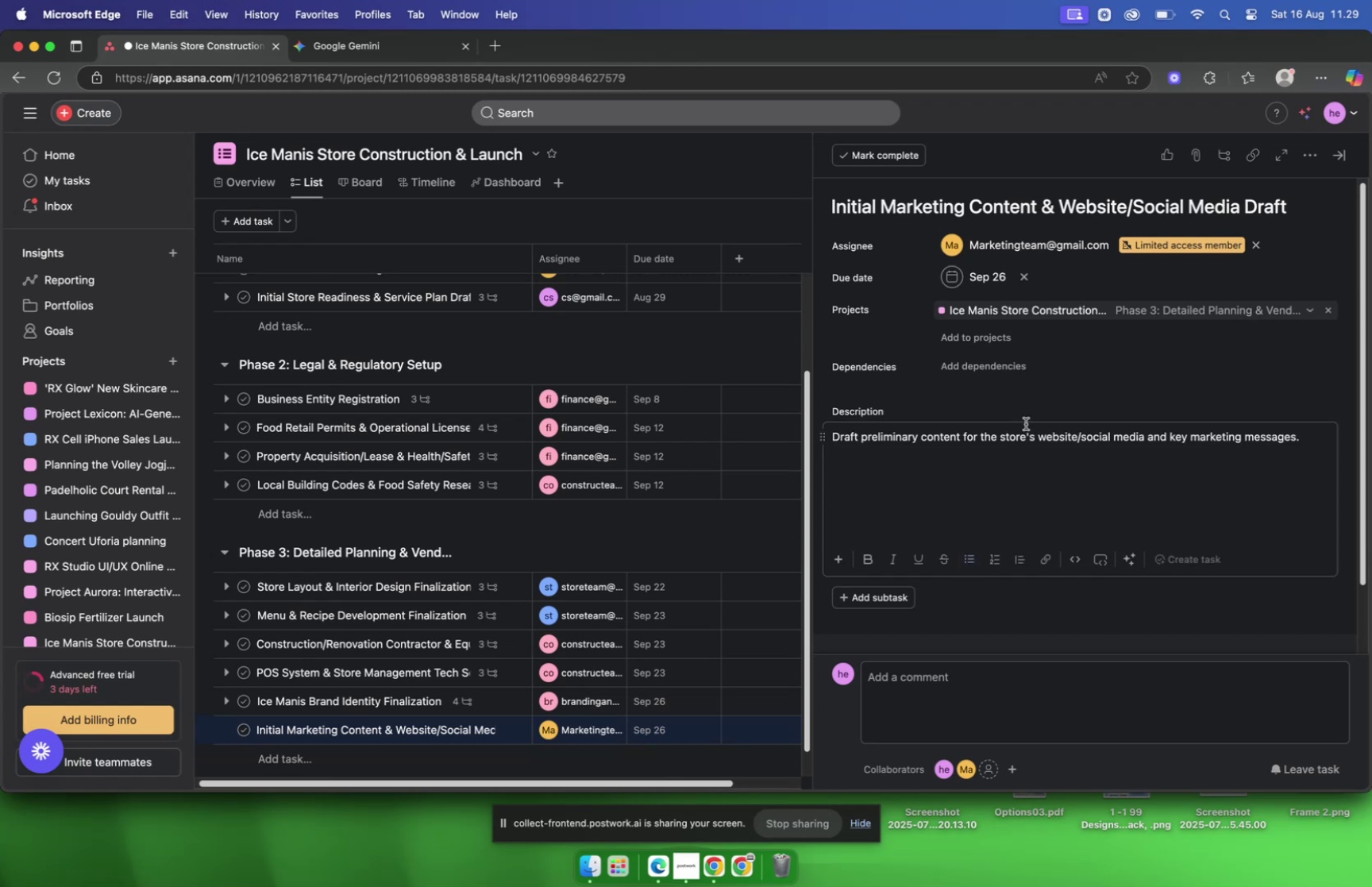 
left_click([1027, 607])
 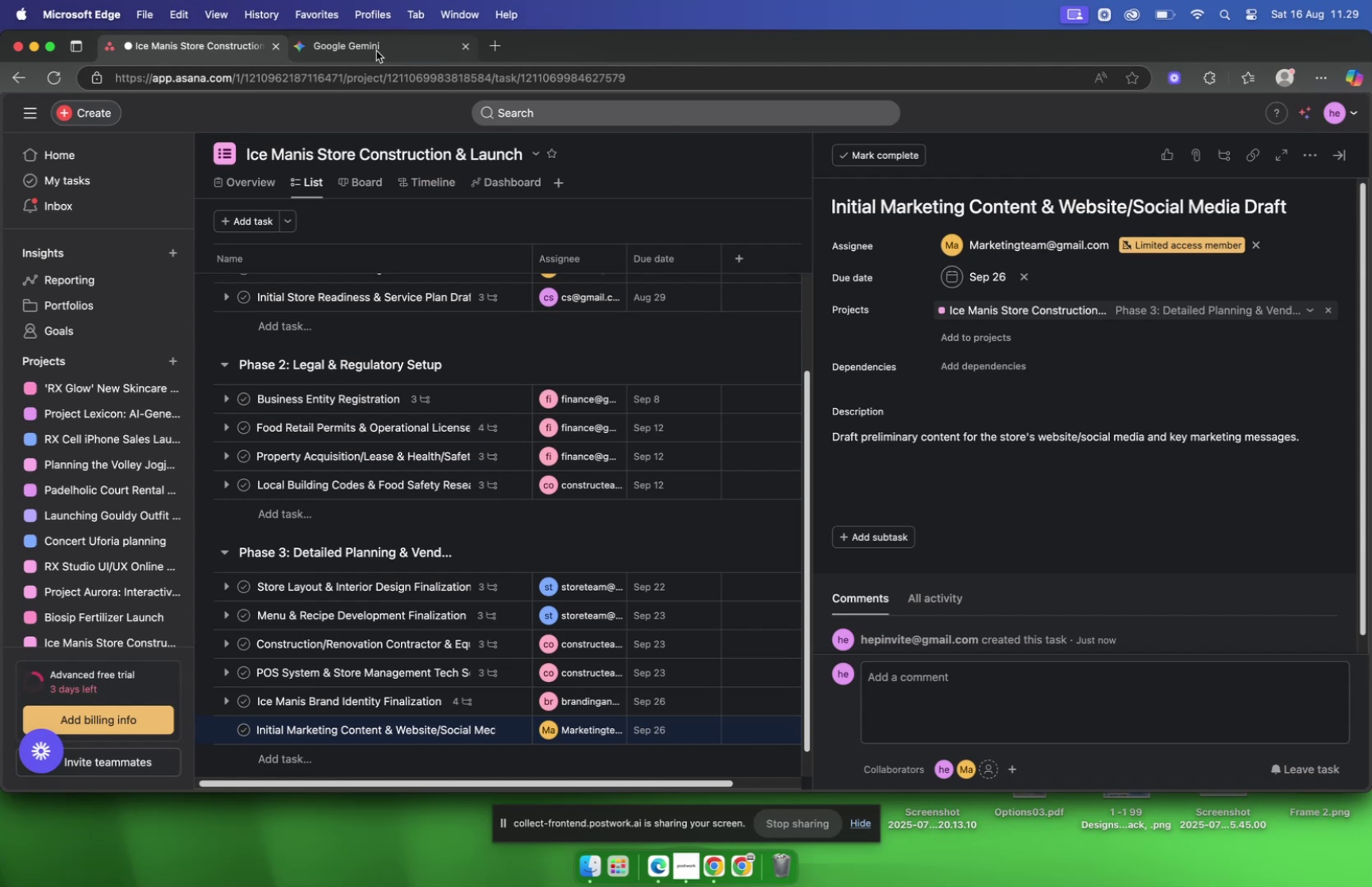 
left_click([374, 49])
 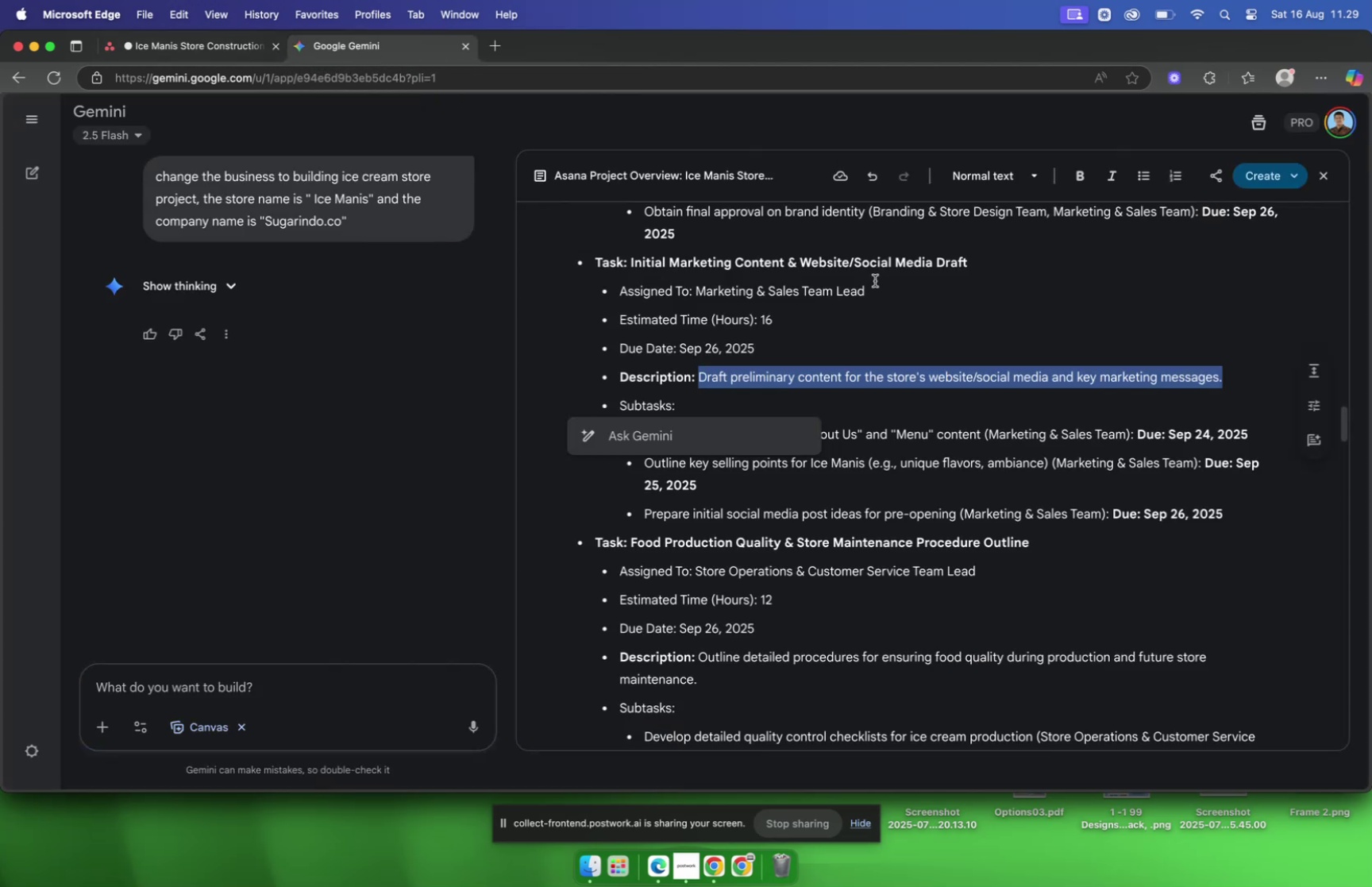 
scroll: coordinate [881, 278], scroll_direction: down, amount: 10.0
 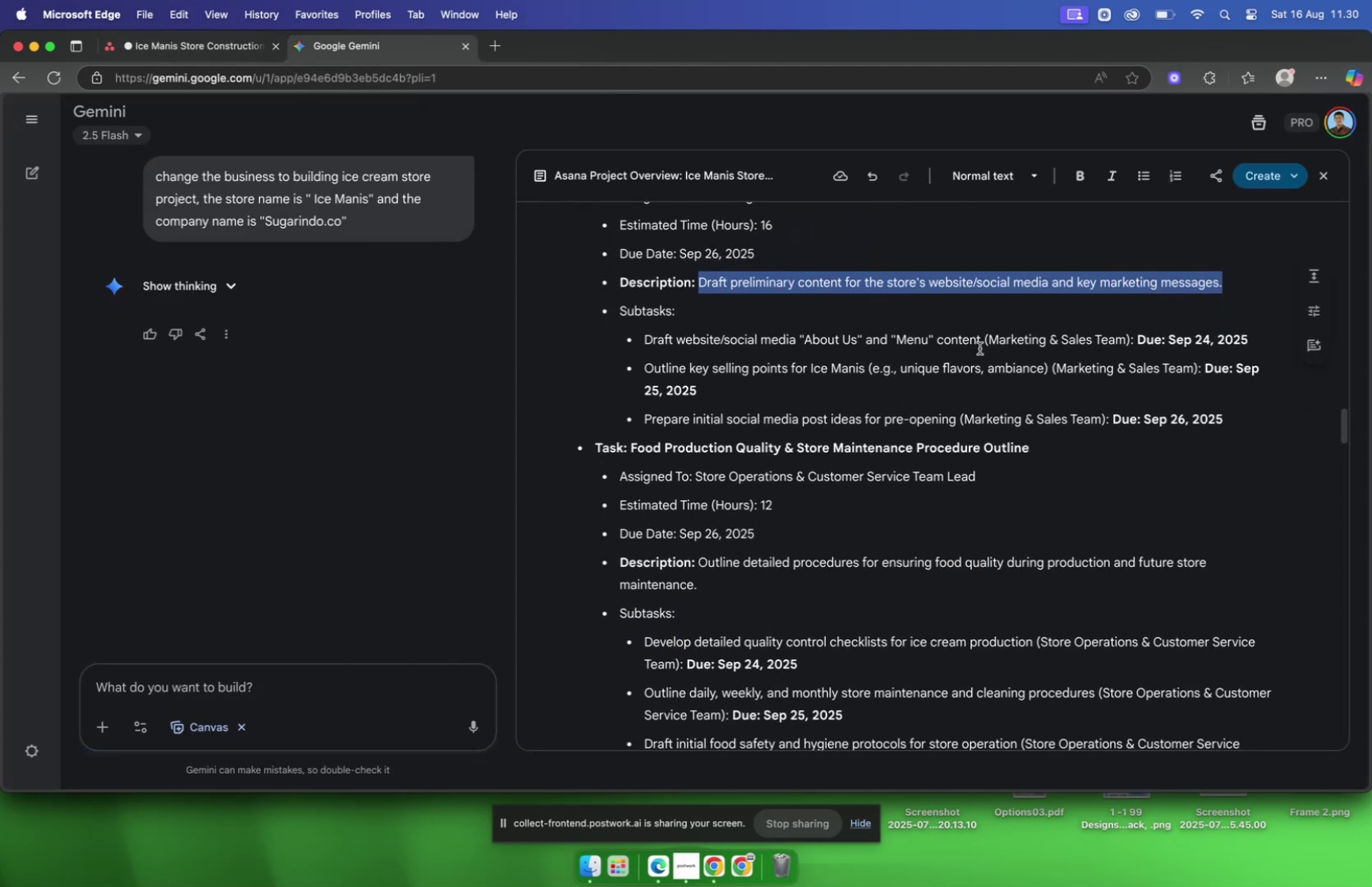 
left_click_drag(start_coordinate=[981, 345], to_coordinate=[646, 340])
 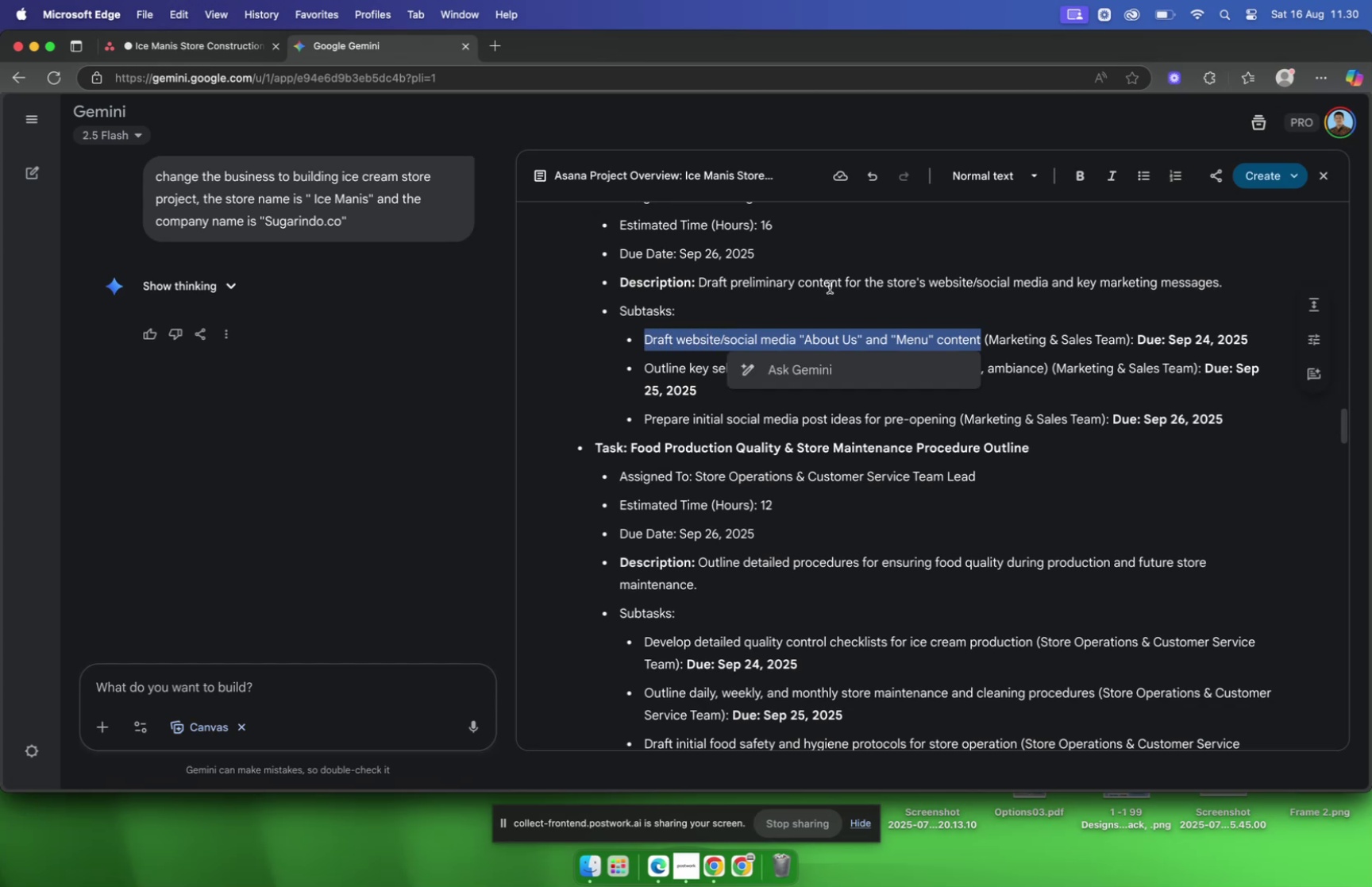 
key(Meta+C)
 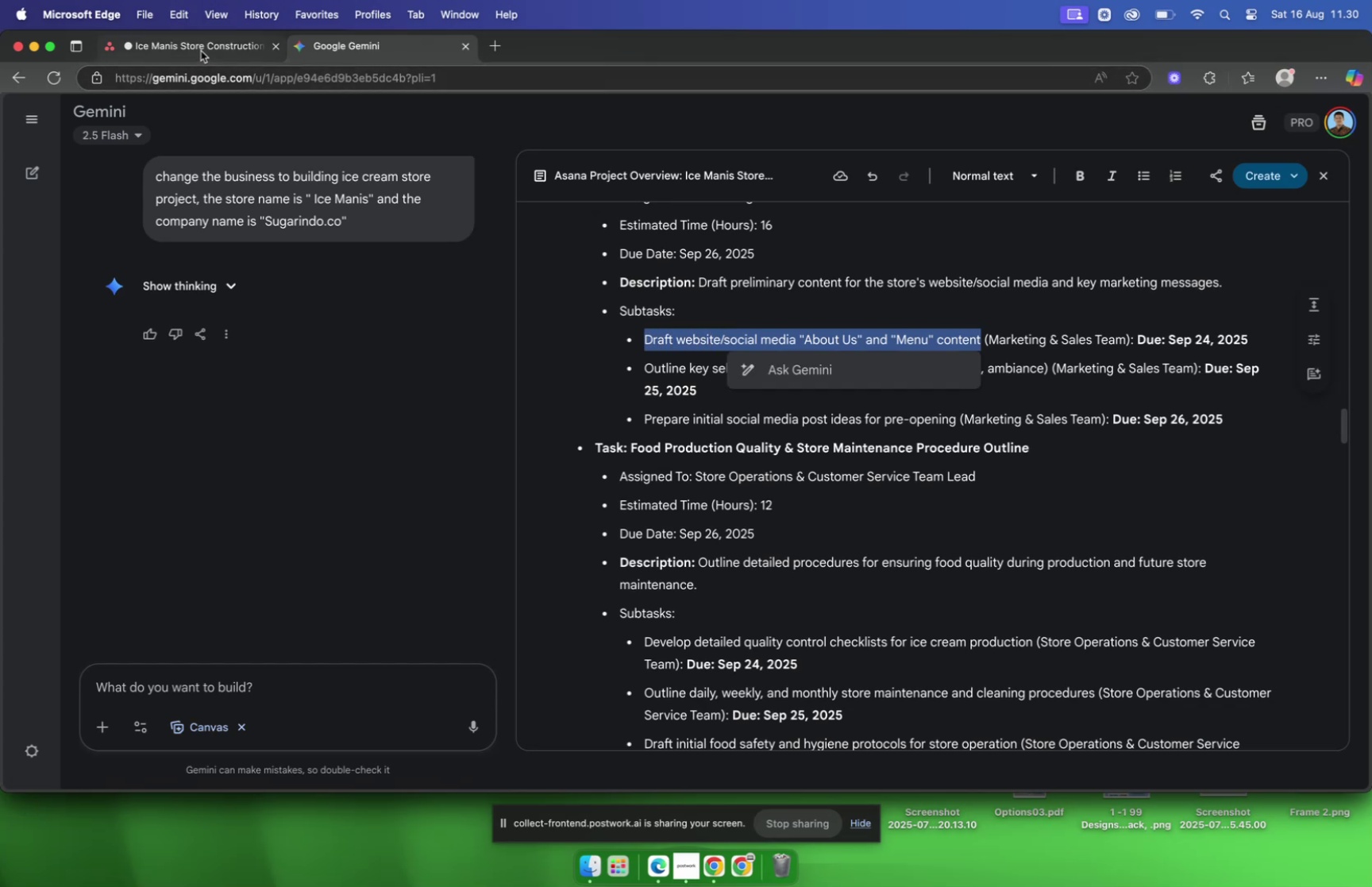 
left_click([201, 51])
 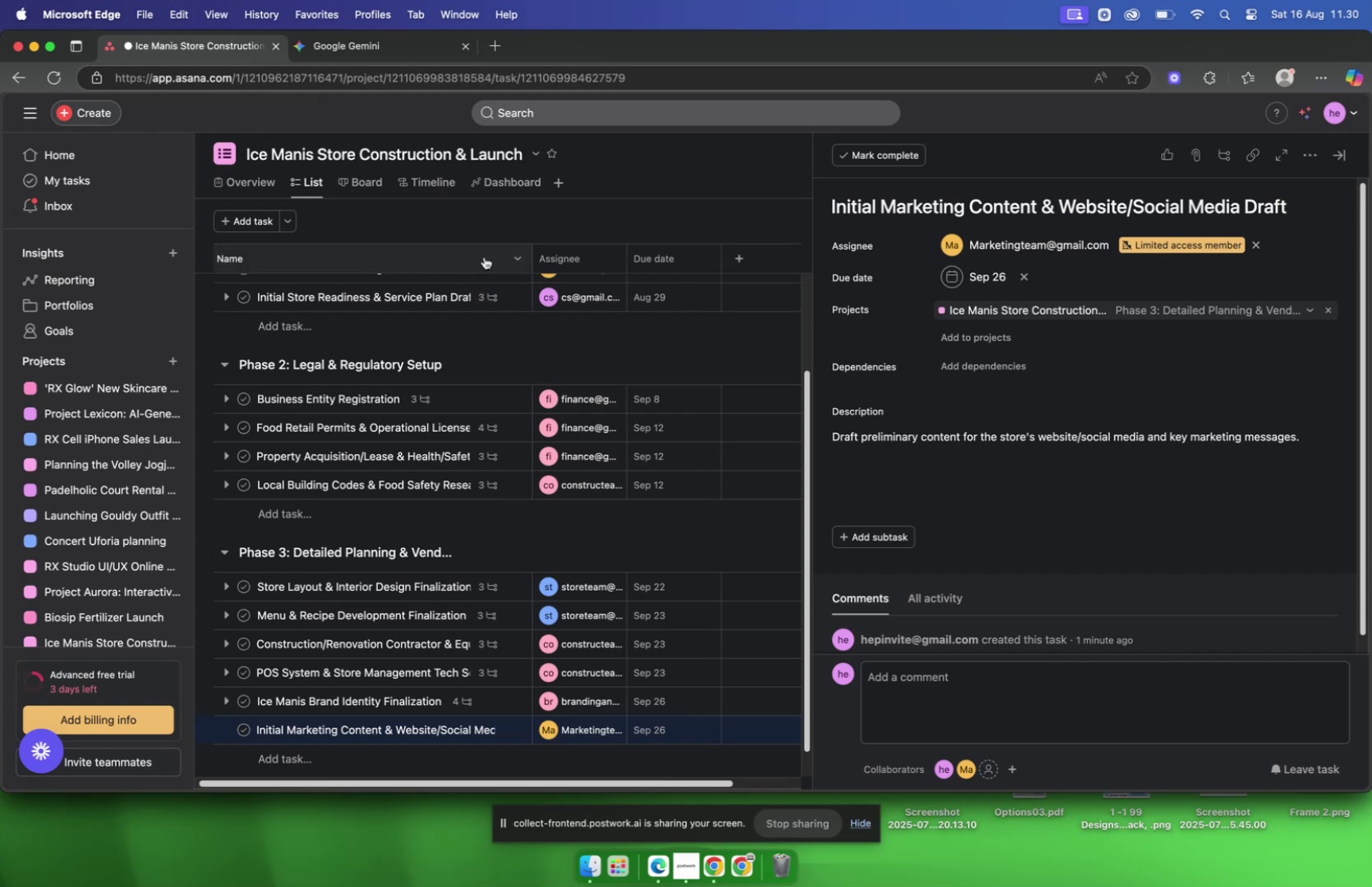 
scroll: coordinate [478, 248], scroll_direction: down, amount: 9.0
 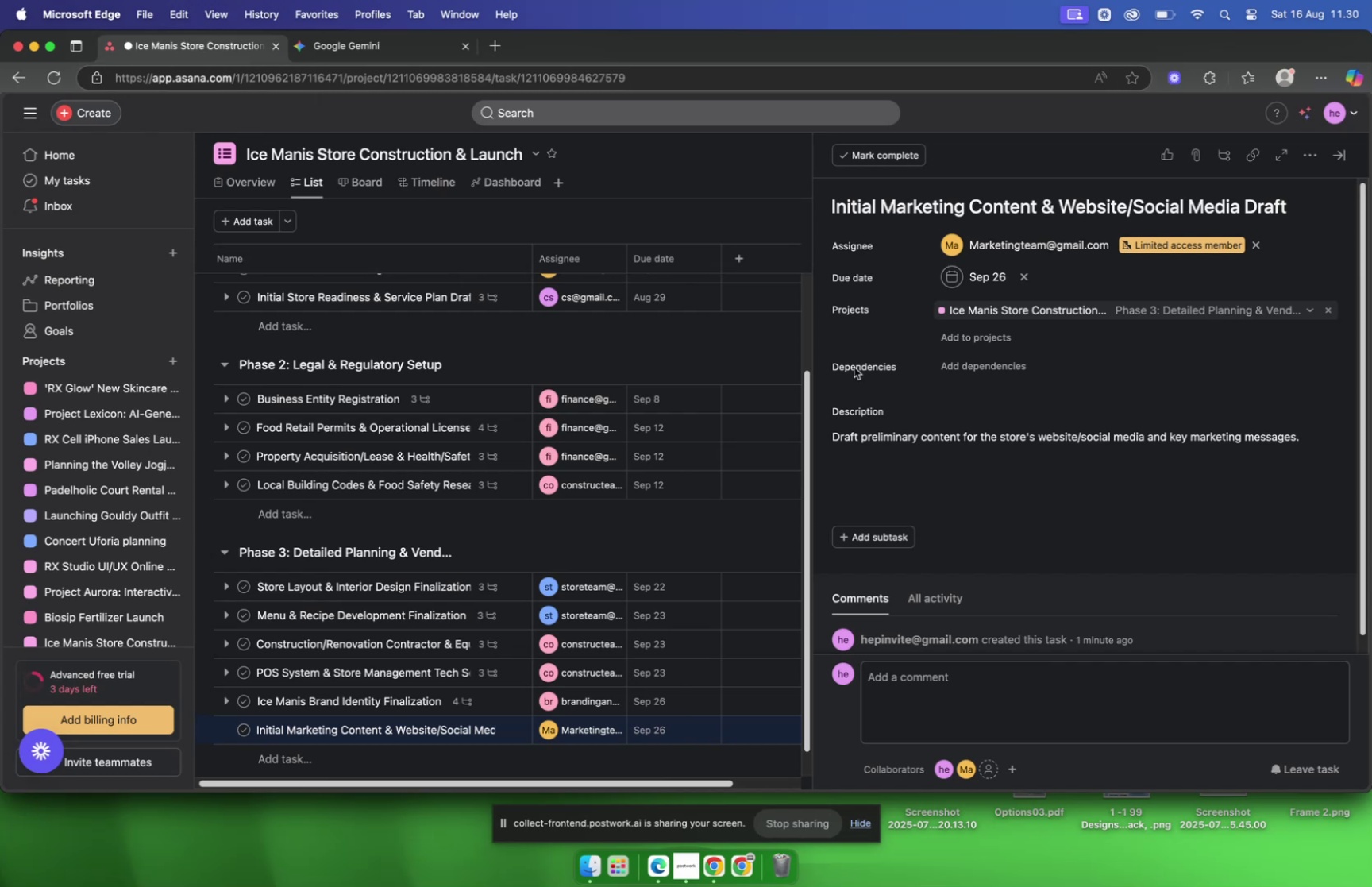 
mouse_move([893, 528])
 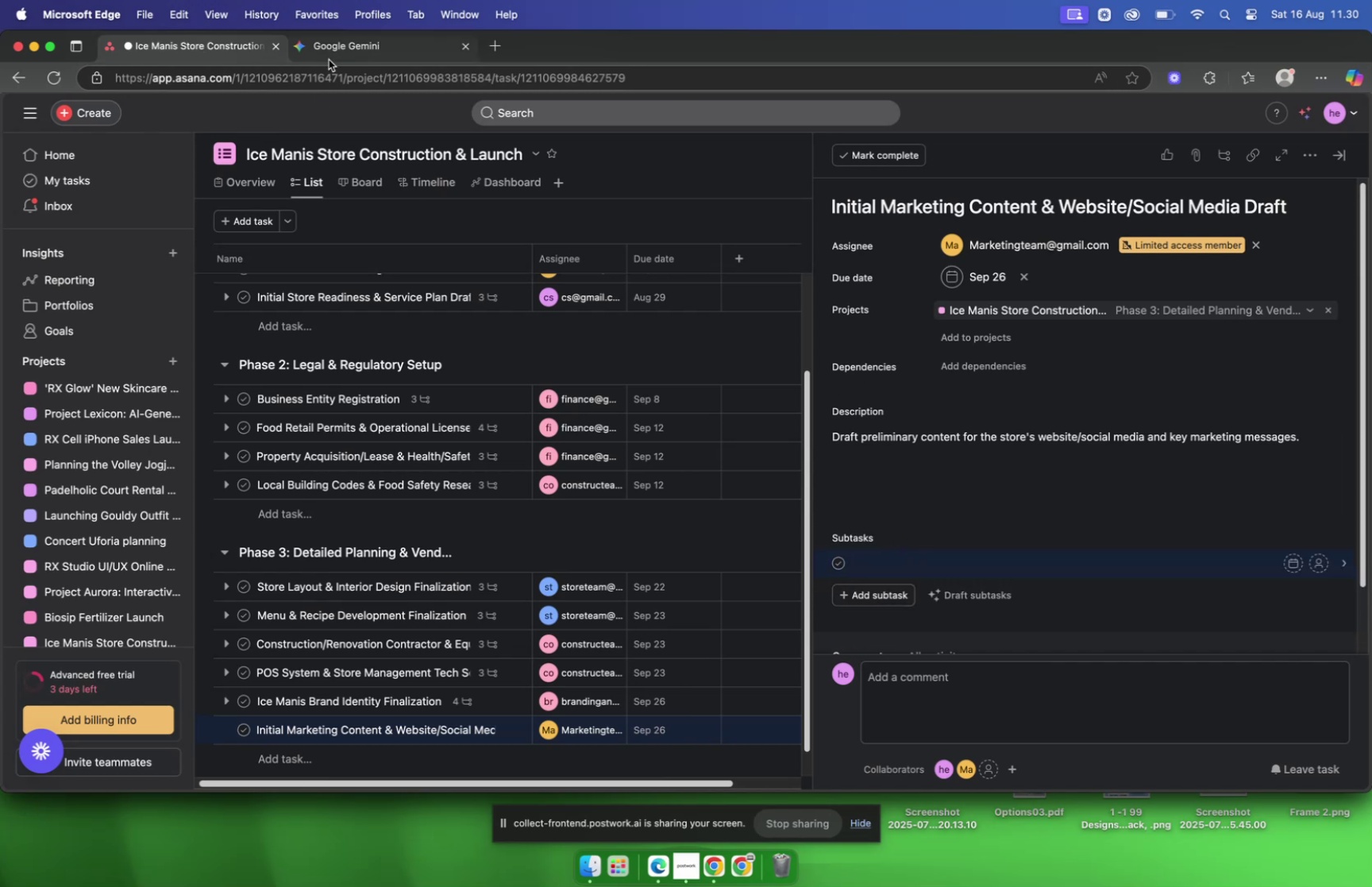 
left_click([329, 58])
 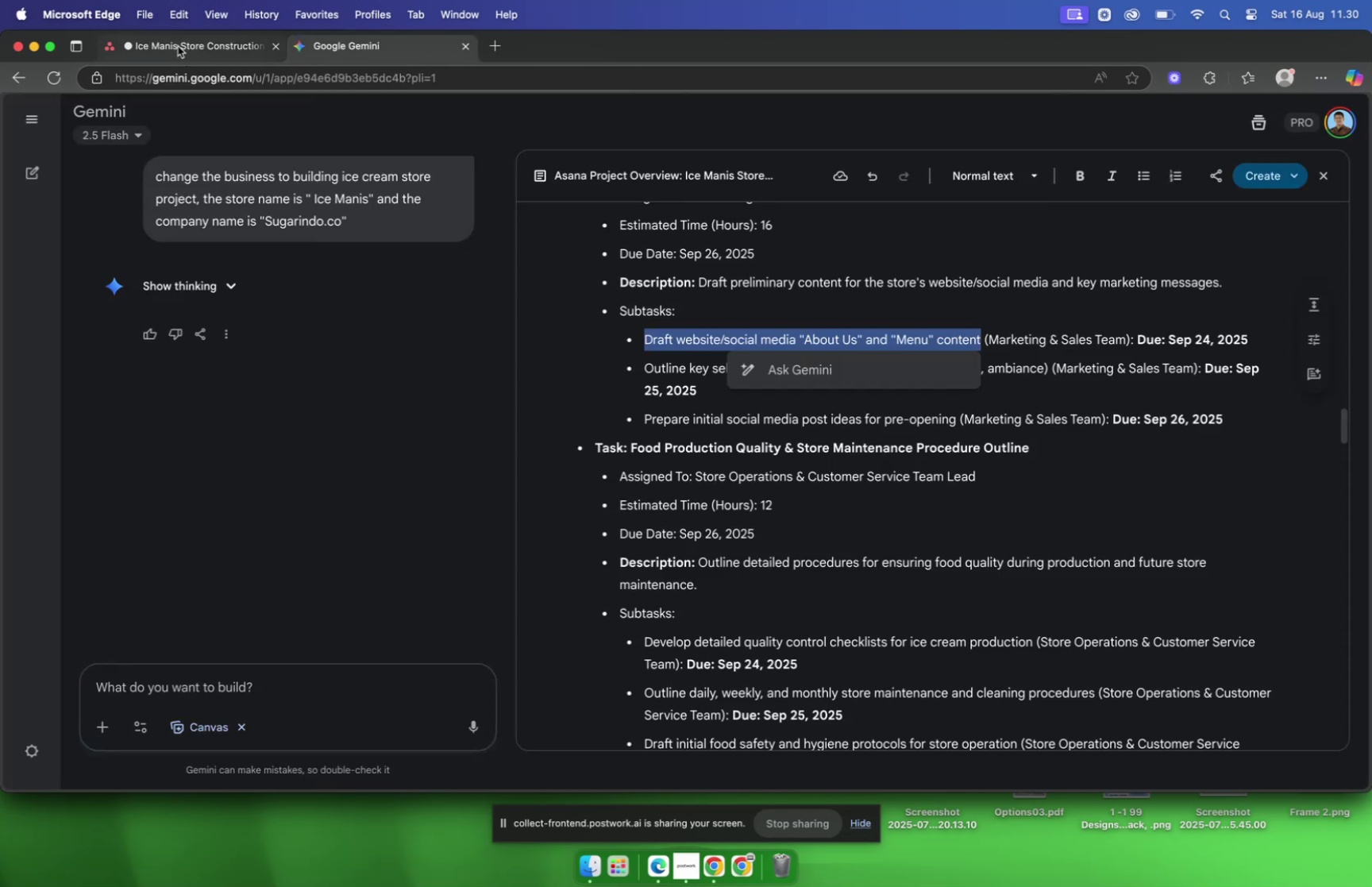 
left_click([178, 45])
 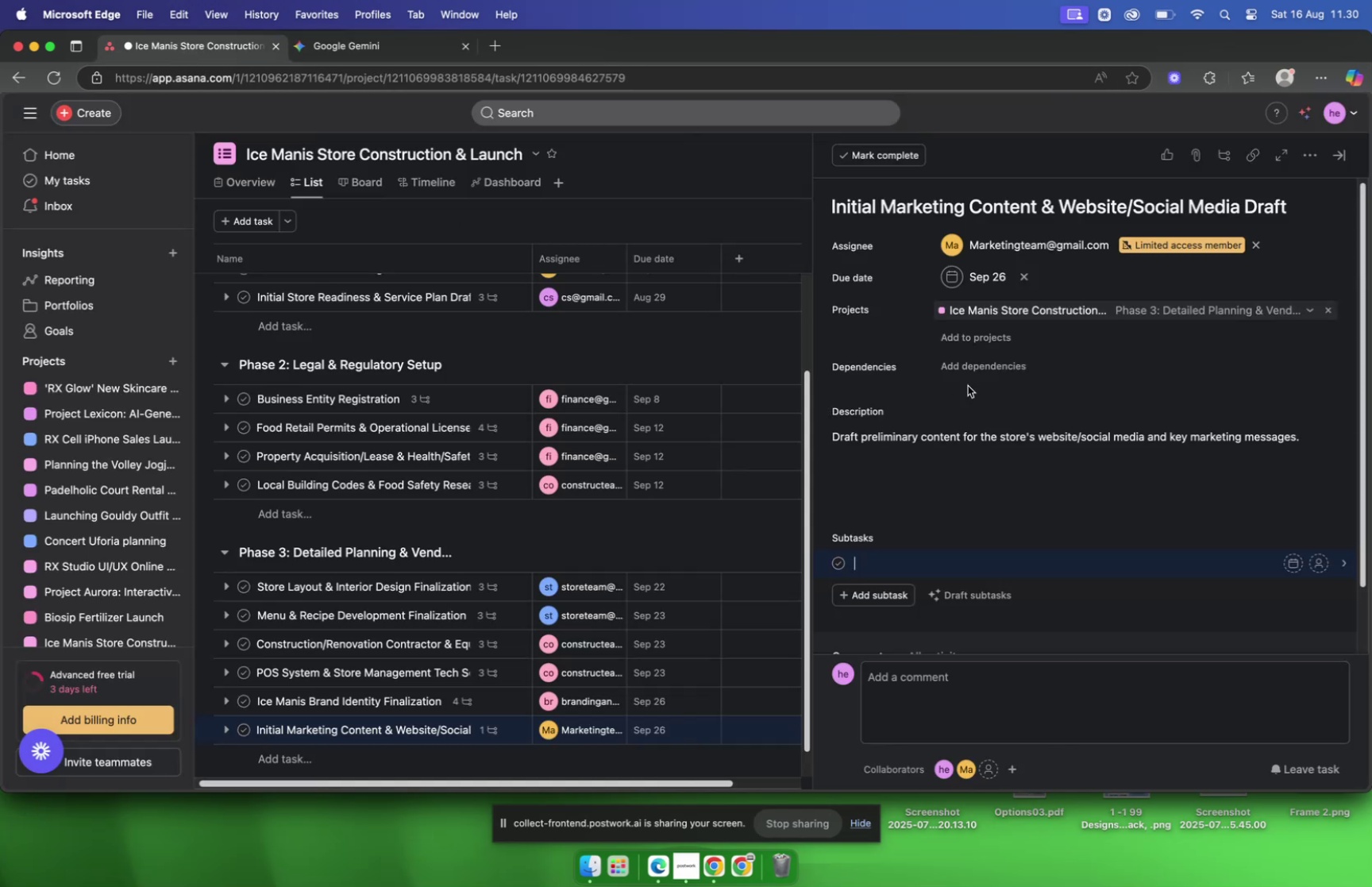 
key(Meta+V)
 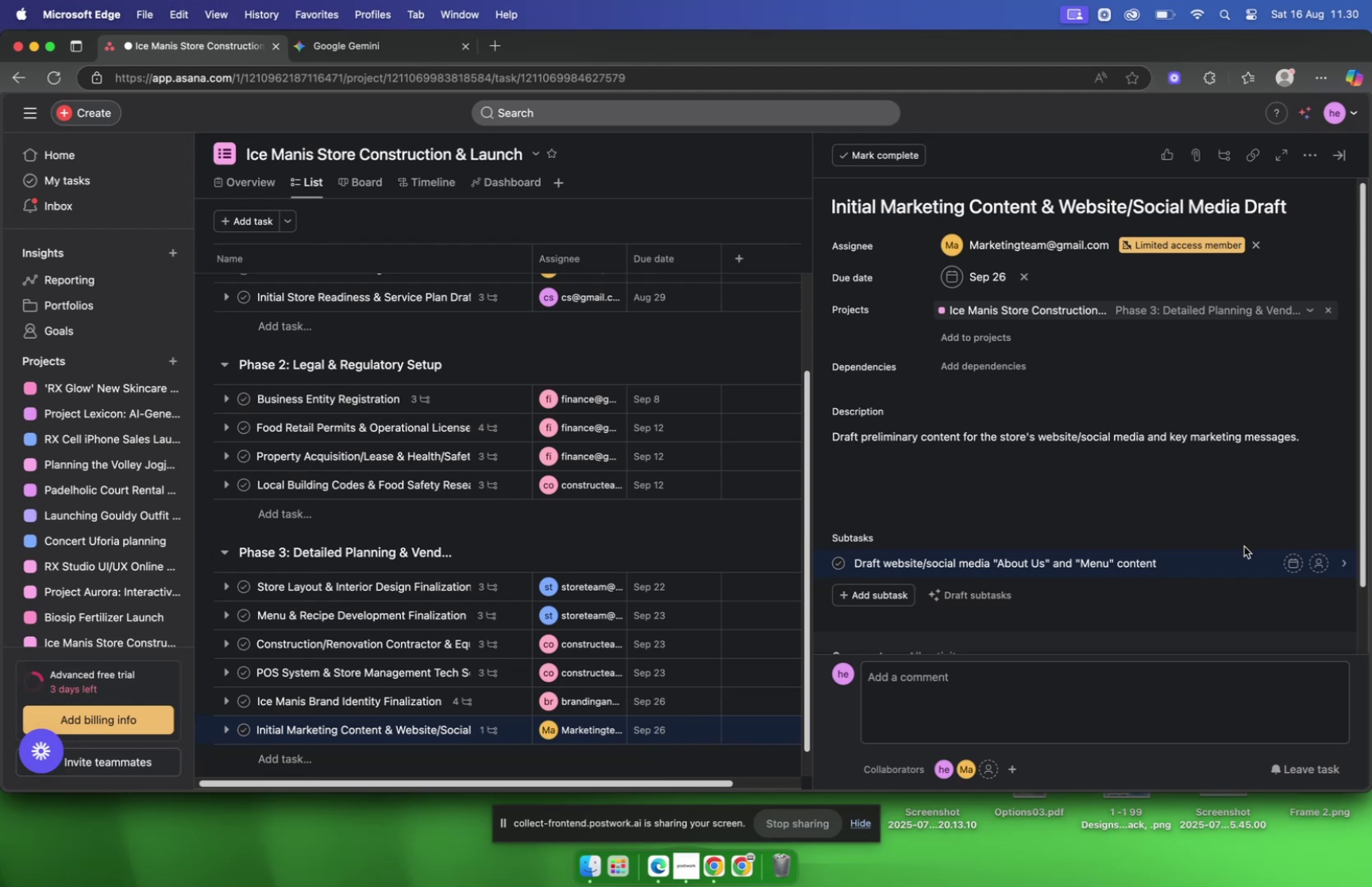 
wait(5.33)
 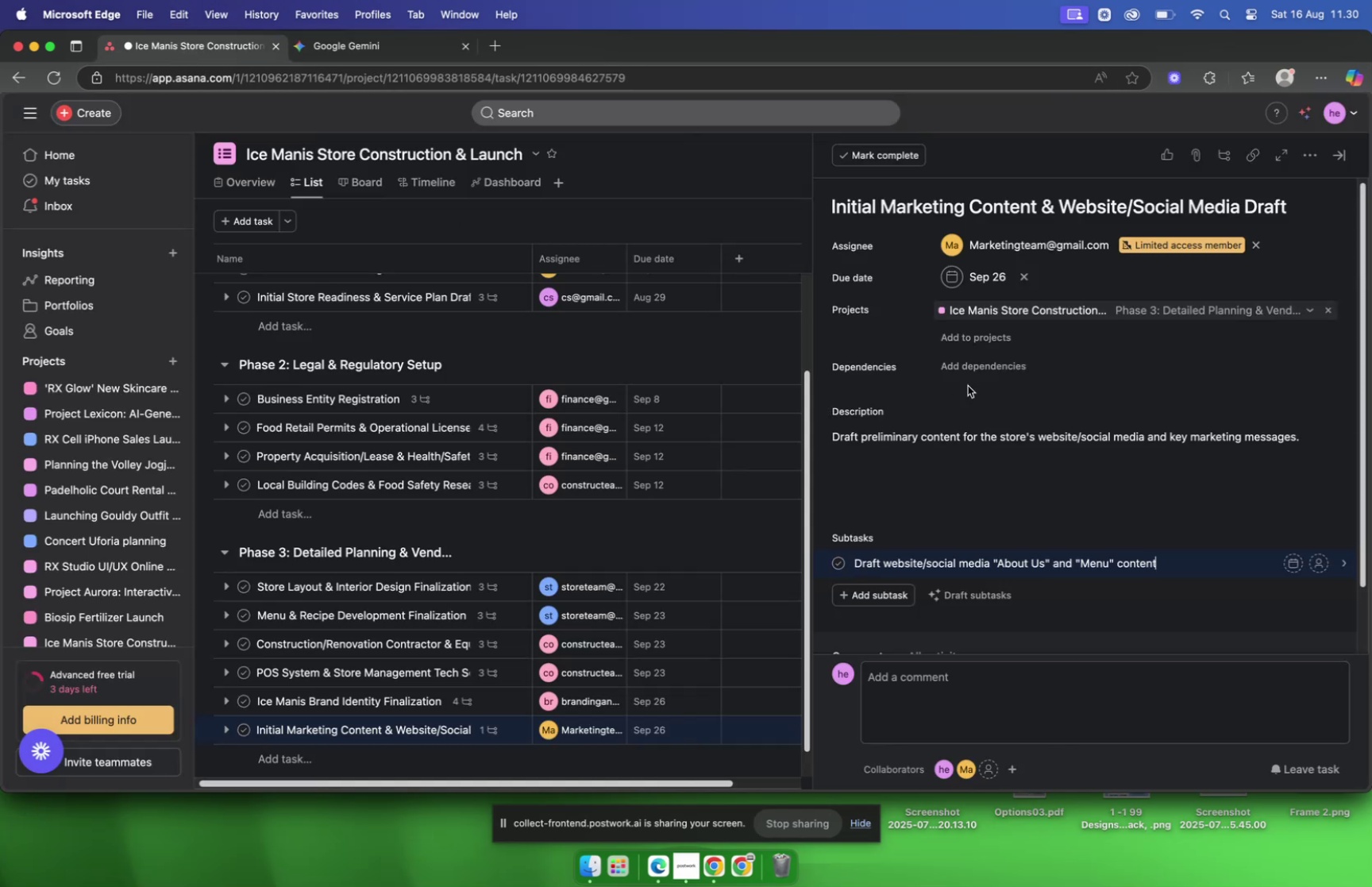 
left_click([1189, 562])
 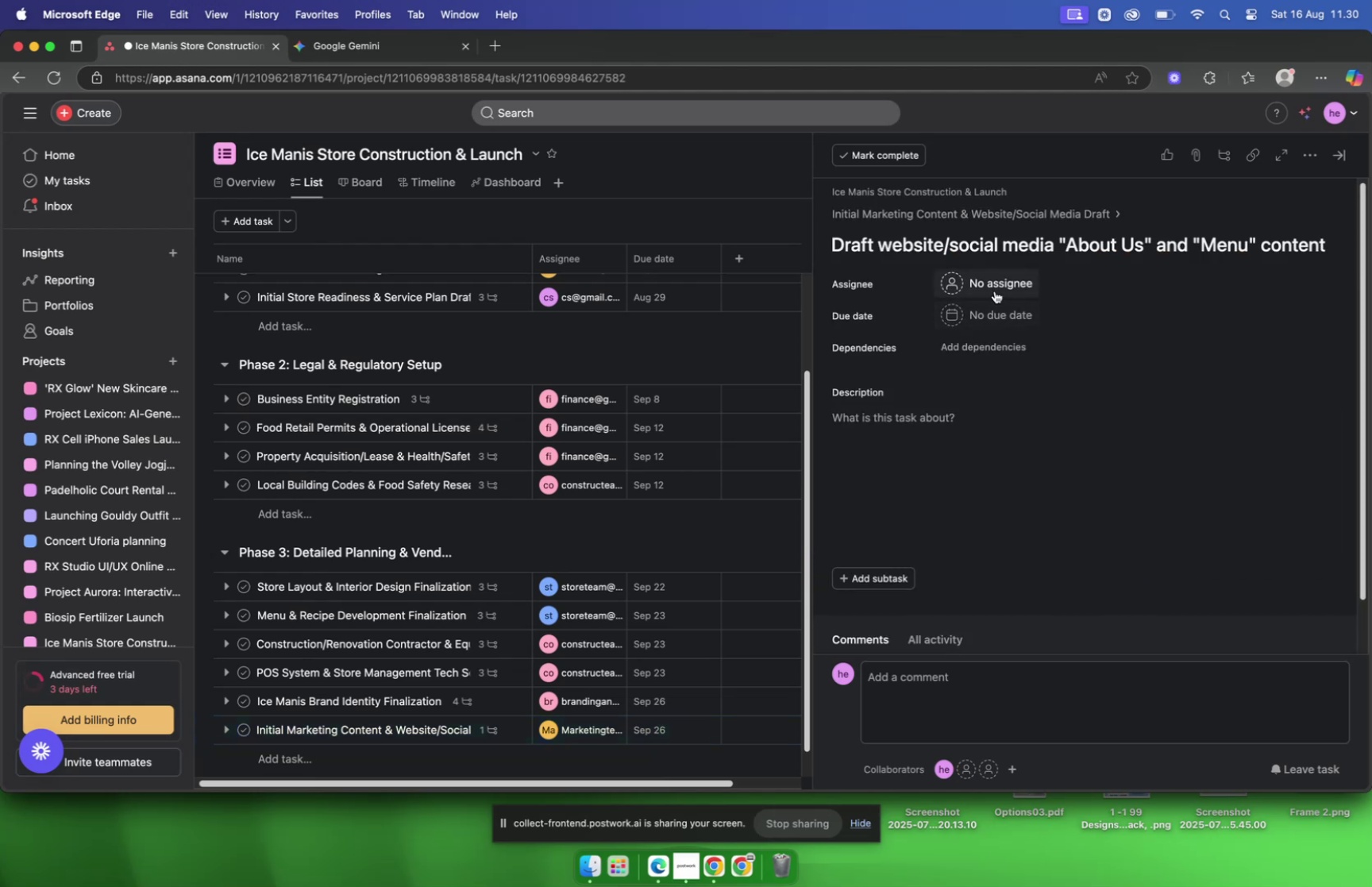 
left_click([995, 290])
 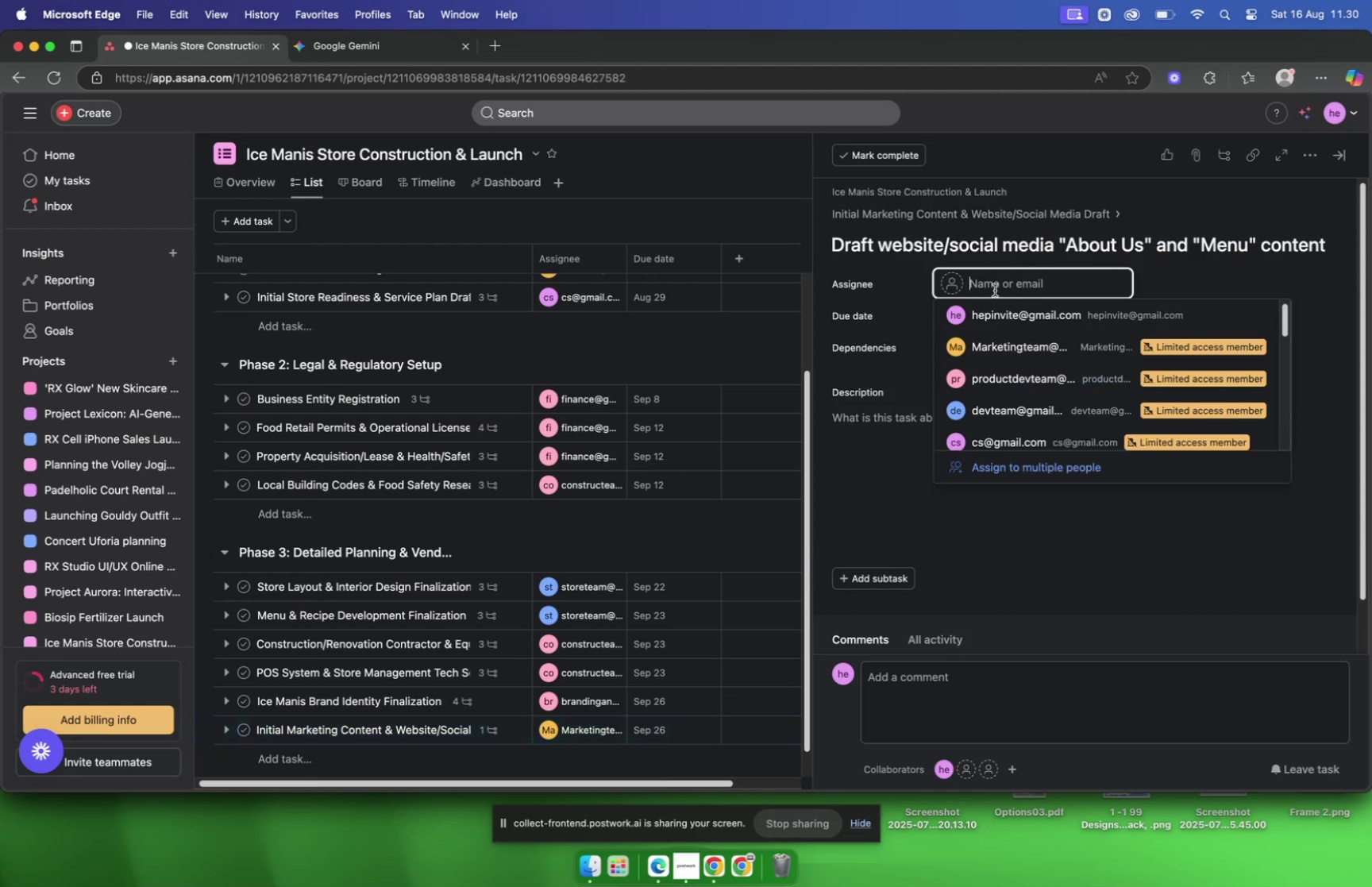 
type(marke)
 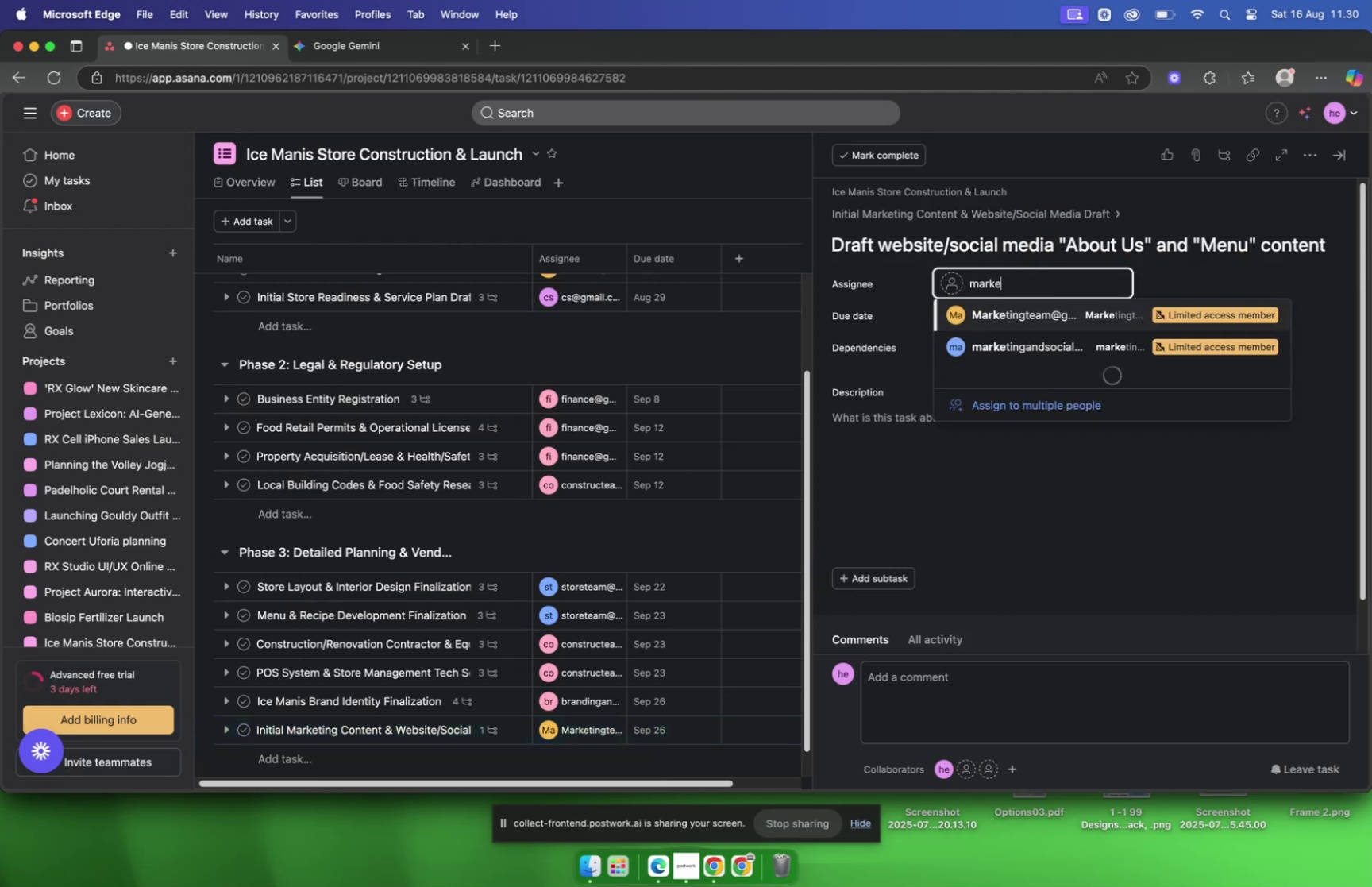 
key(Enter)
 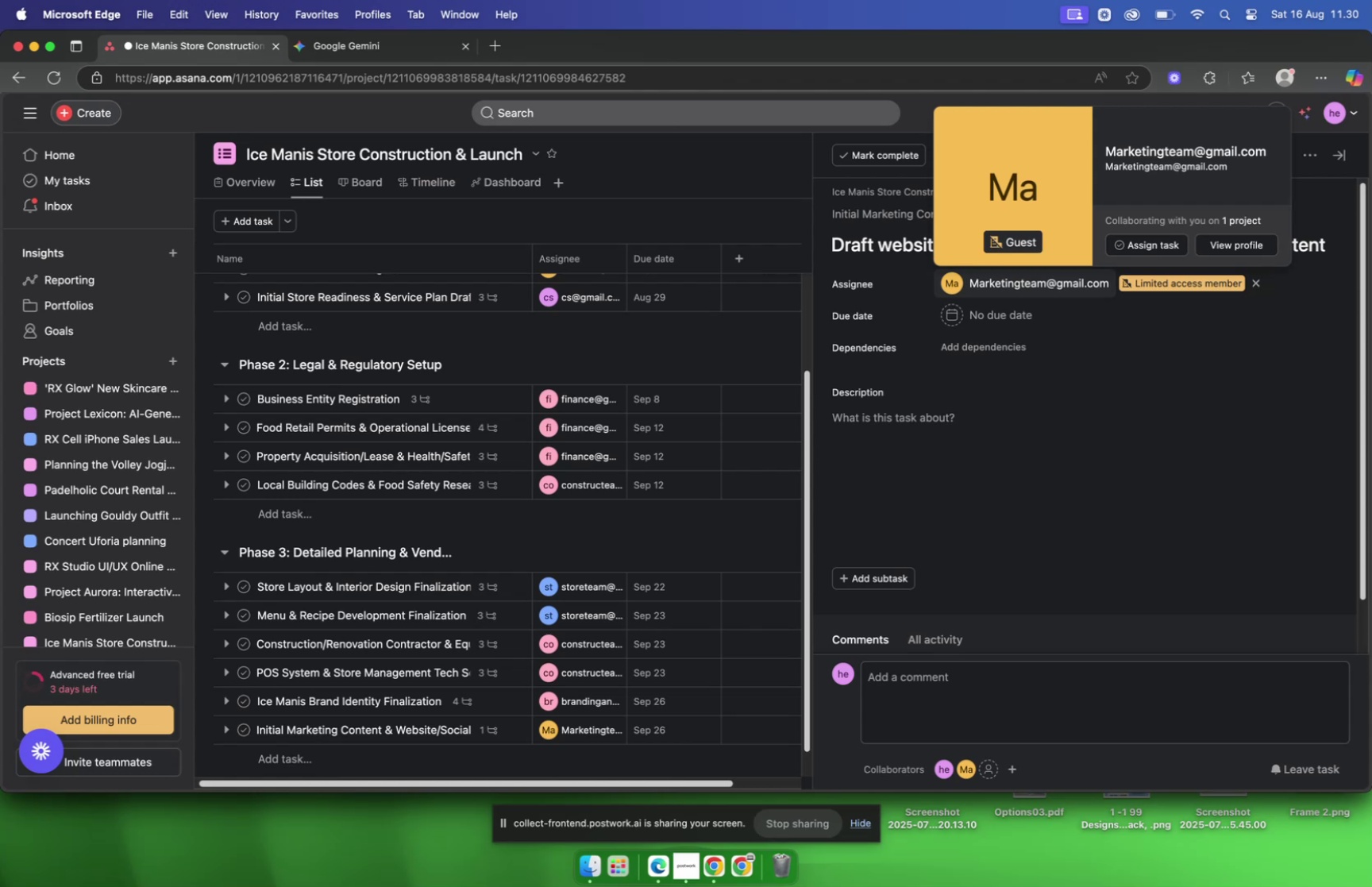 
mouse_move([974, 321])
 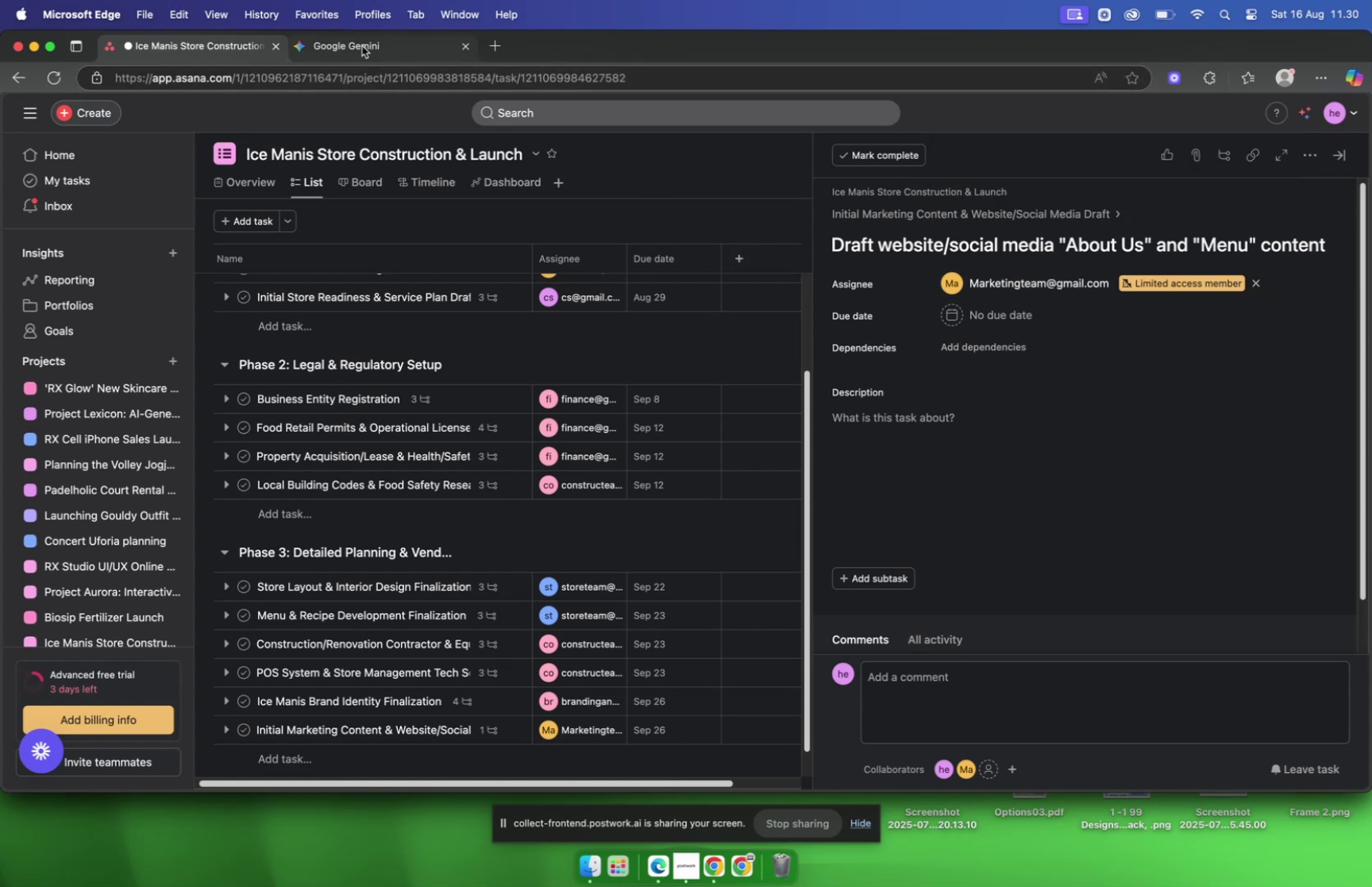 
left_click([362, 46])
 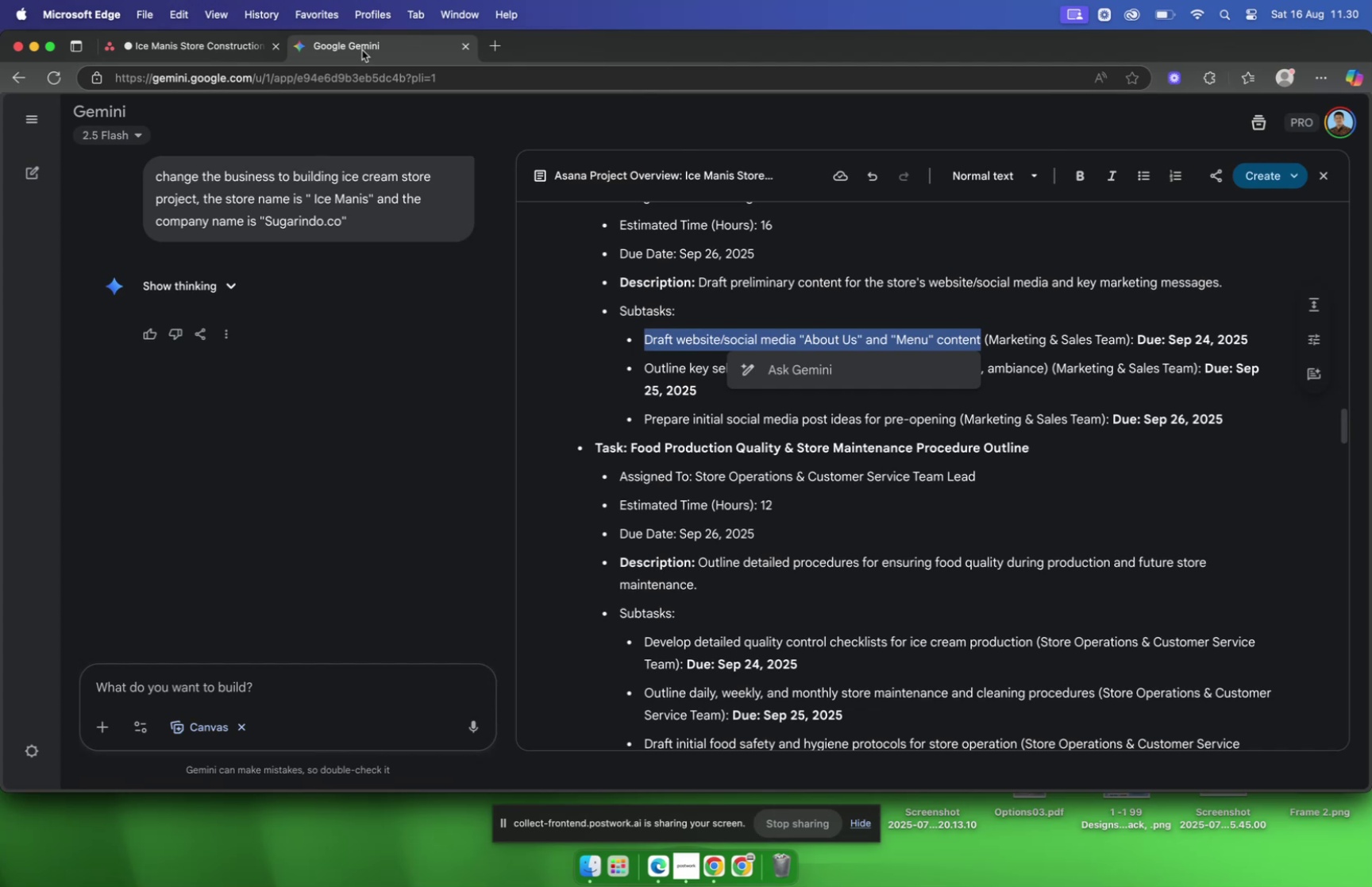 
wait(6.91)
 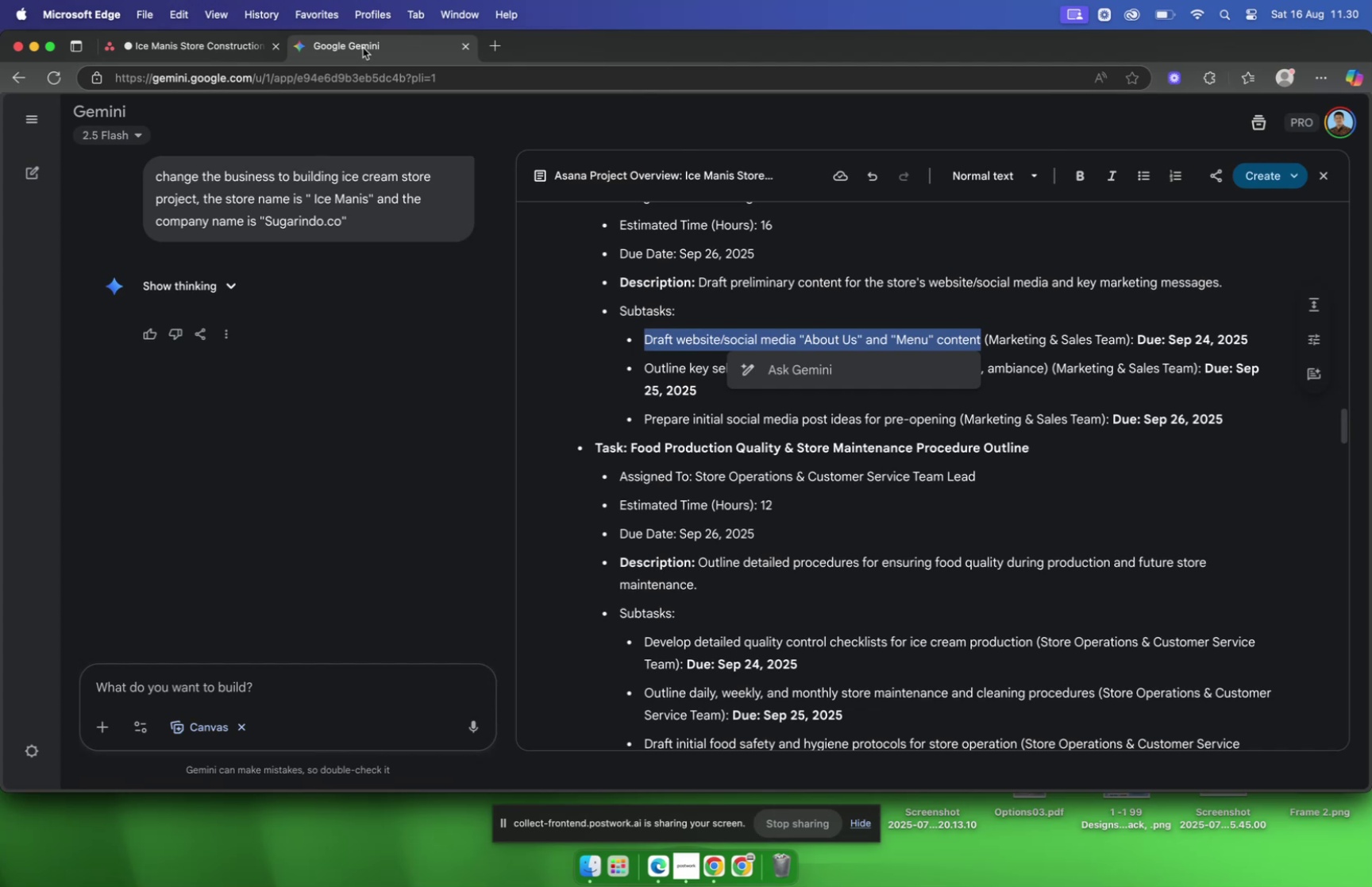 
left_click([186, 53])
 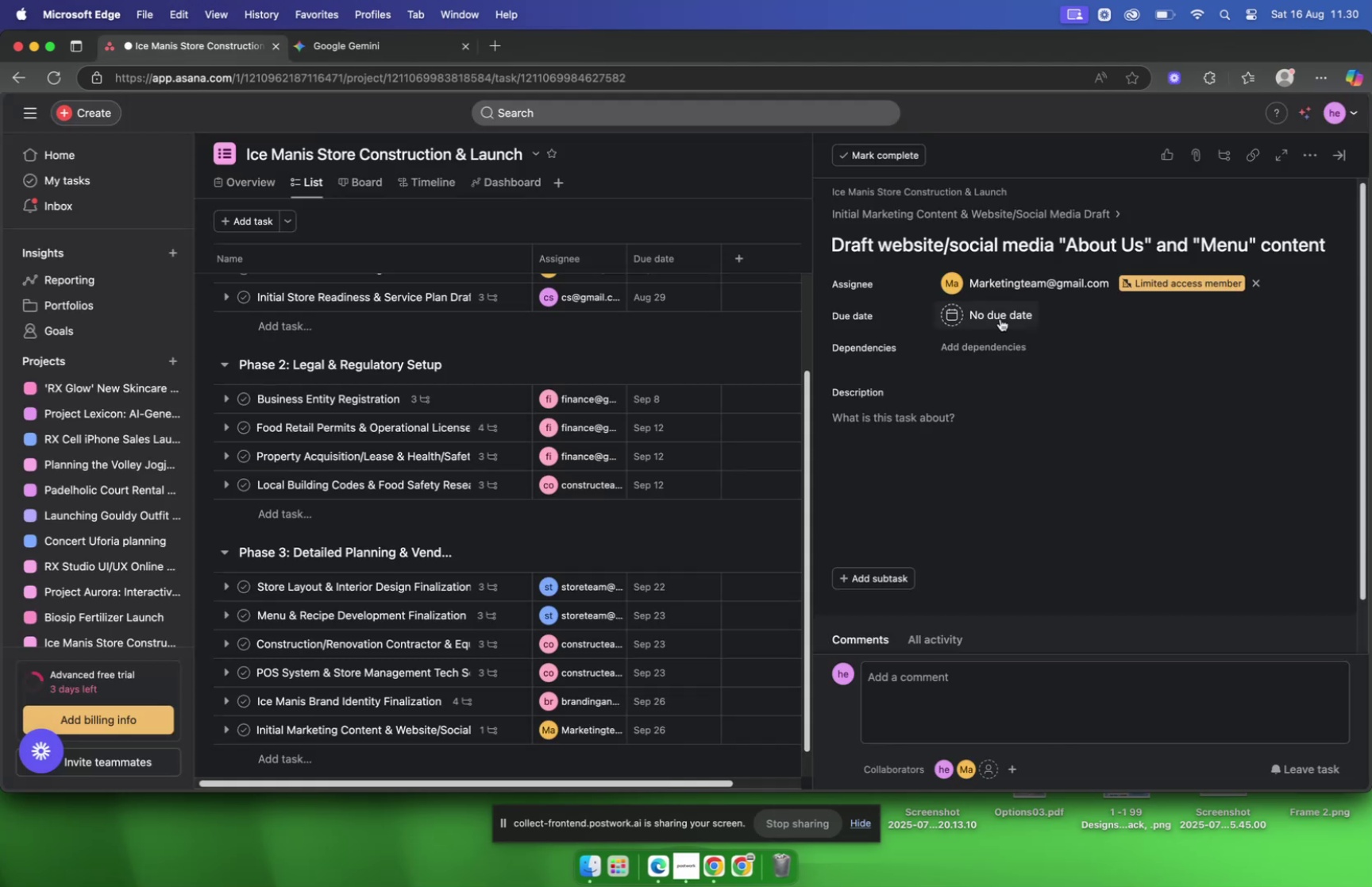 
left_click([1004, 318])
 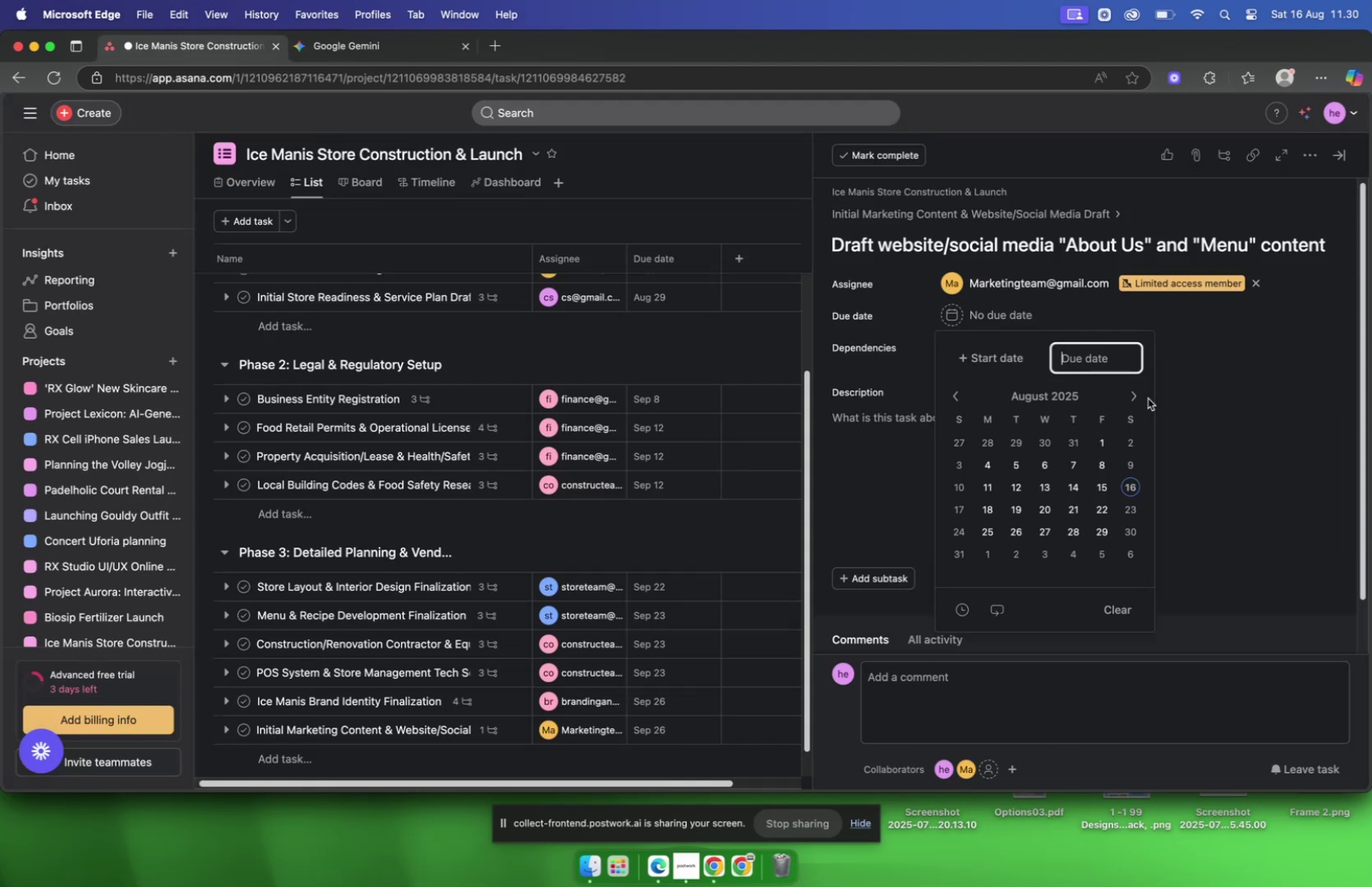 
left_click([1134, 395])
 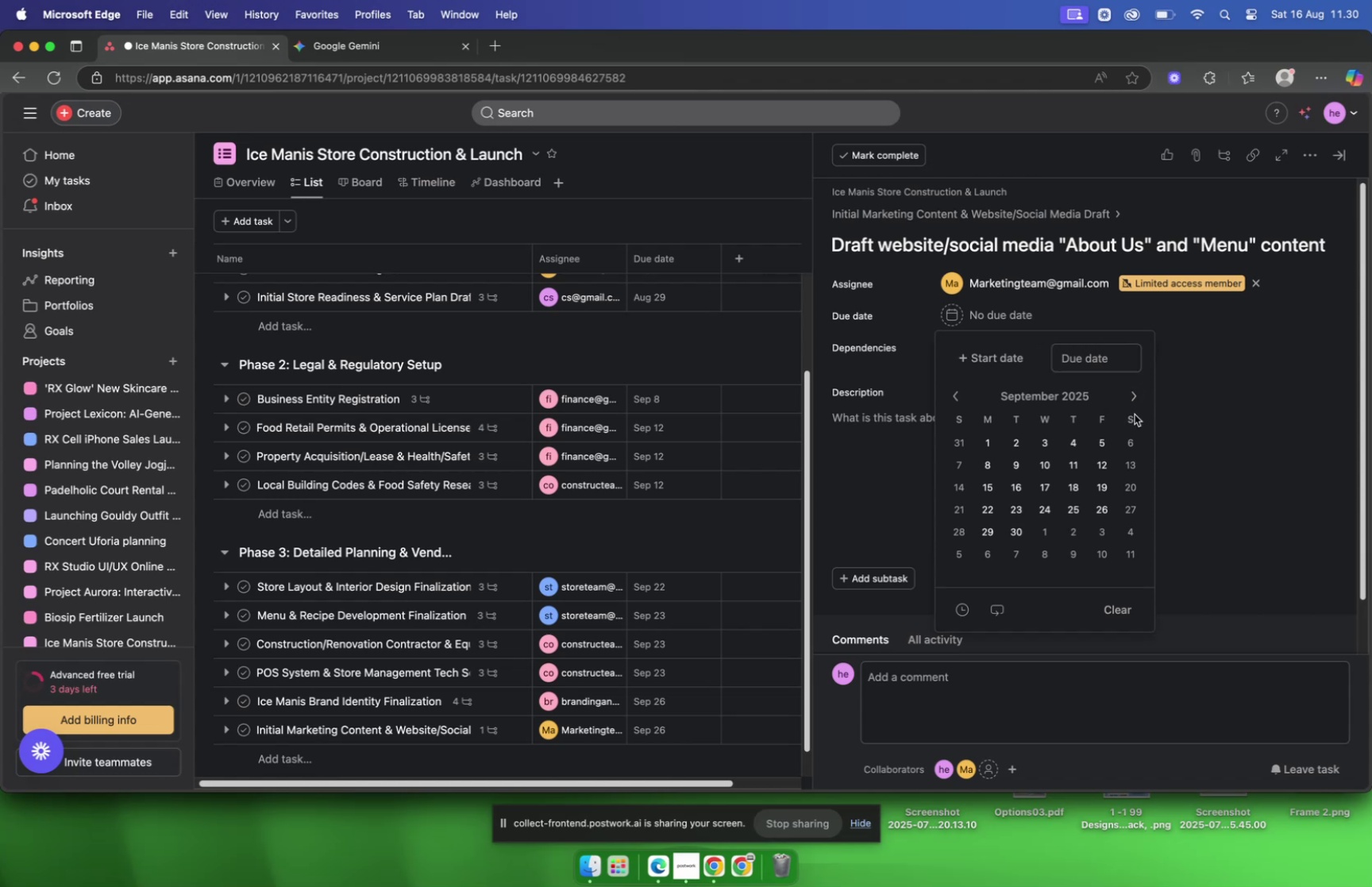 
left_click([1051, 503])
 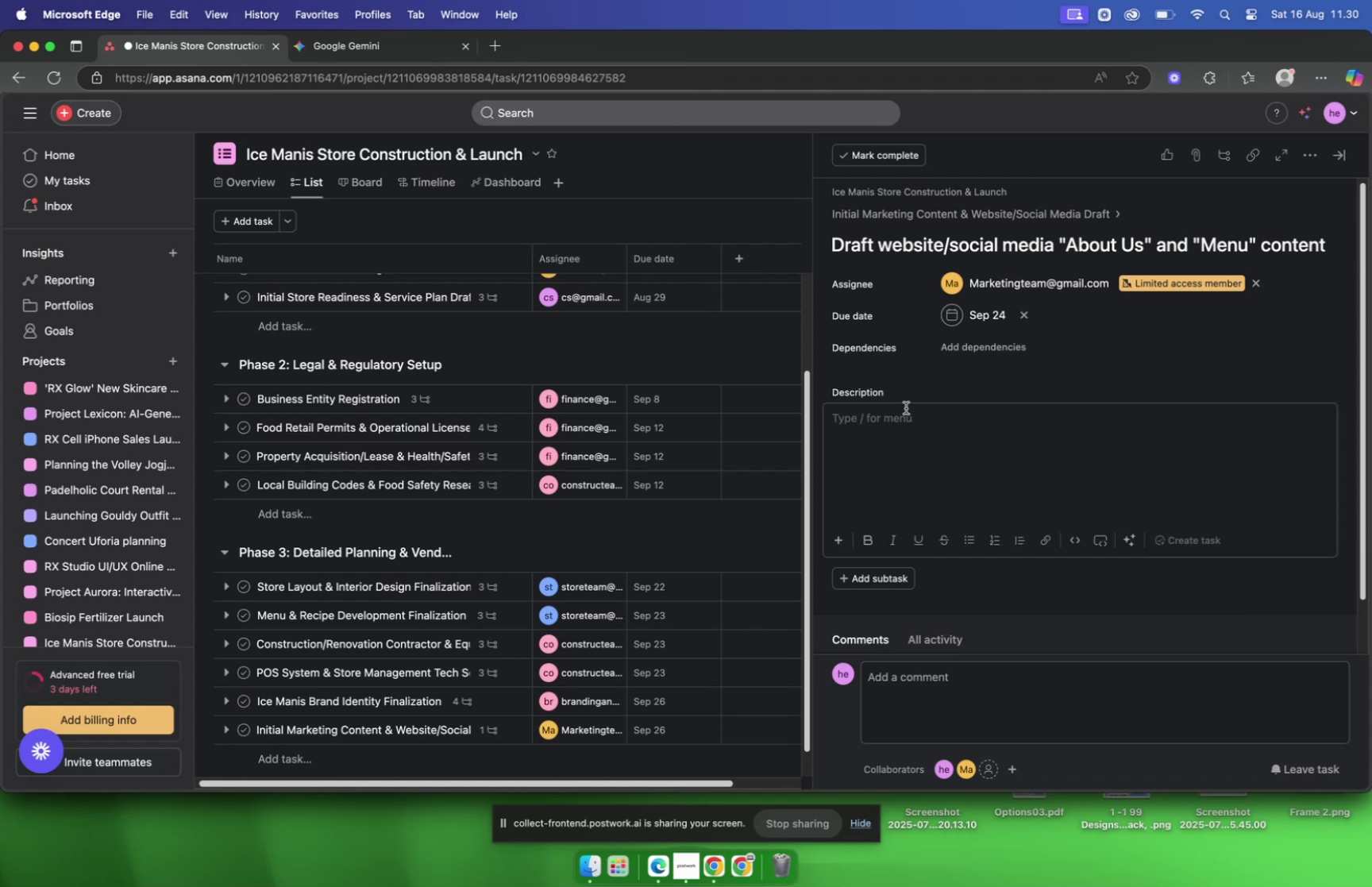 
mouse_move([915, 368])
 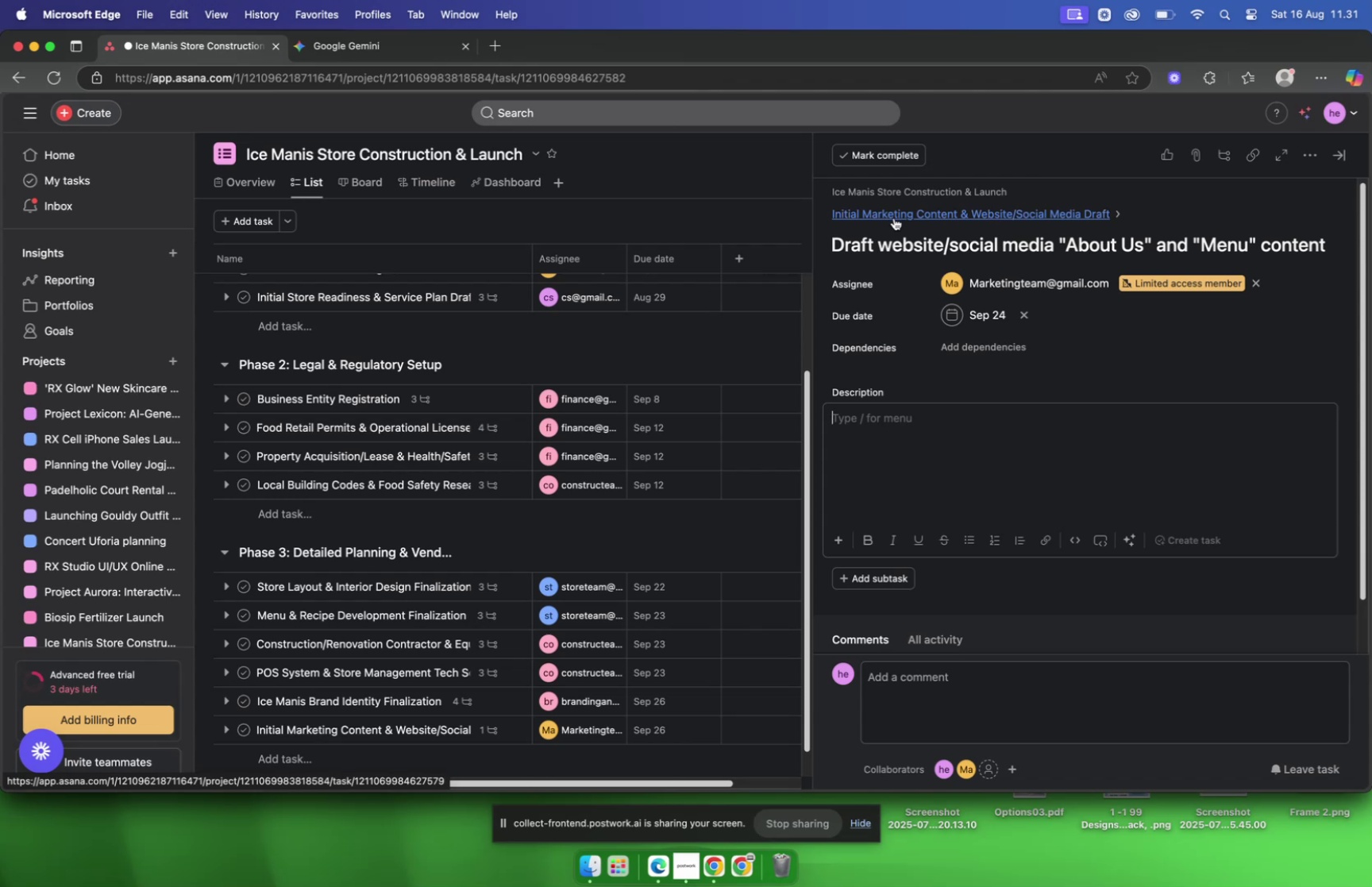 
scroll: coordinate [937, 287], scroll_direction: down, amount: 9.0
 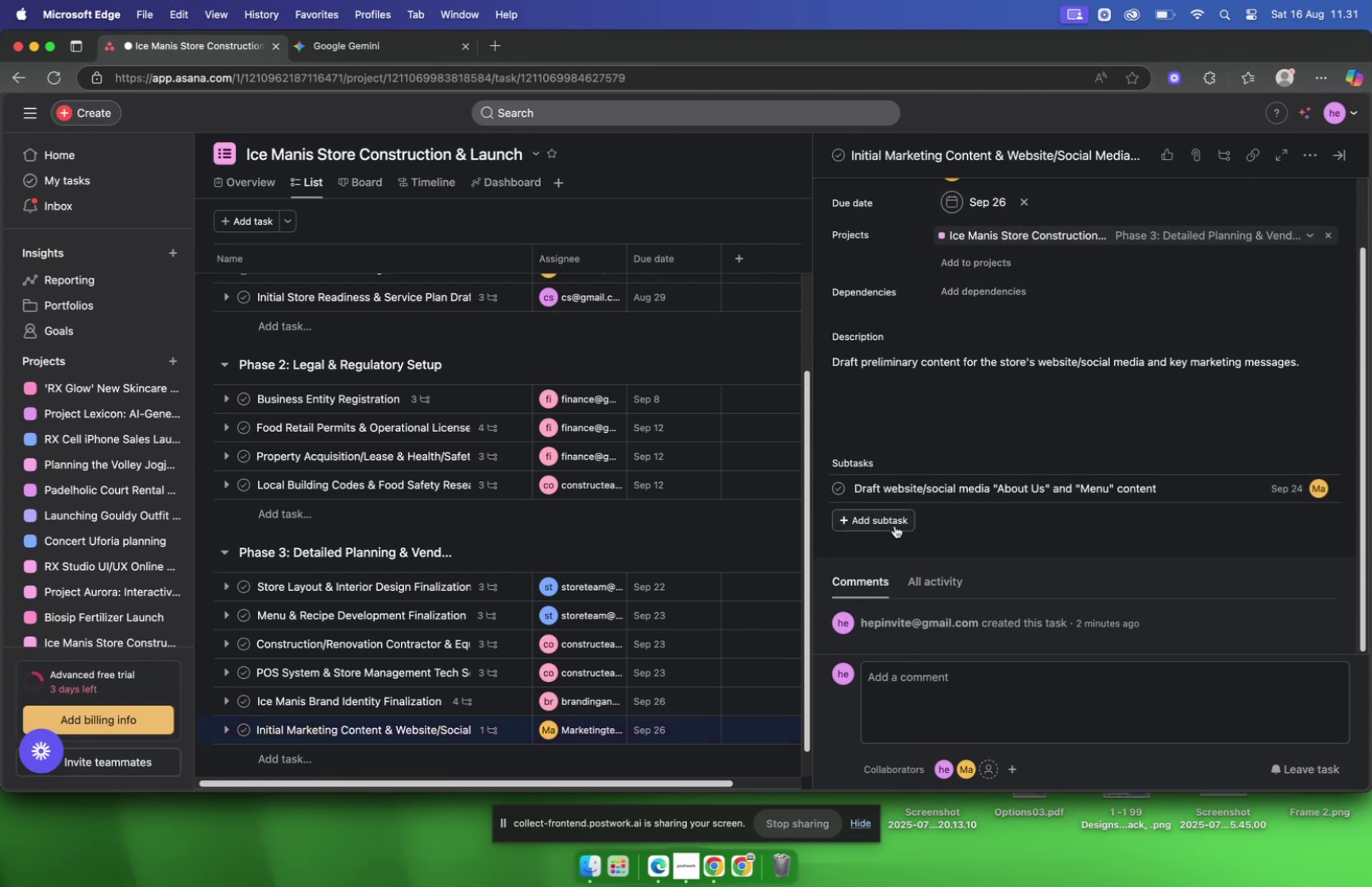 
left_click([895, 525])
 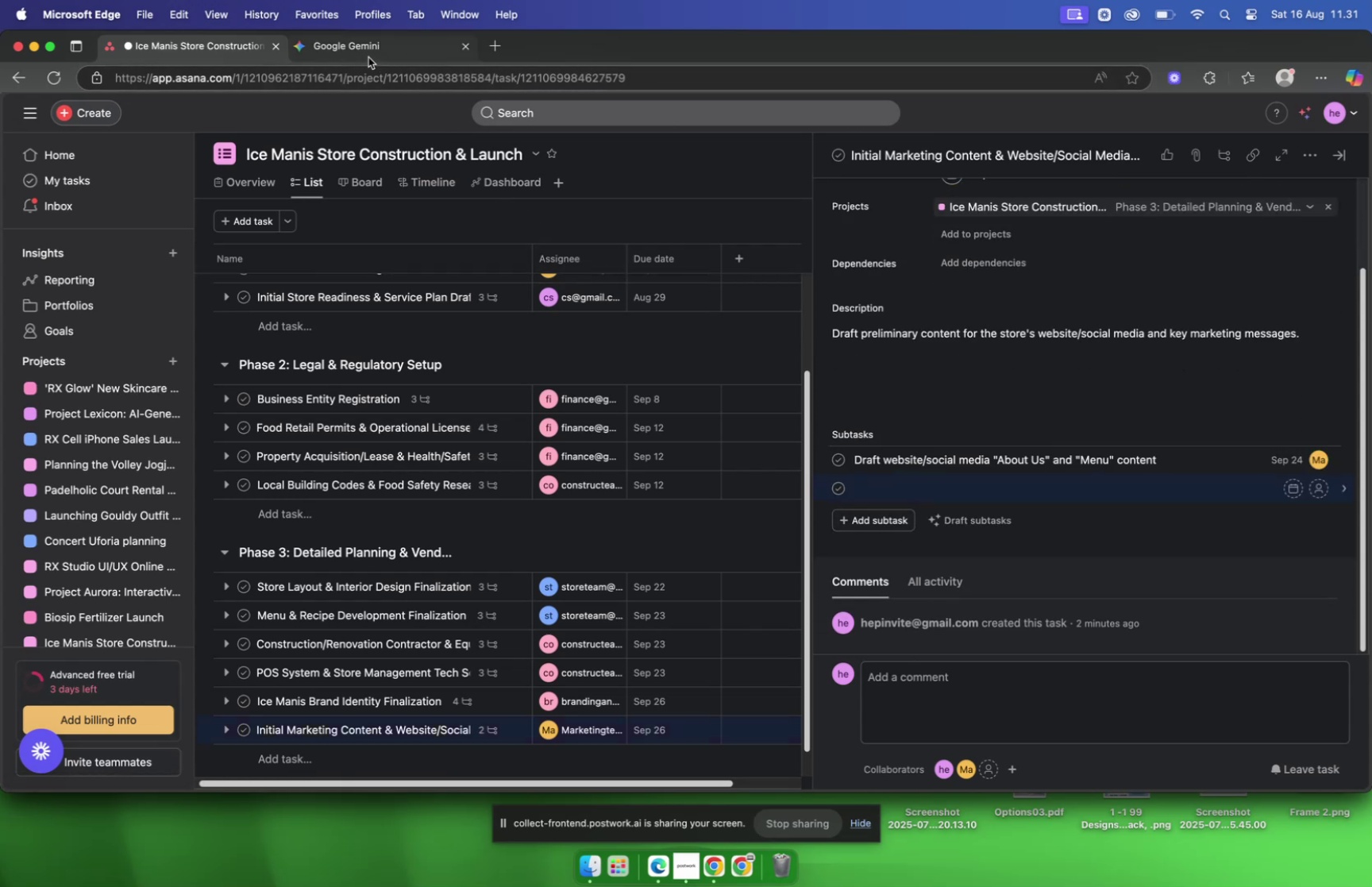 
left_click([365, 56])
 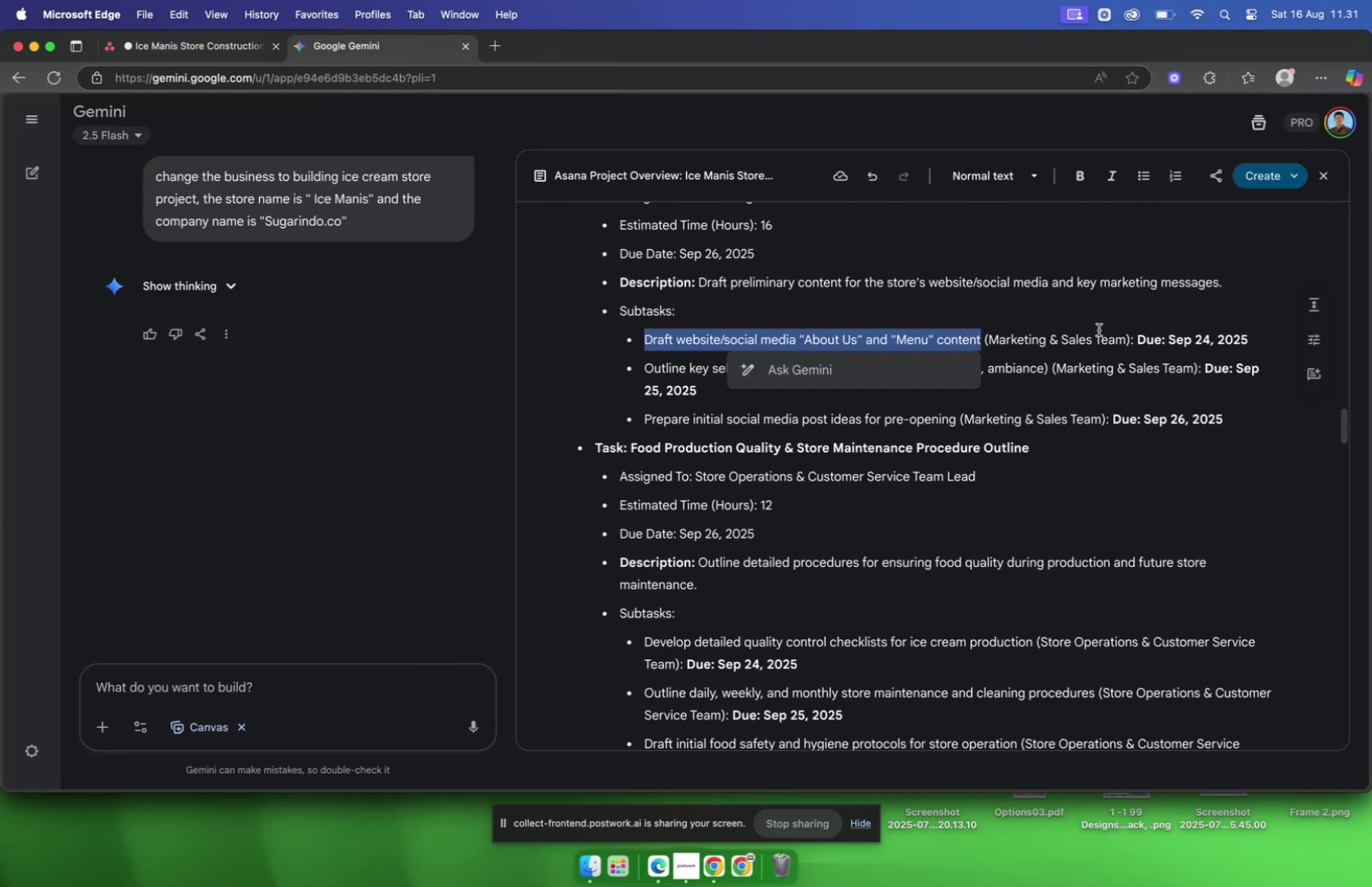 
left_click([1099, 330])
 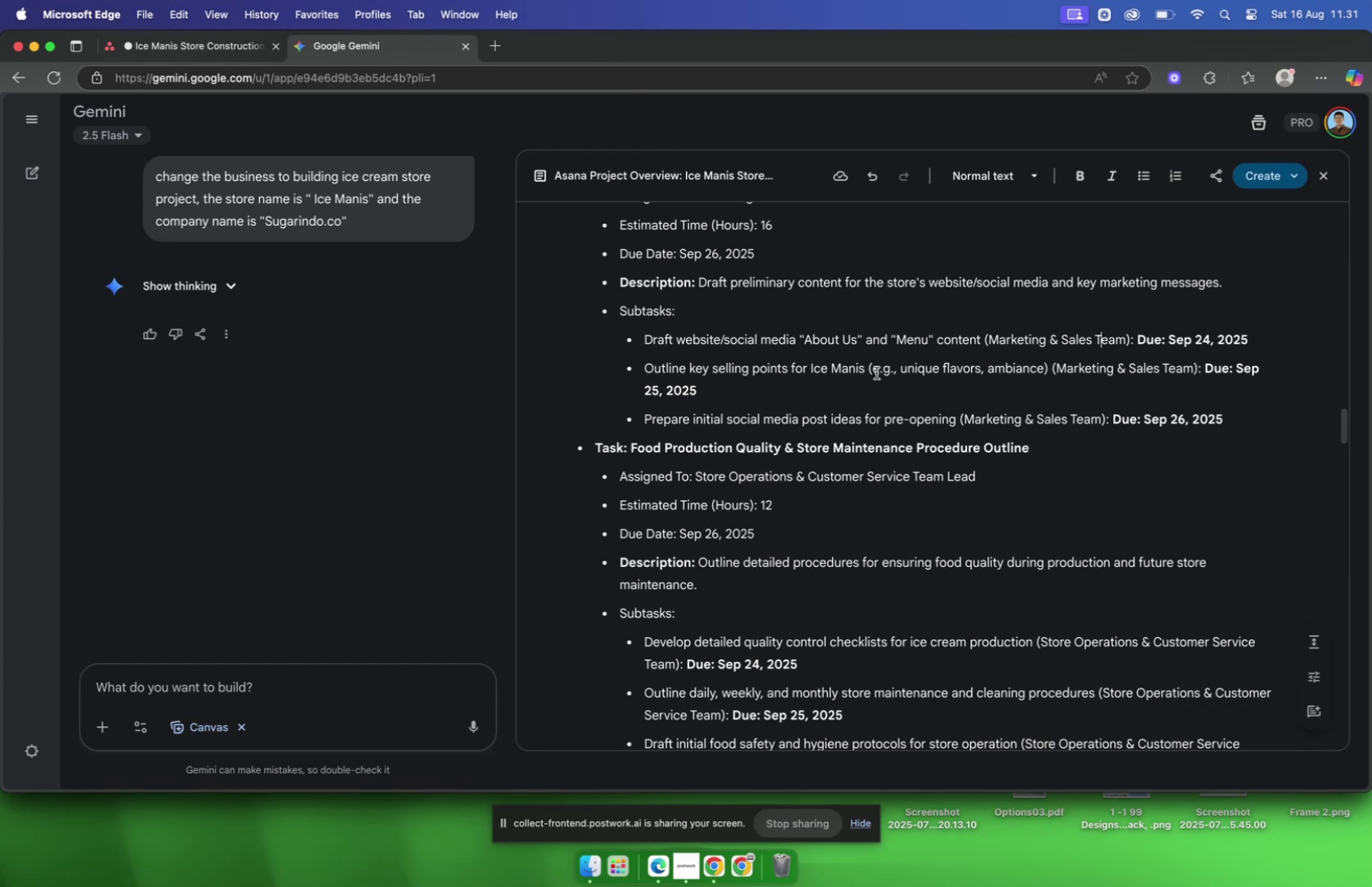 
left_click_drag(start_coordinate=[865, 370], to_coordinate=[646, 374])
 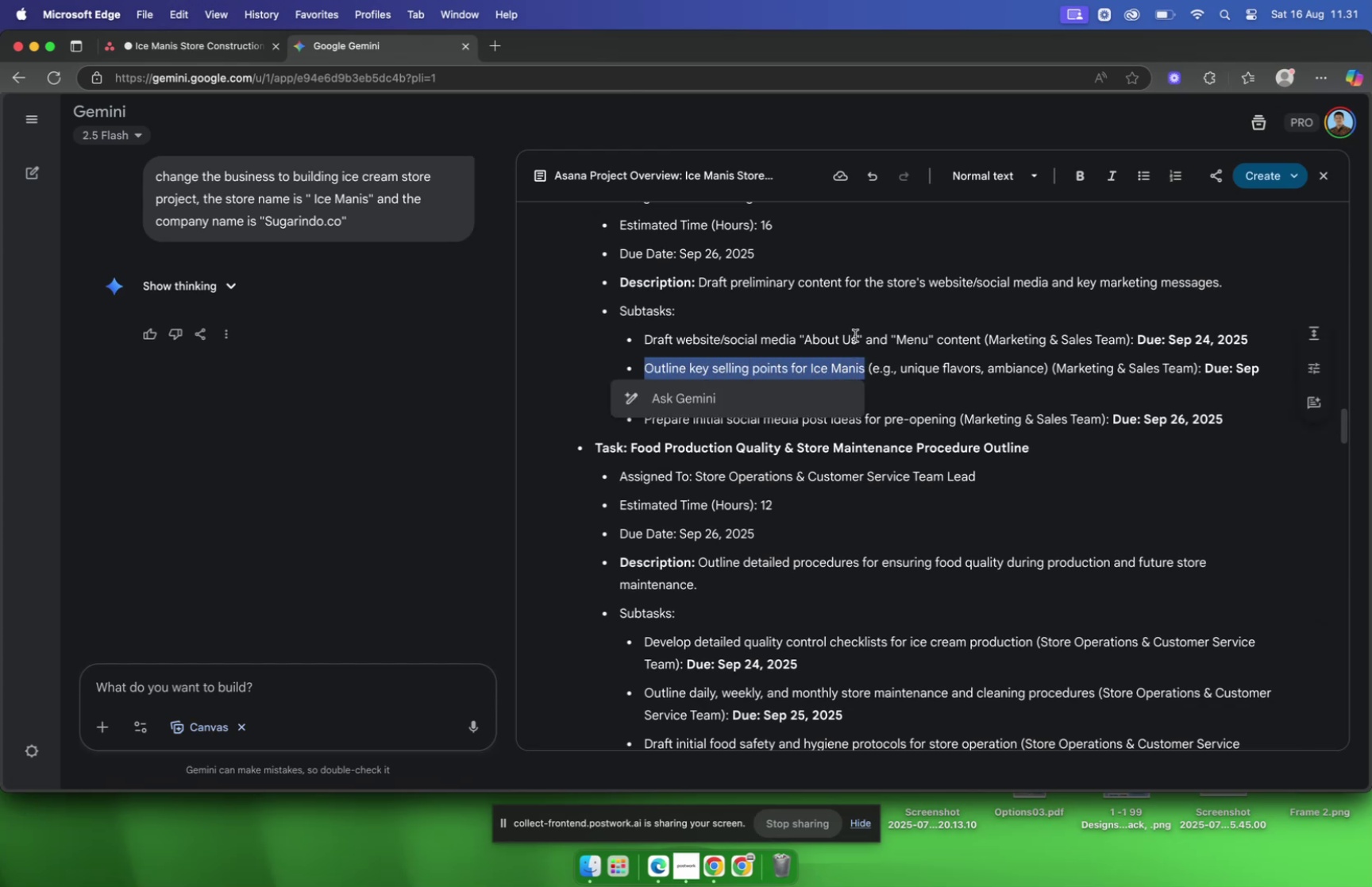 
key(Meta+C)
 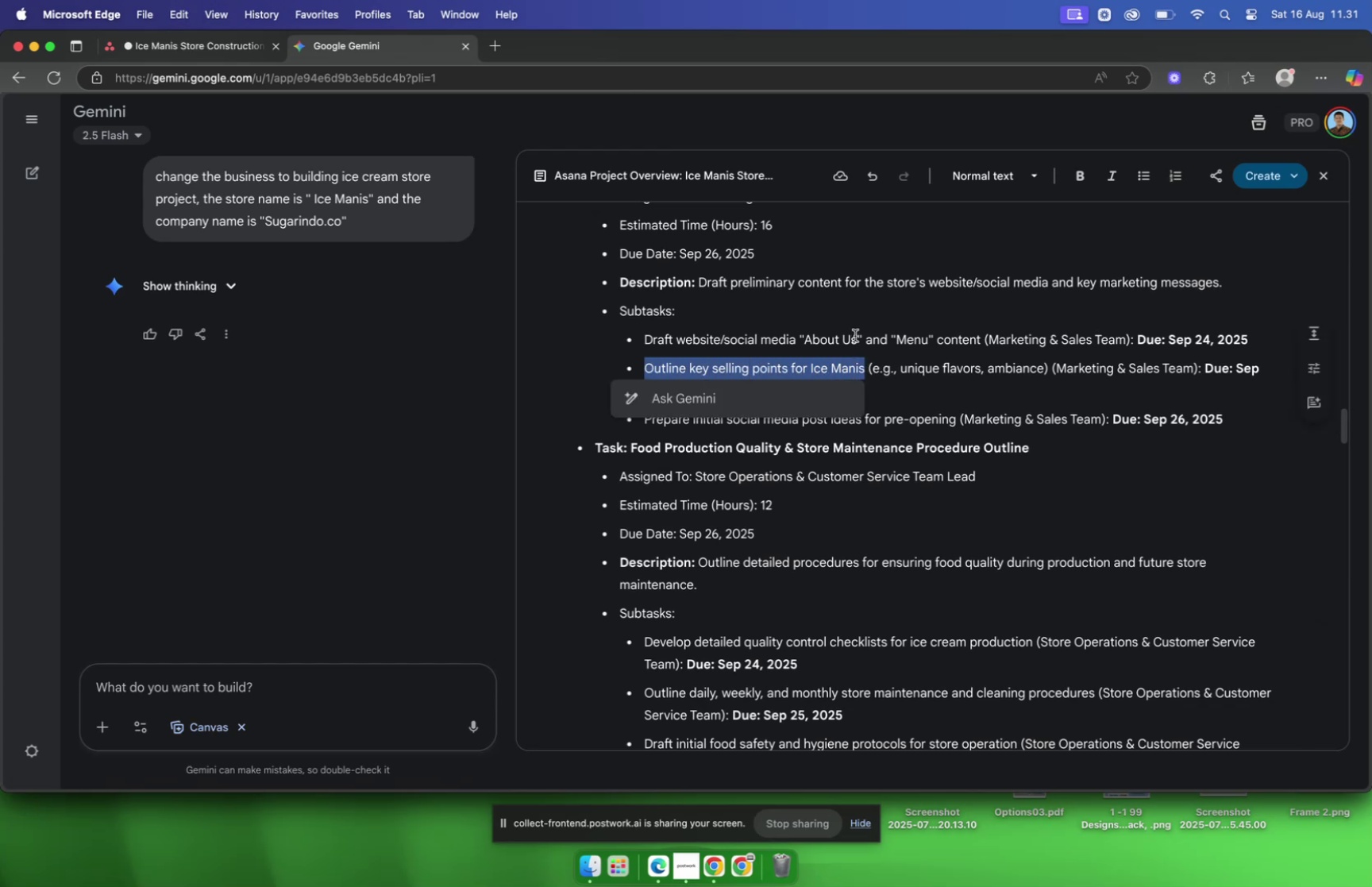 
key(Meta+C)
 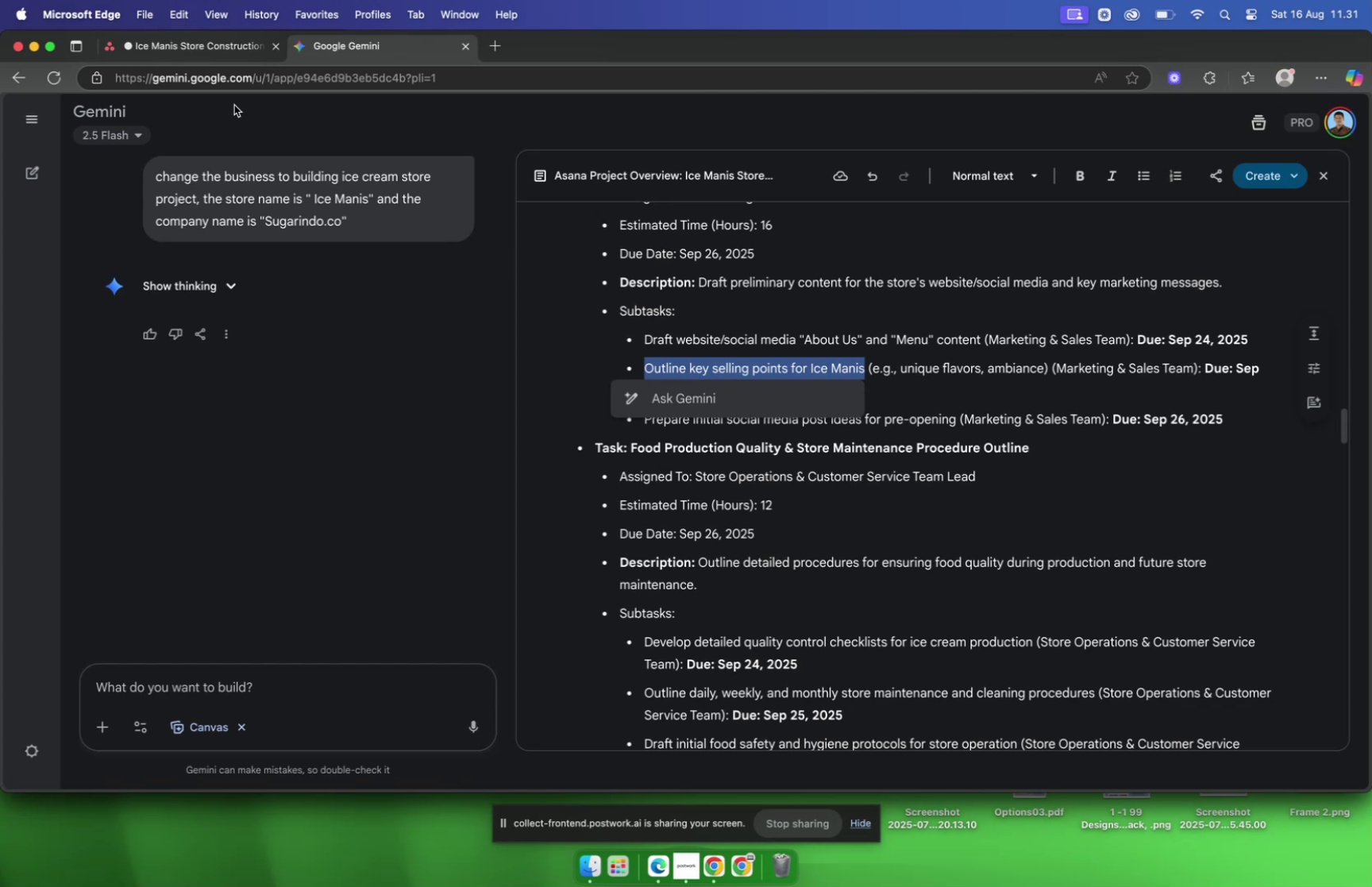 
wait(5.02)
 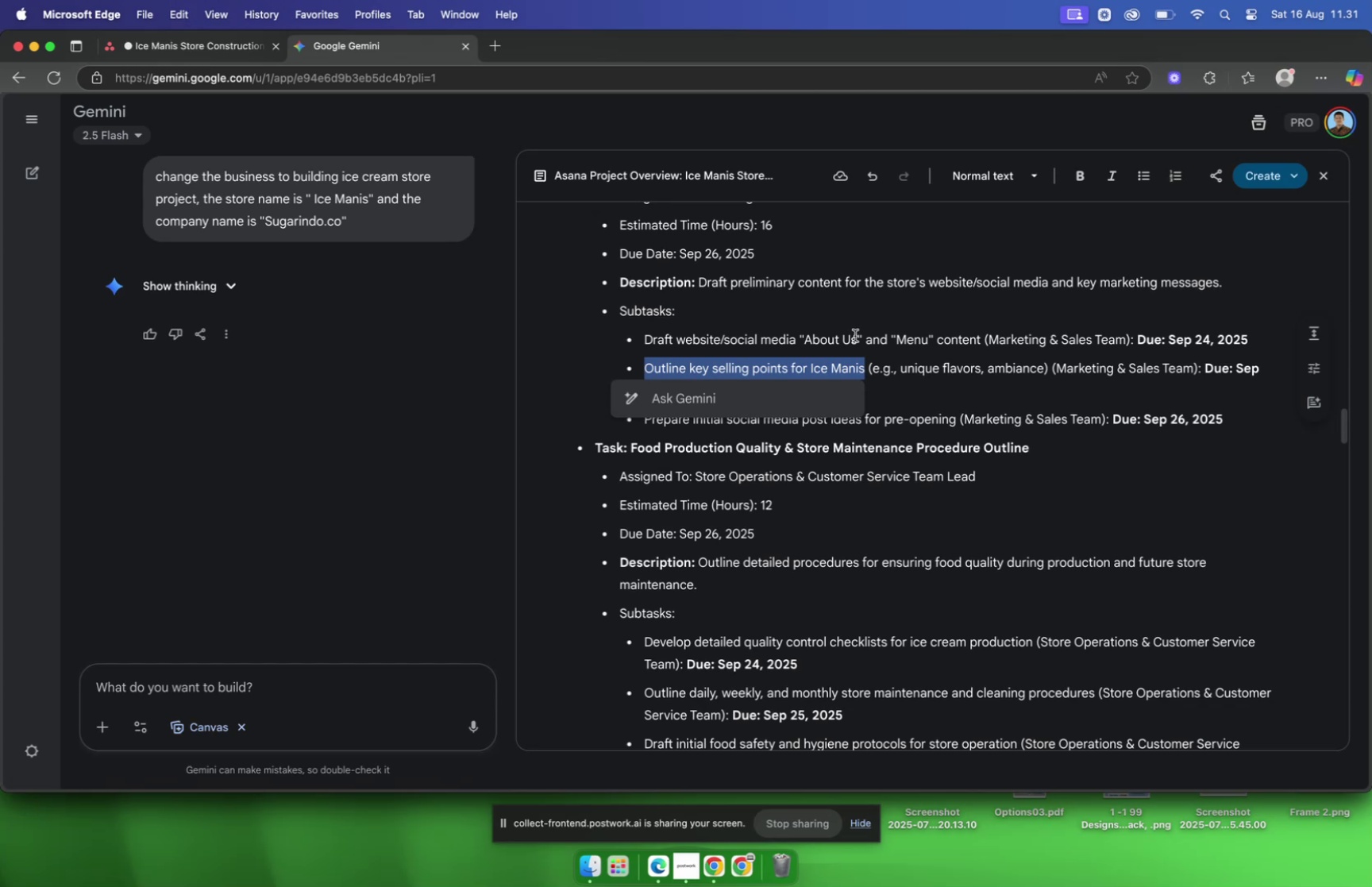 
left_click([179, 52])
 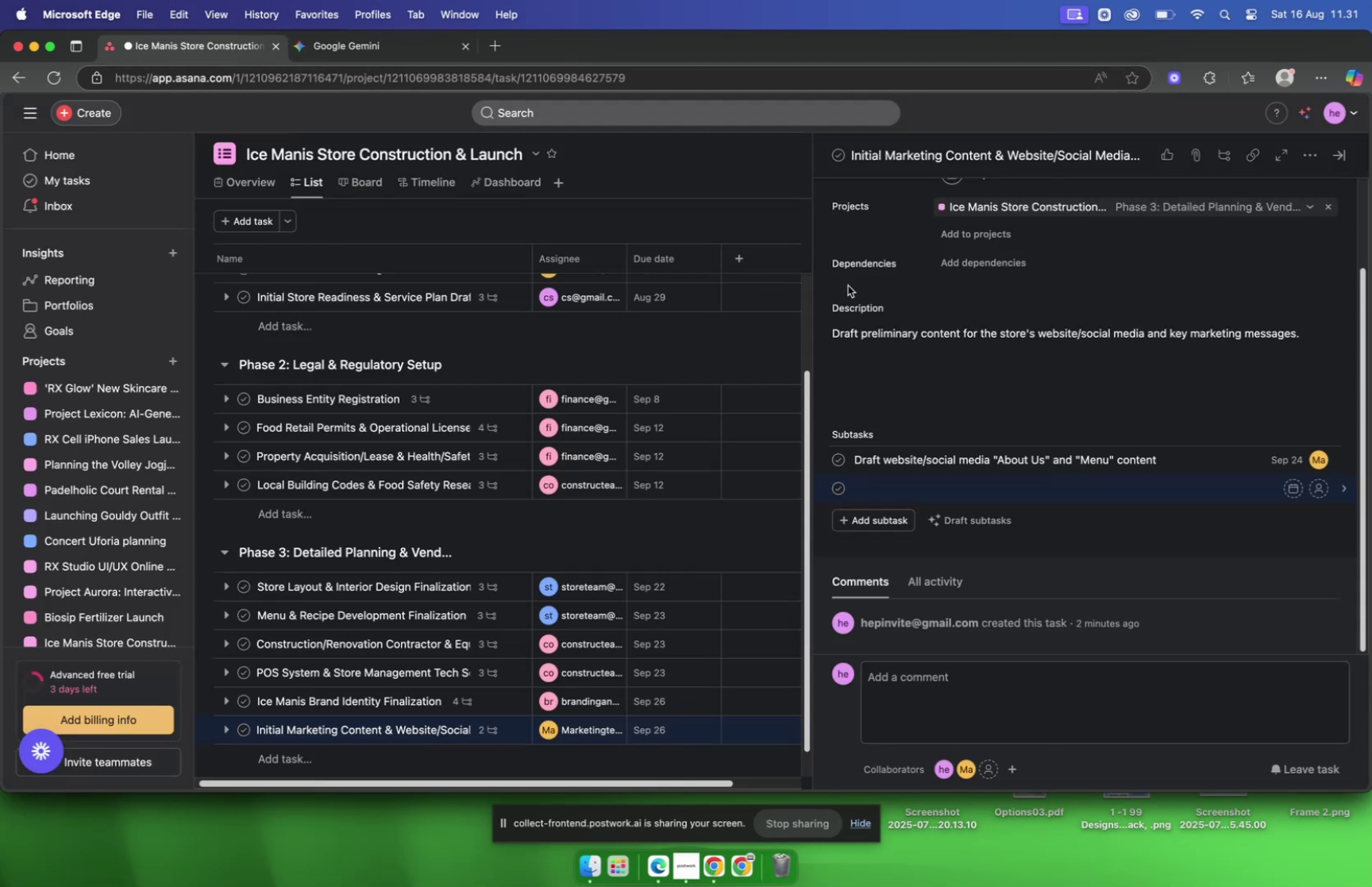 
key(Meta+V)
 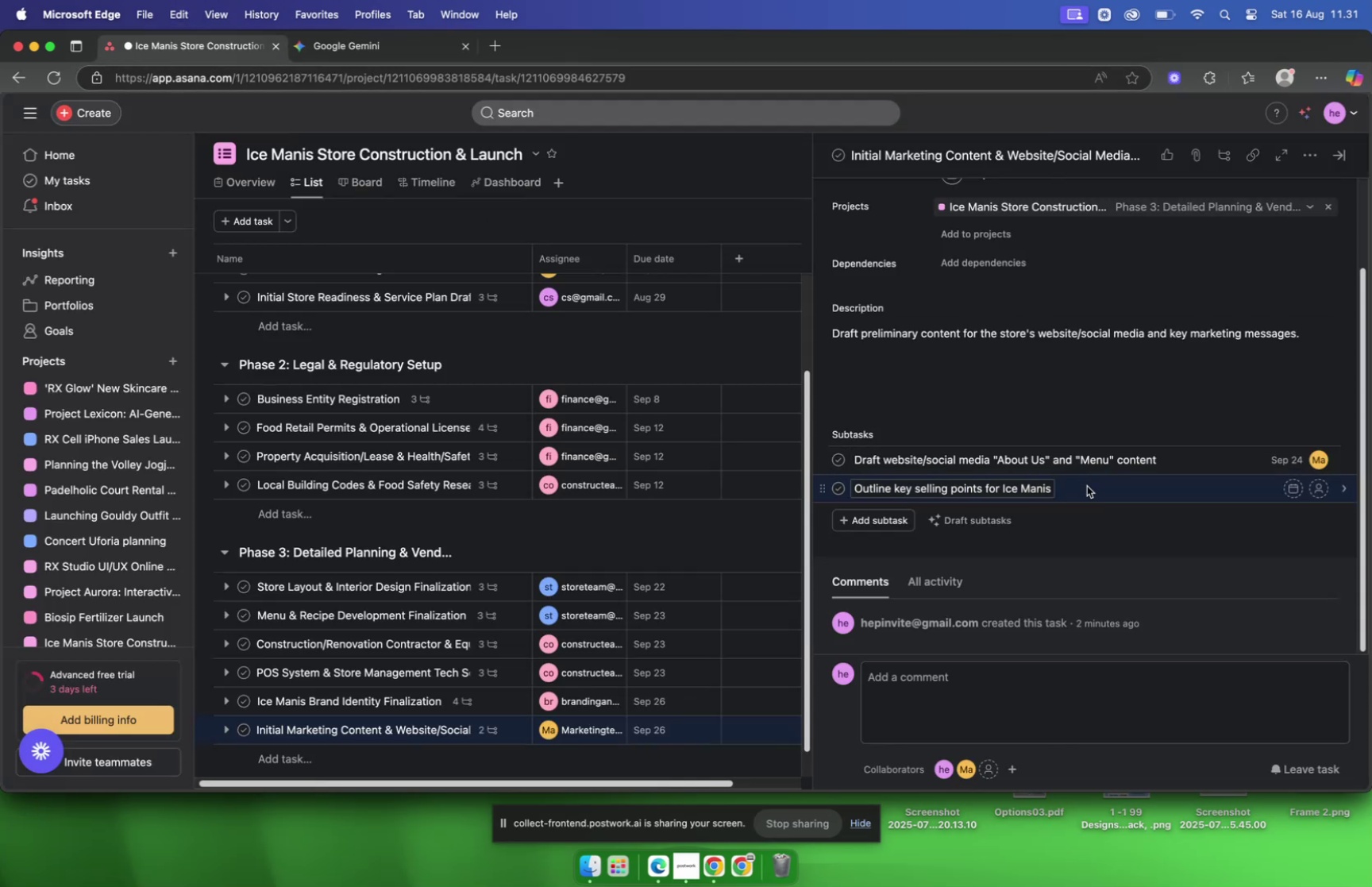 
left_click([1087, 485])
 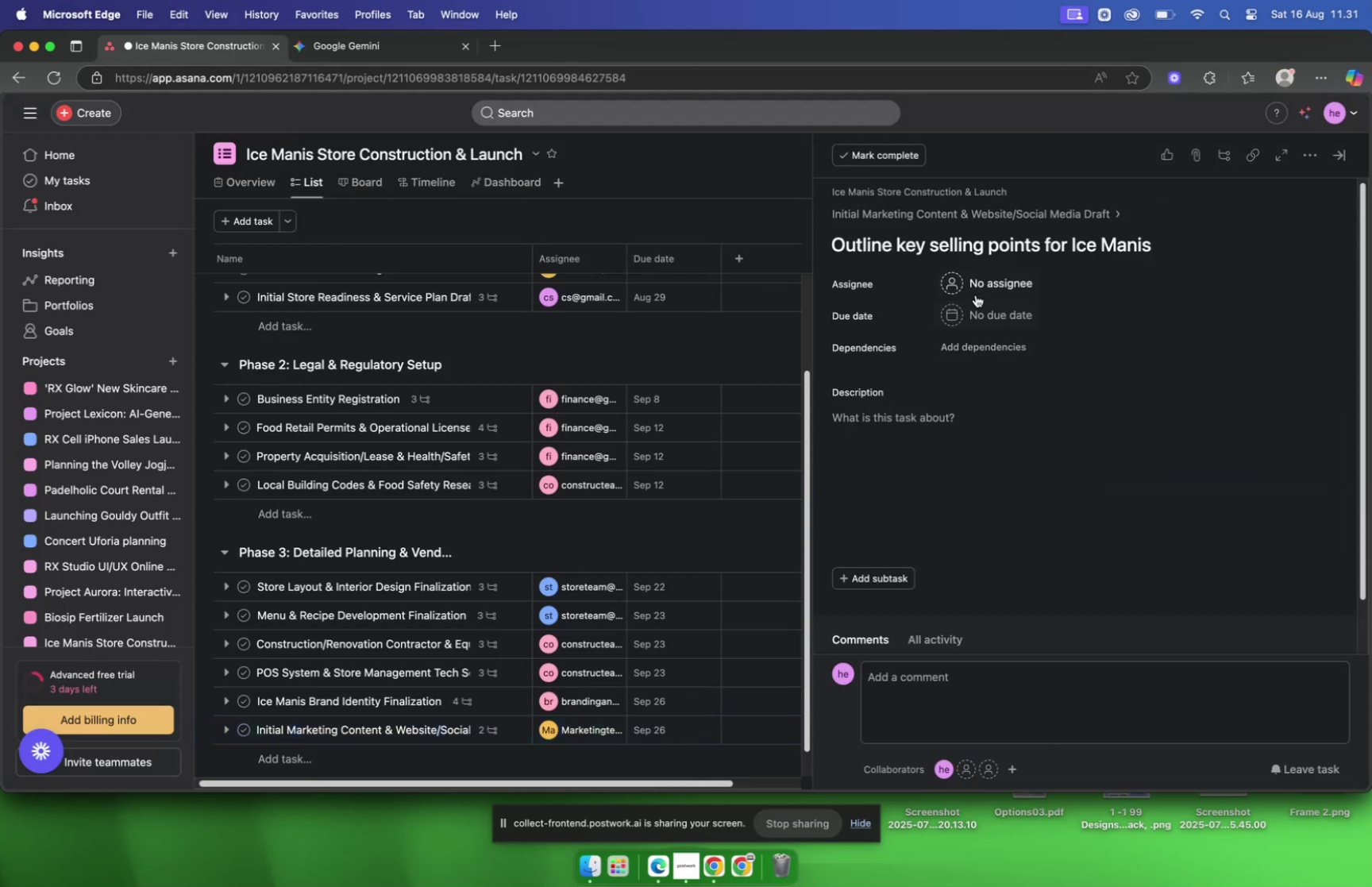 
left_click([976, 292])
 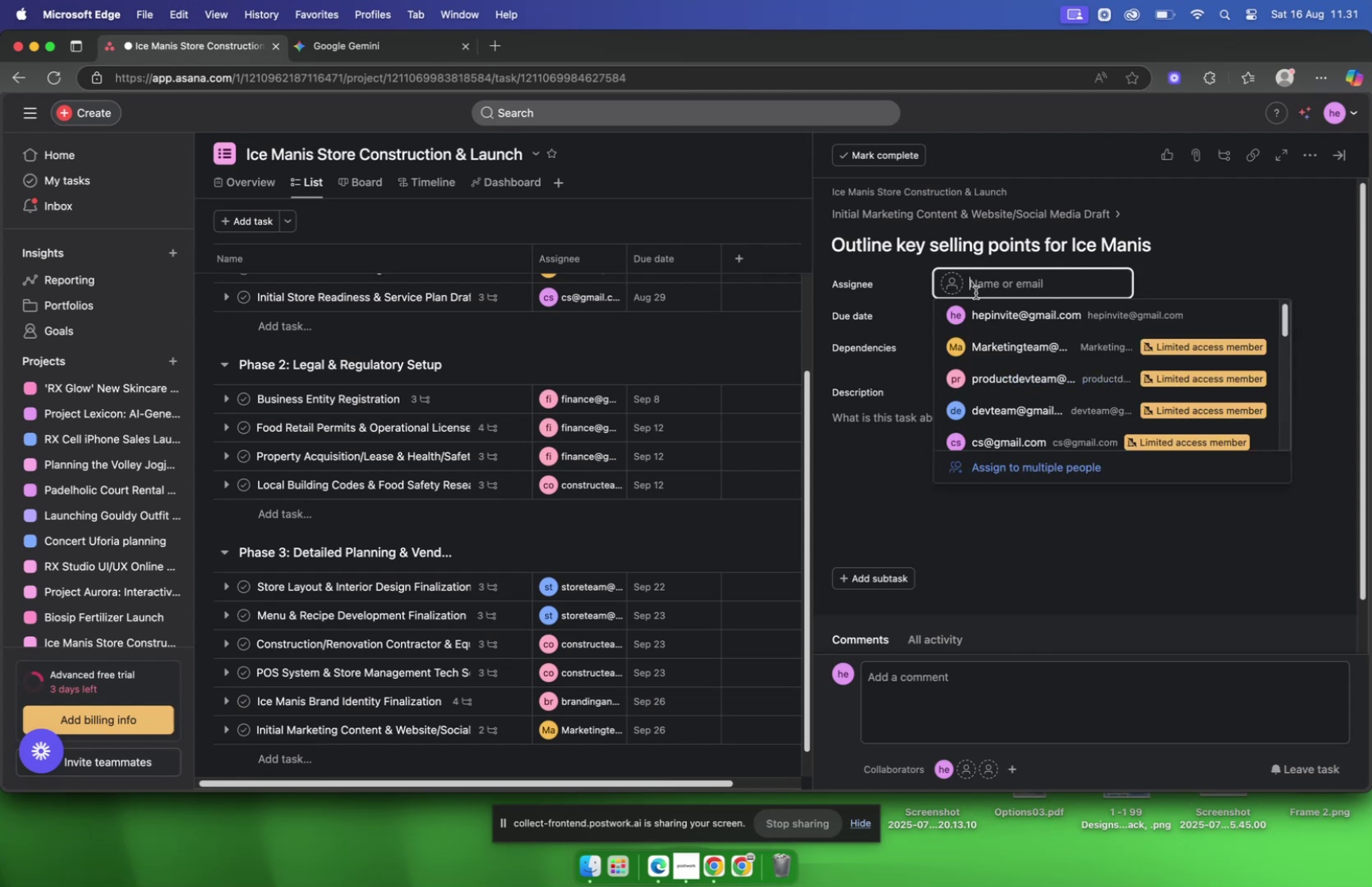 
type(marketi)
 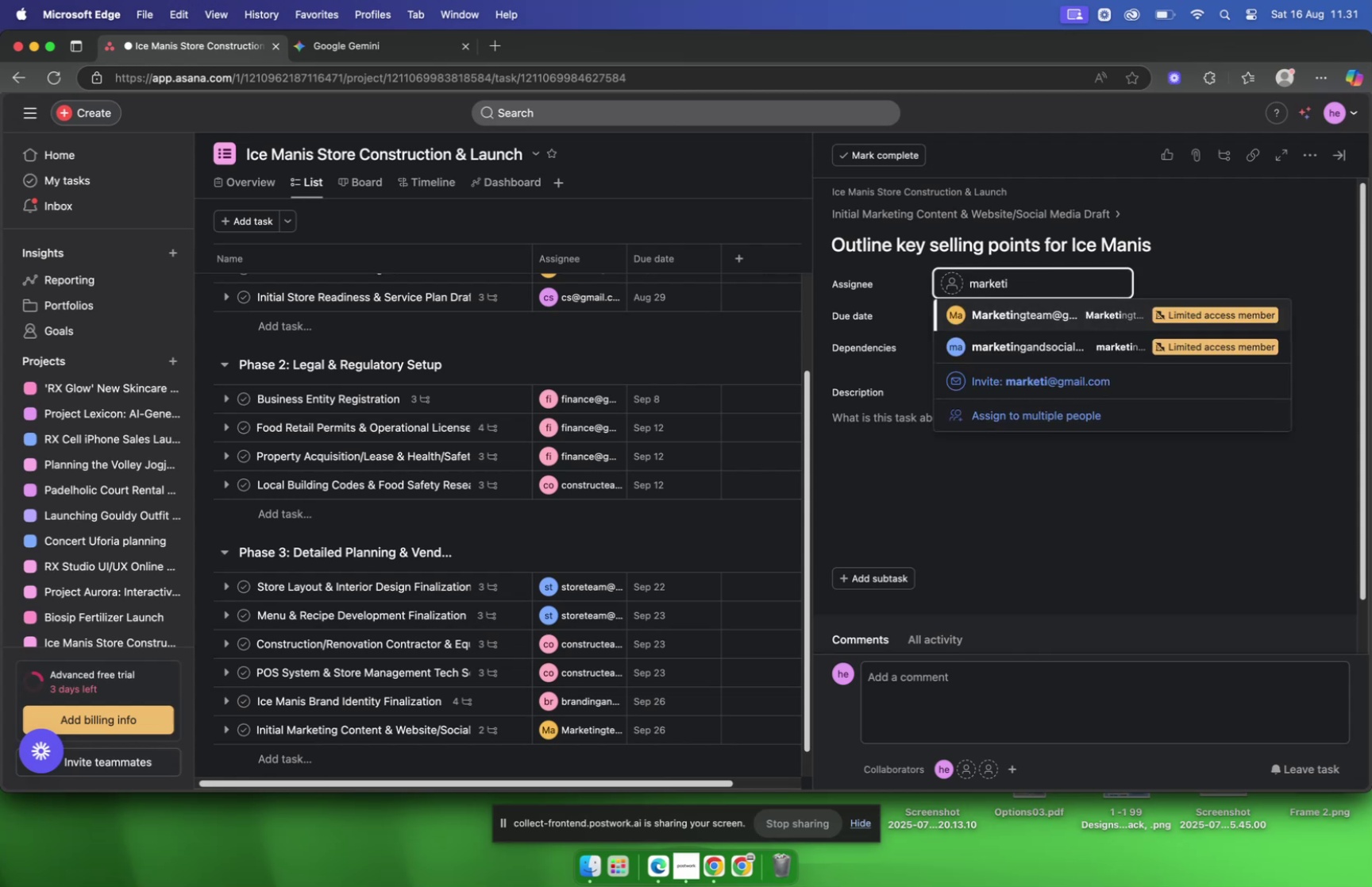 
key(Enter)
 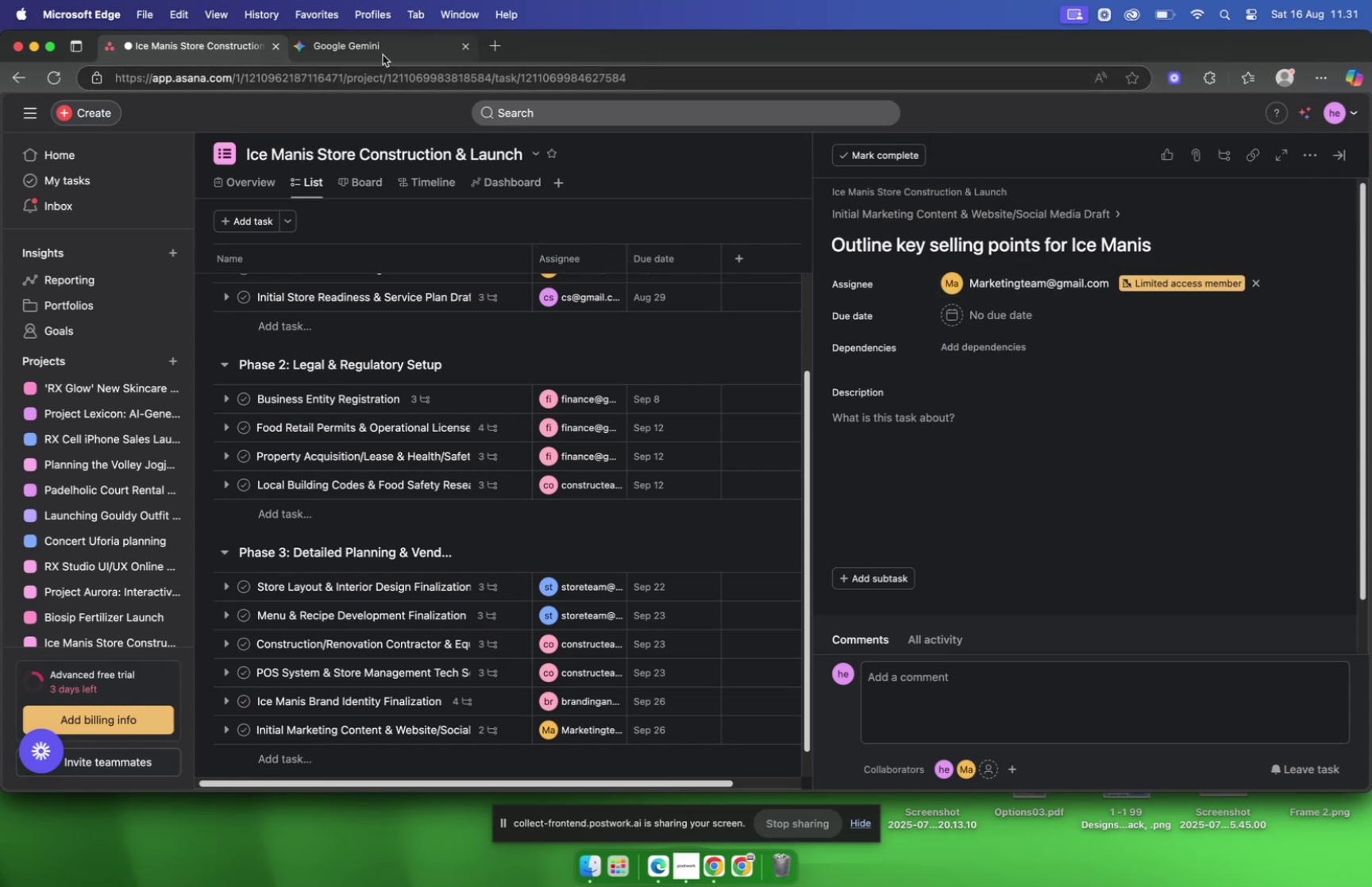 
left_click([383, 55])
 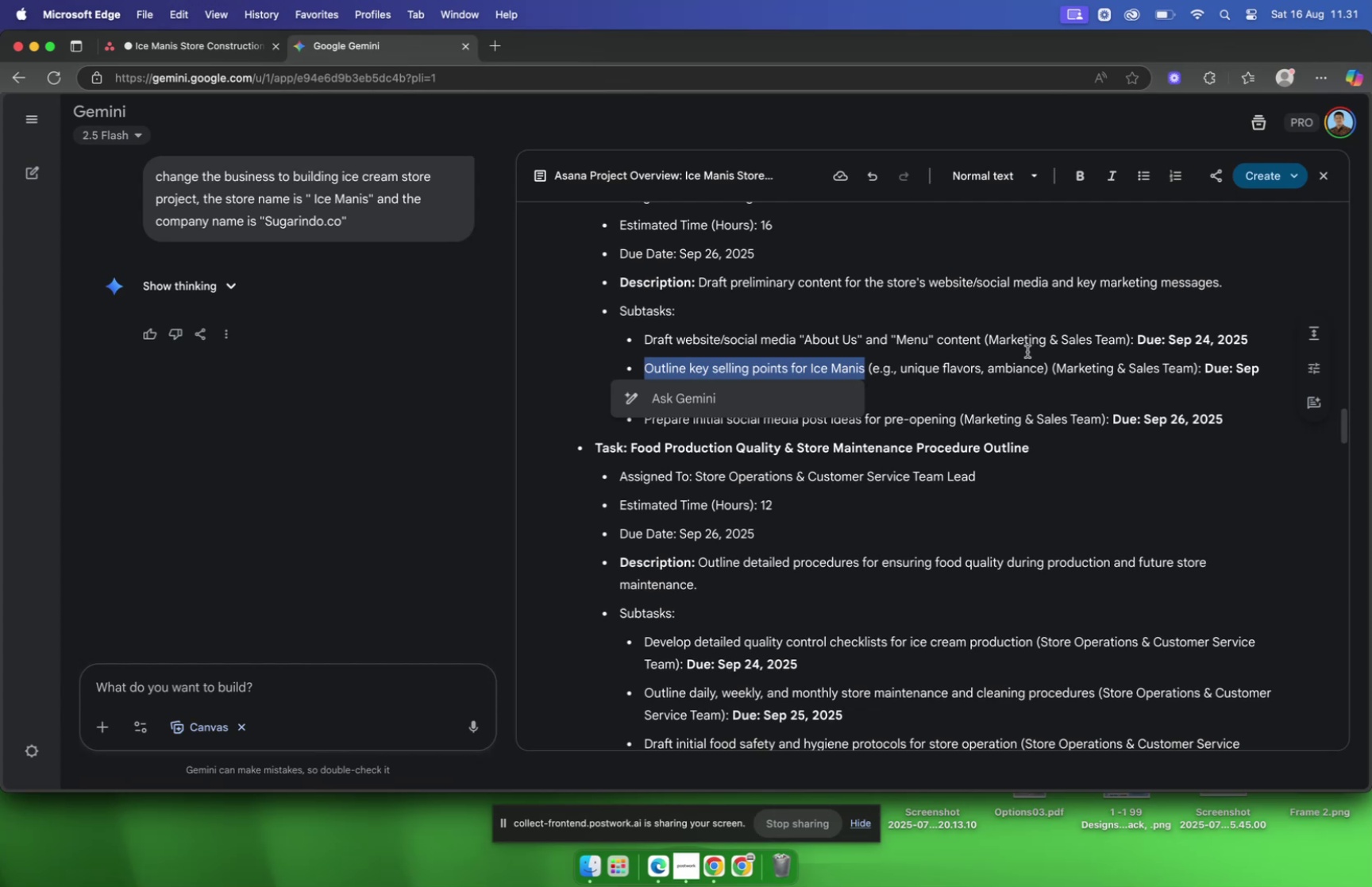 
left_click([975, 388])
 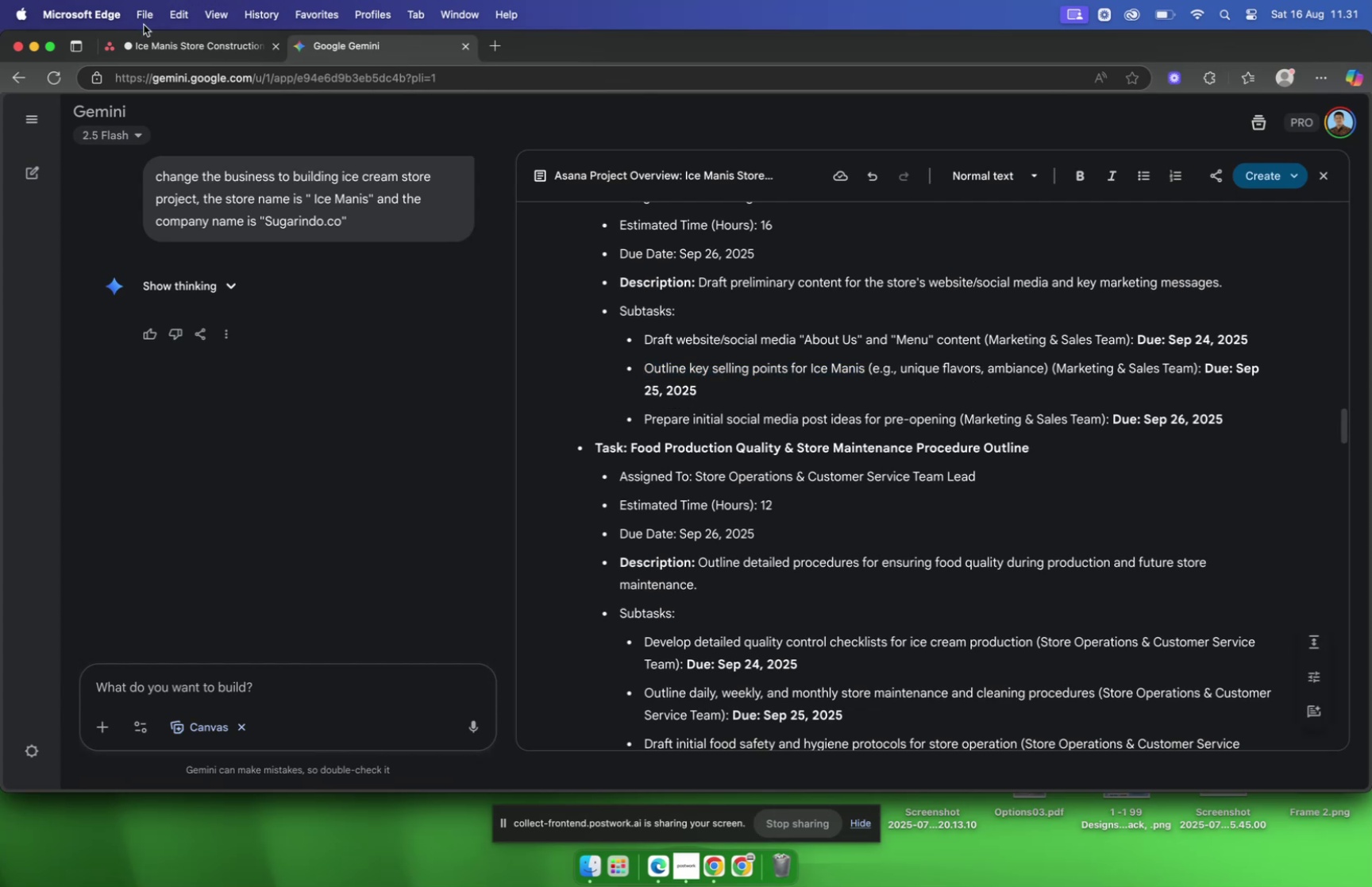 
left_click([151, 40])
 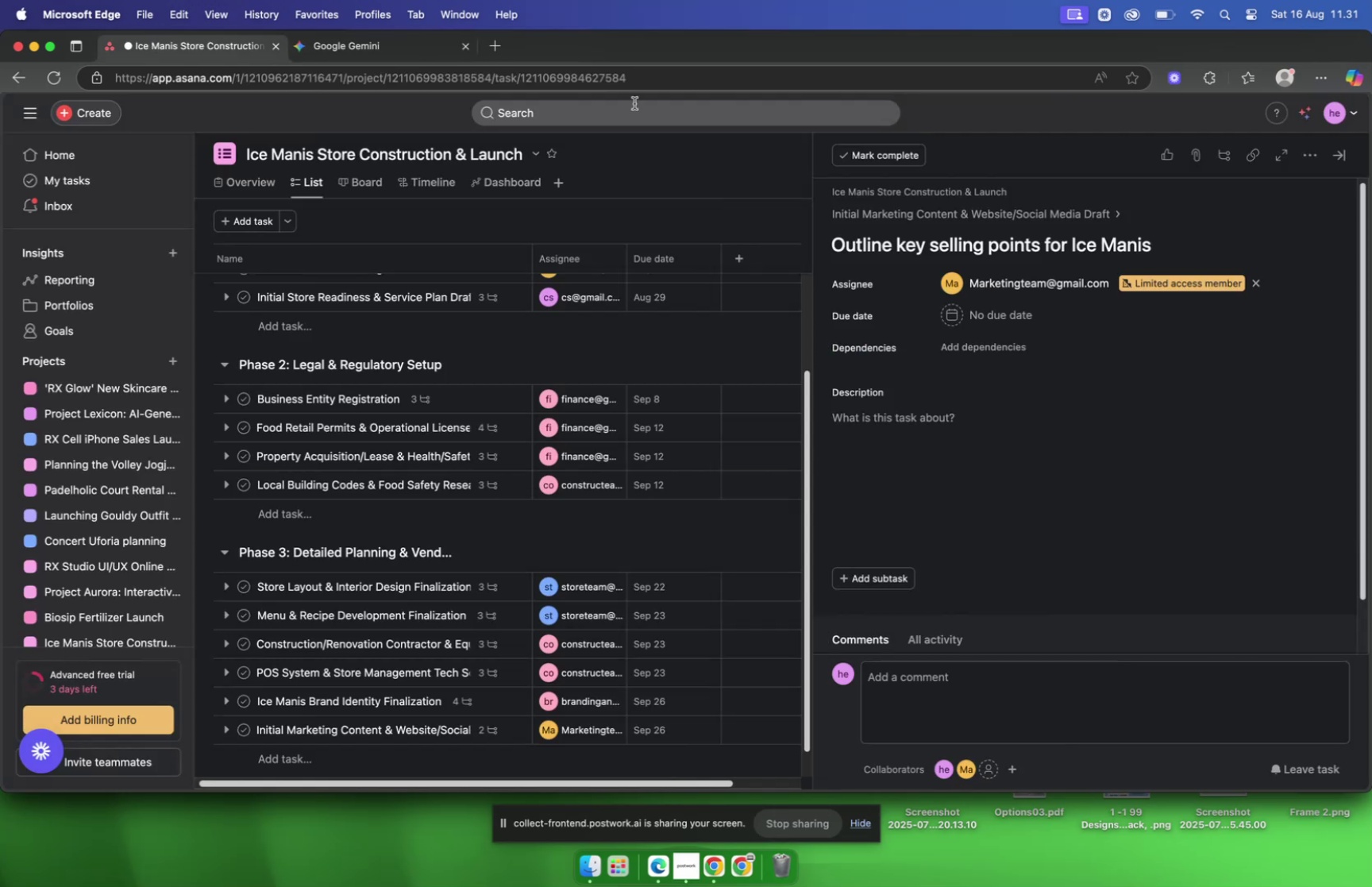 
left_click([1003, 310])
 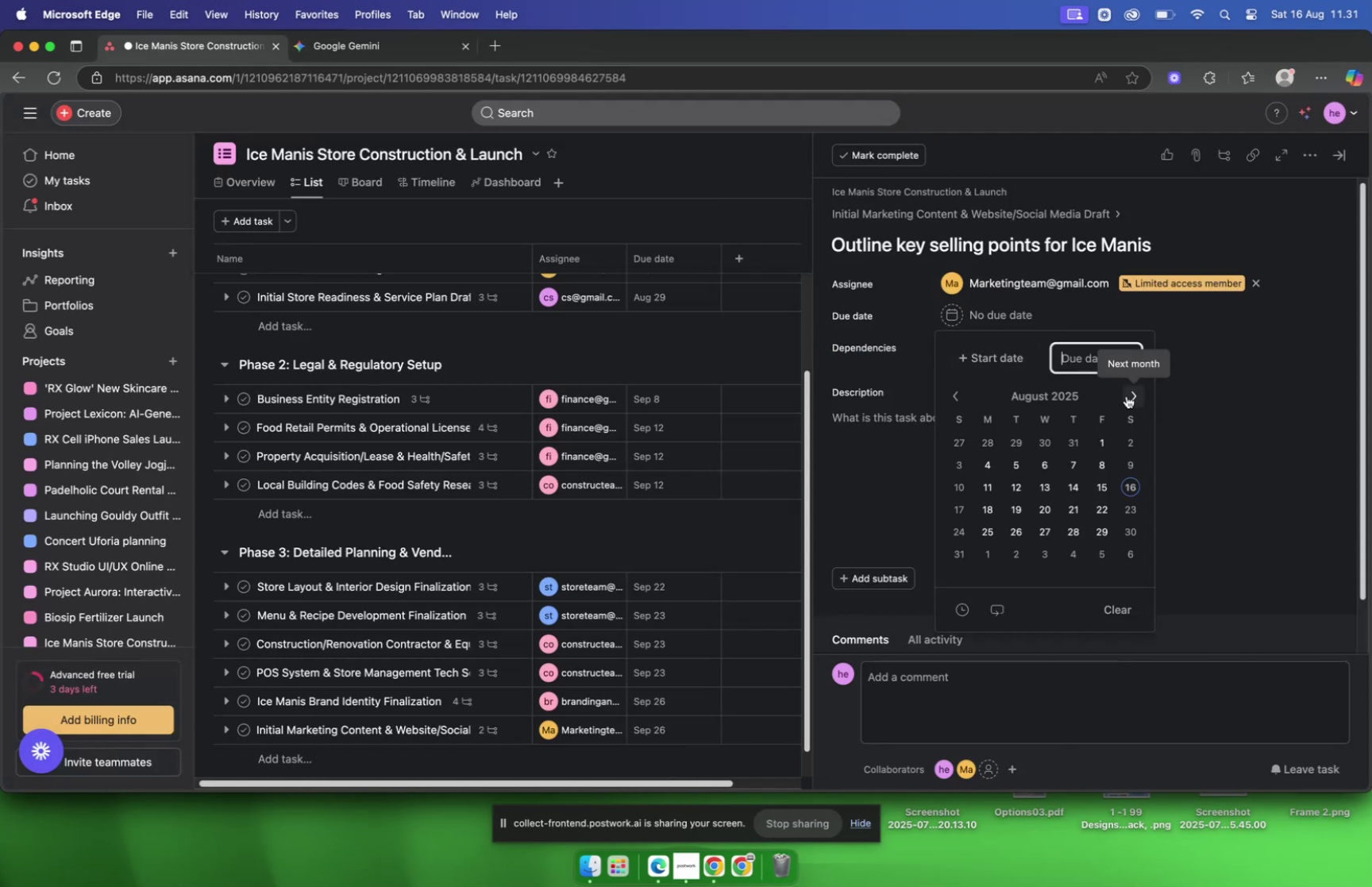 
left_click([1127, 395])
 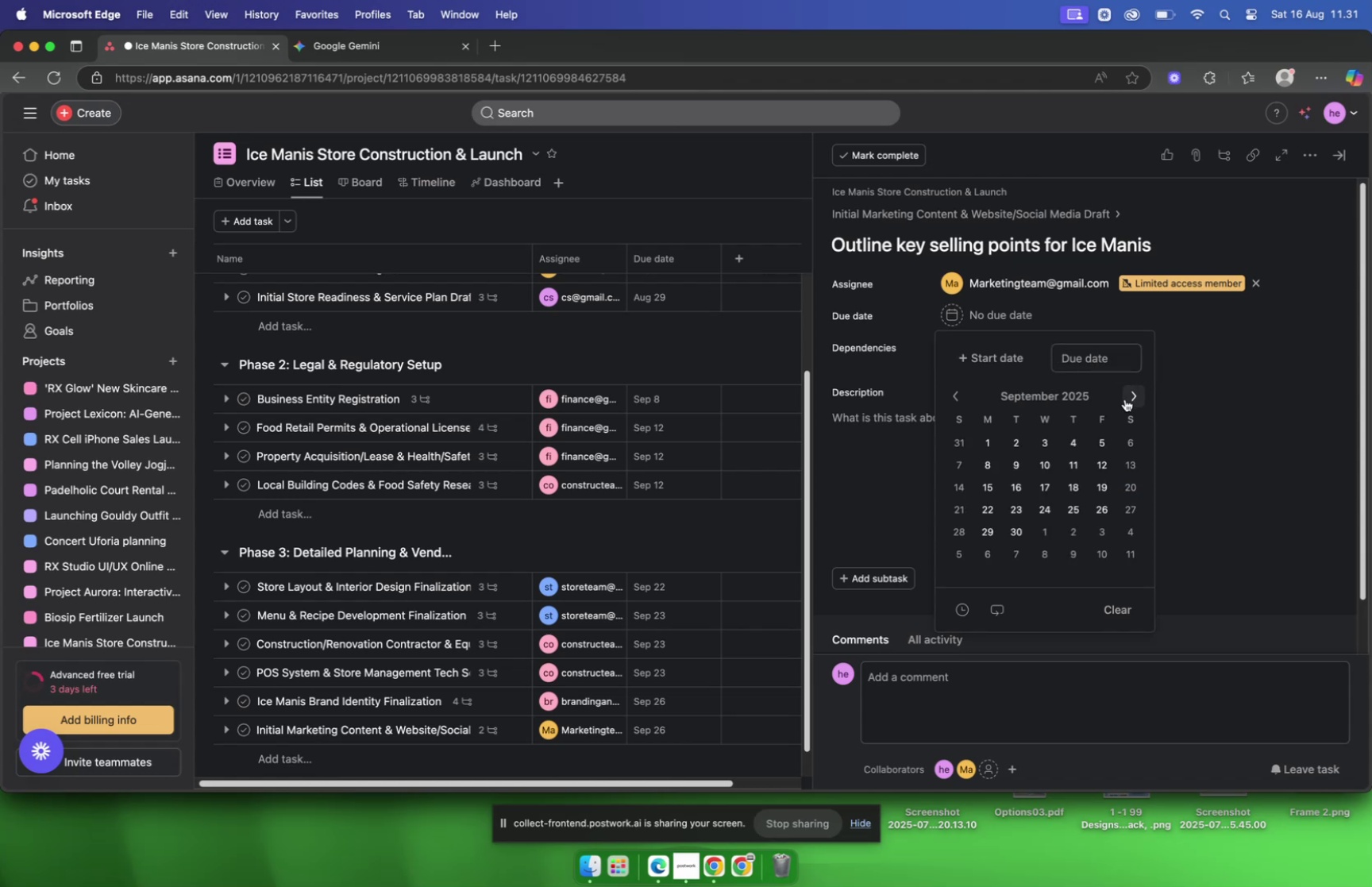 
left_click([1074, 508])
 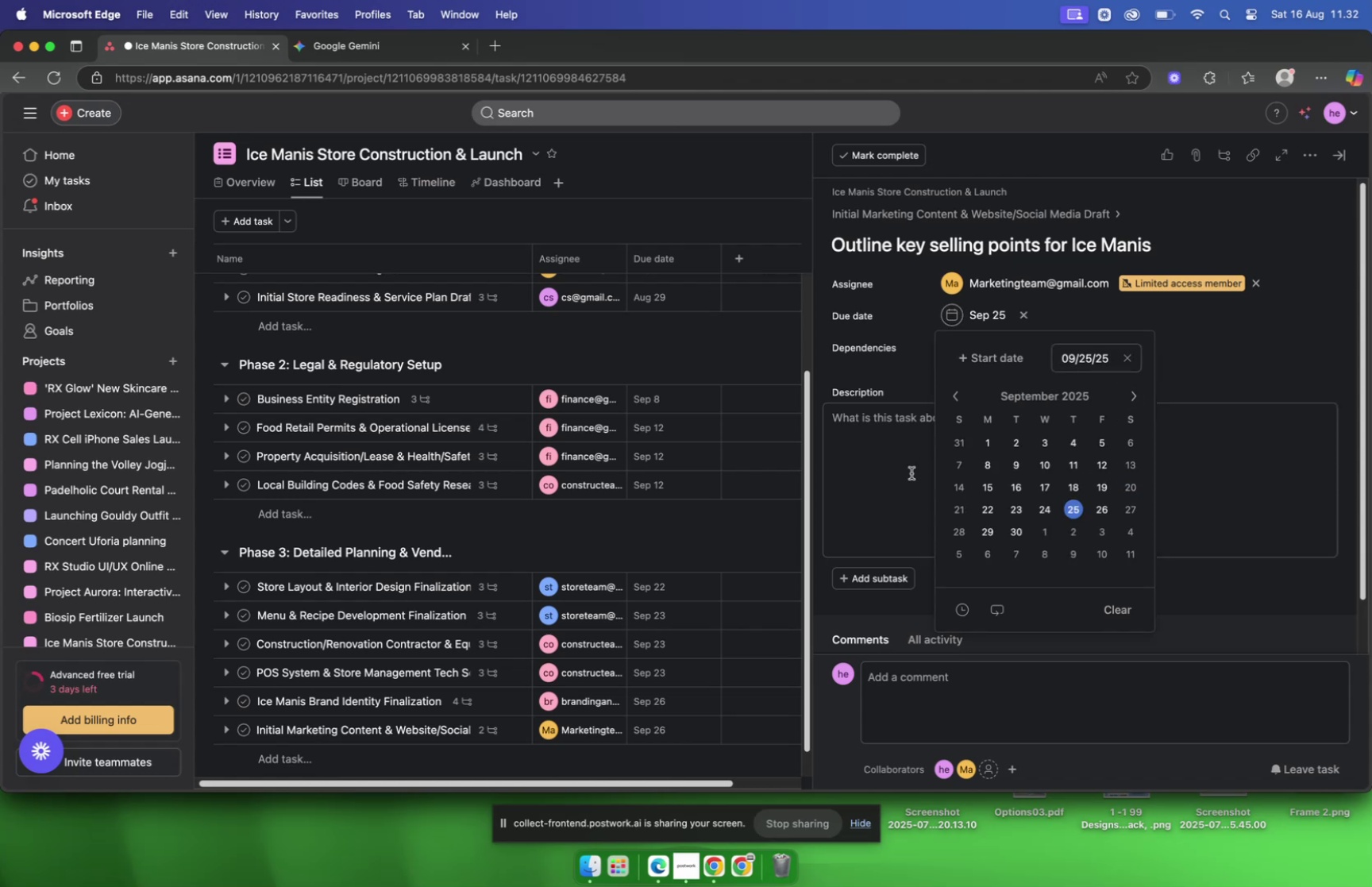 
left_click([911, 472])
 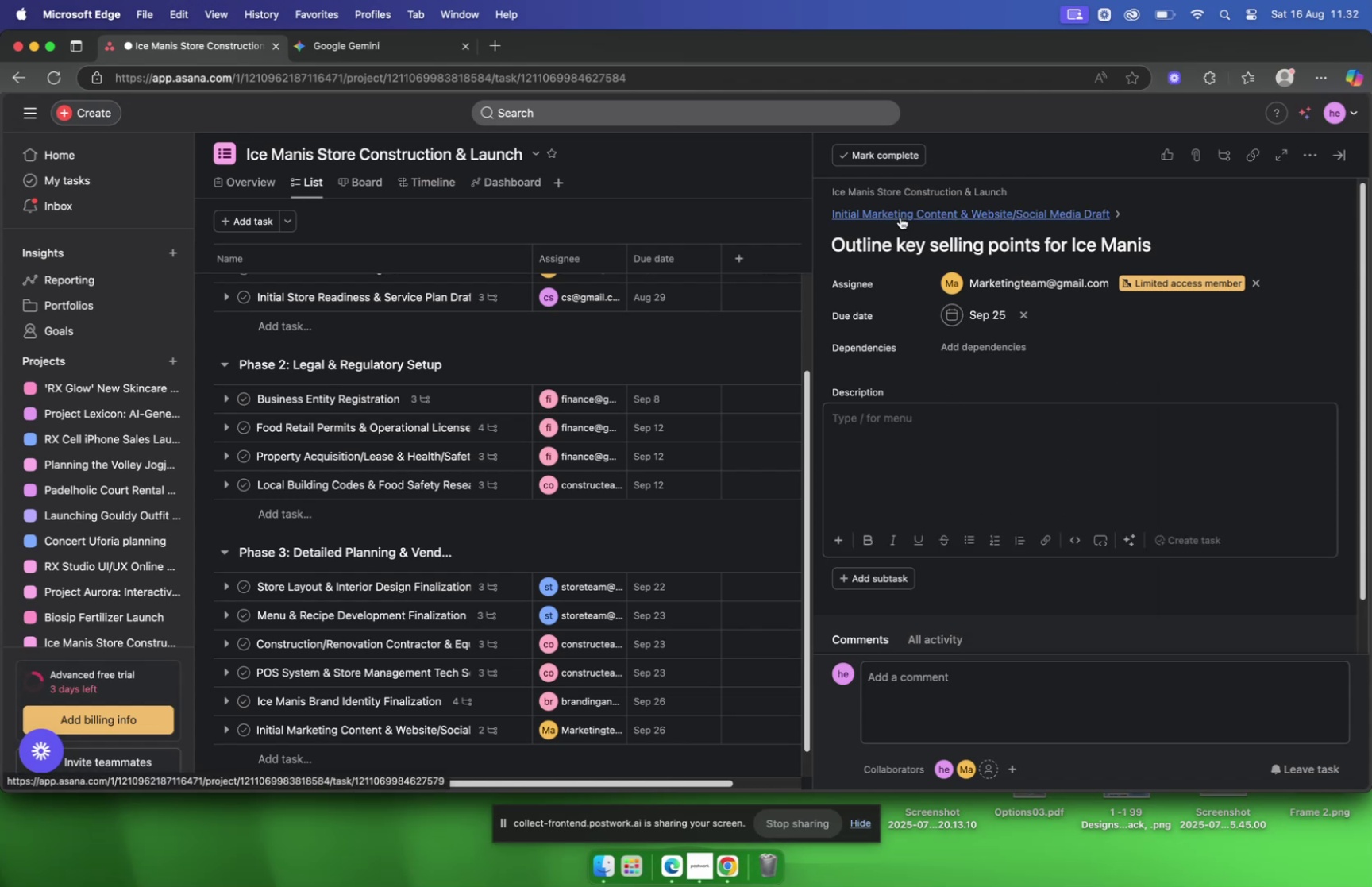 
left_click([900, 218])
 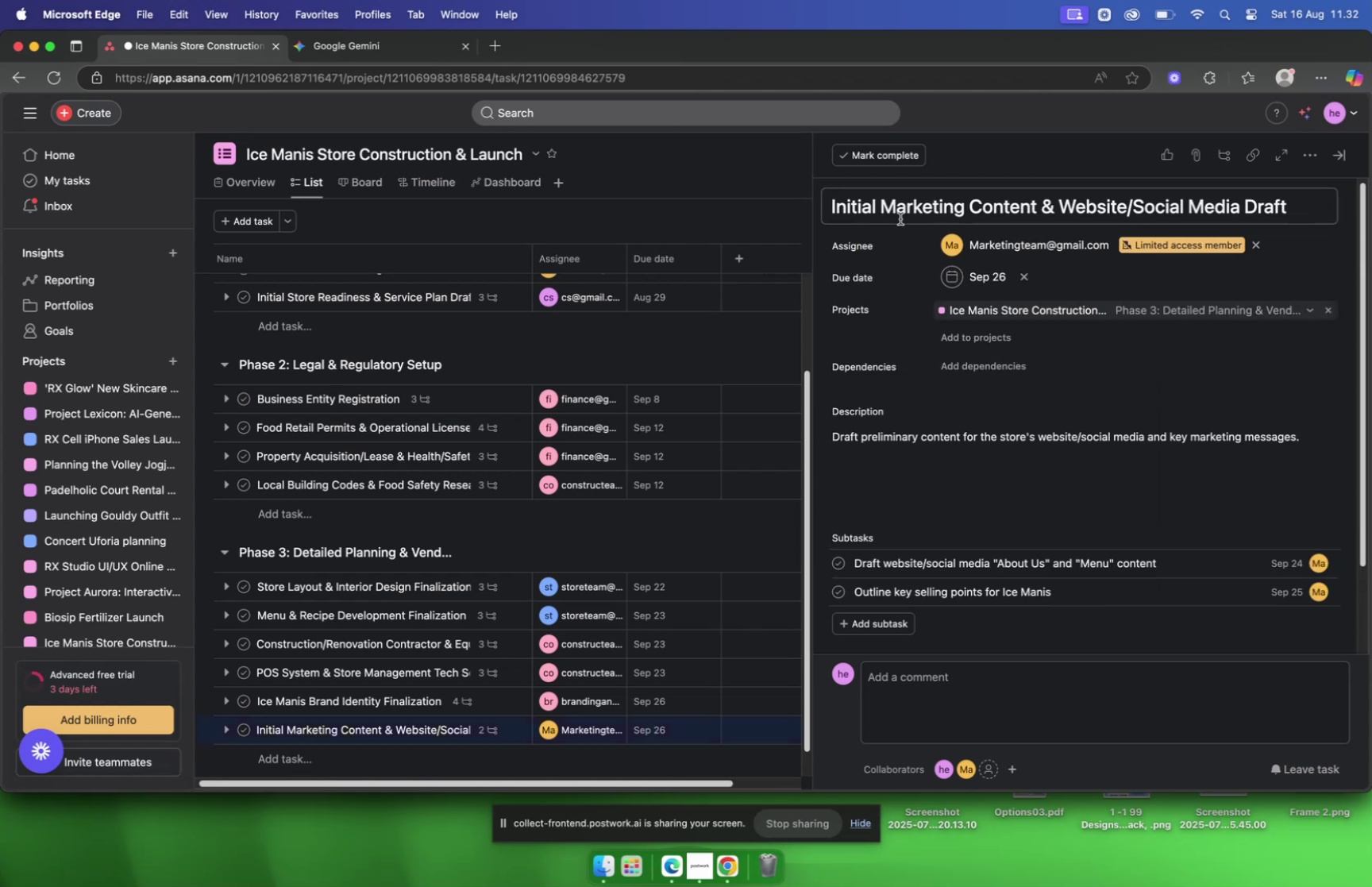 
scroll: coordinate [911, 280], scroll_direction: down, amount: 4.0
 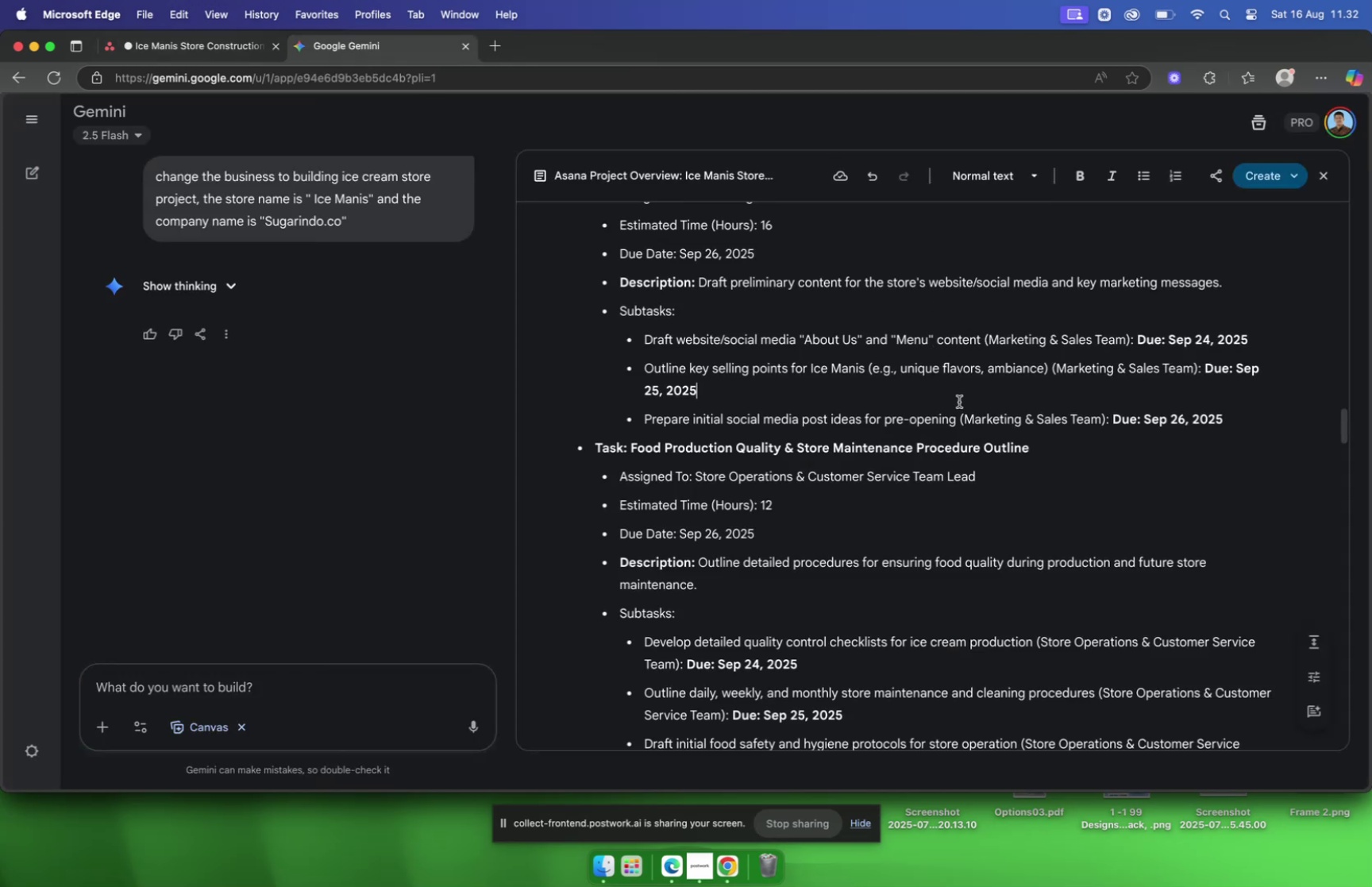 
left_click_drag(start_coordinate=[957, 421], to_coordinate=[642, 418])
 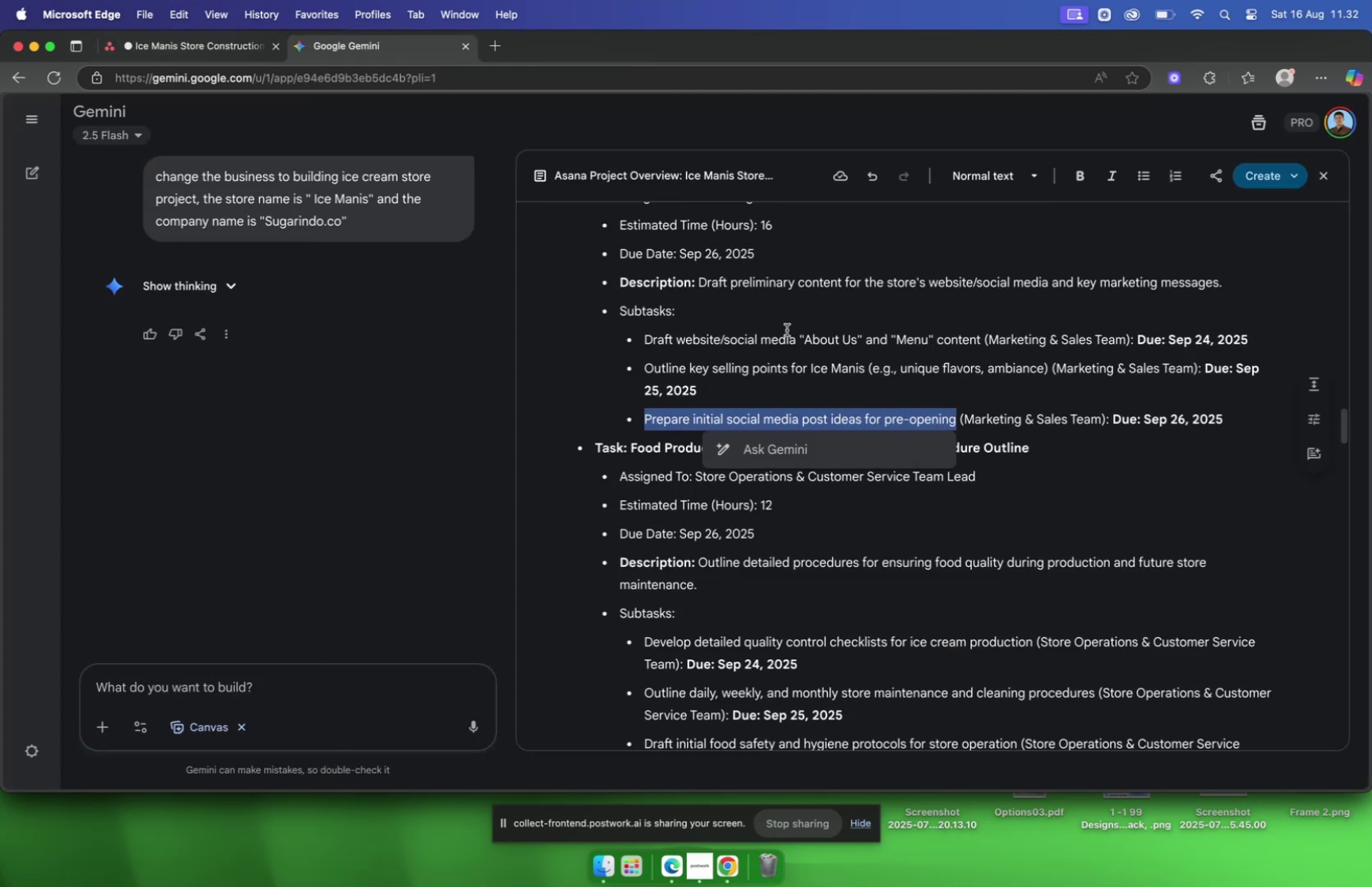 
key(Meta+C)
 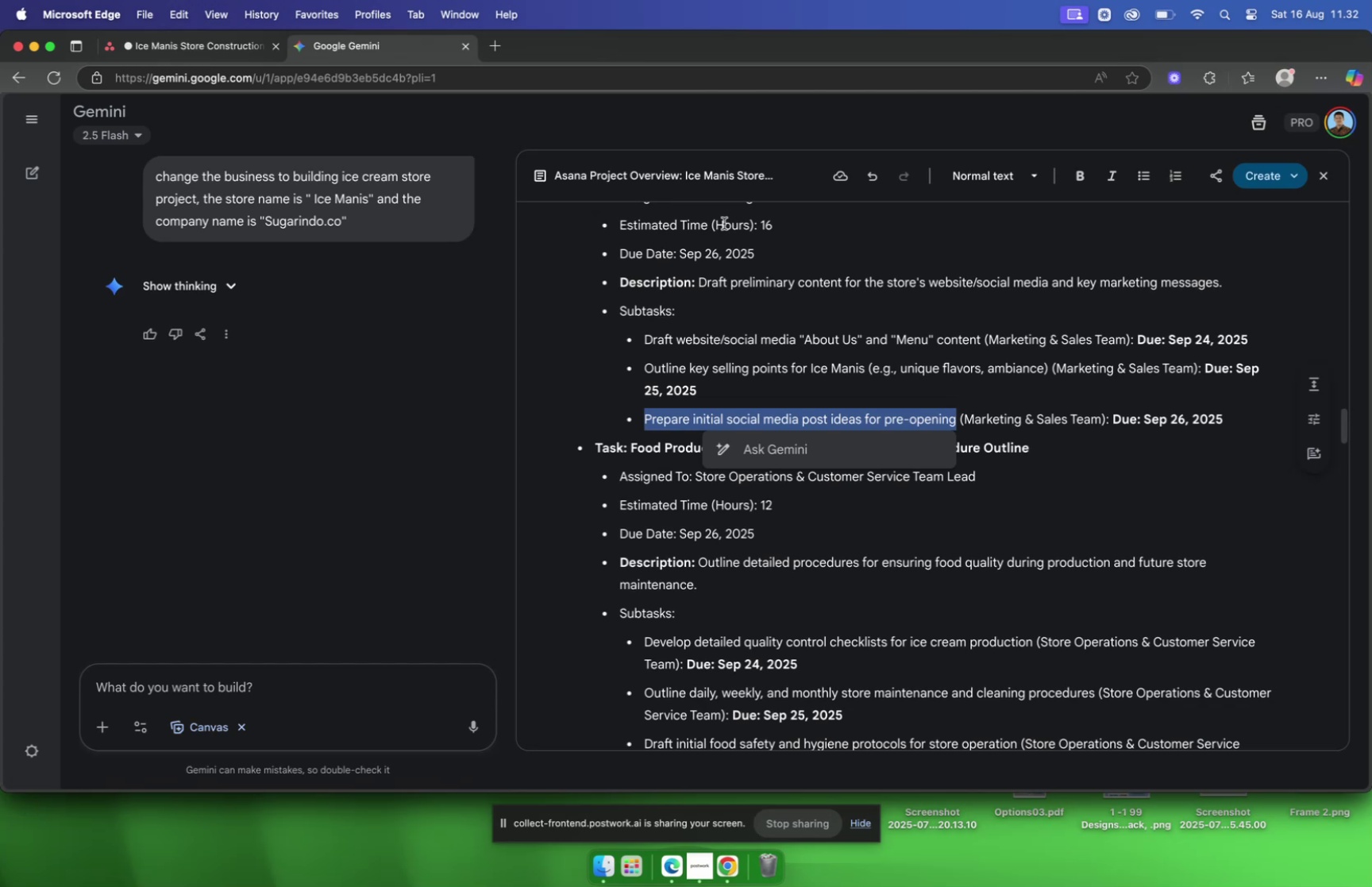 
key(Meta+CommandLeft)
 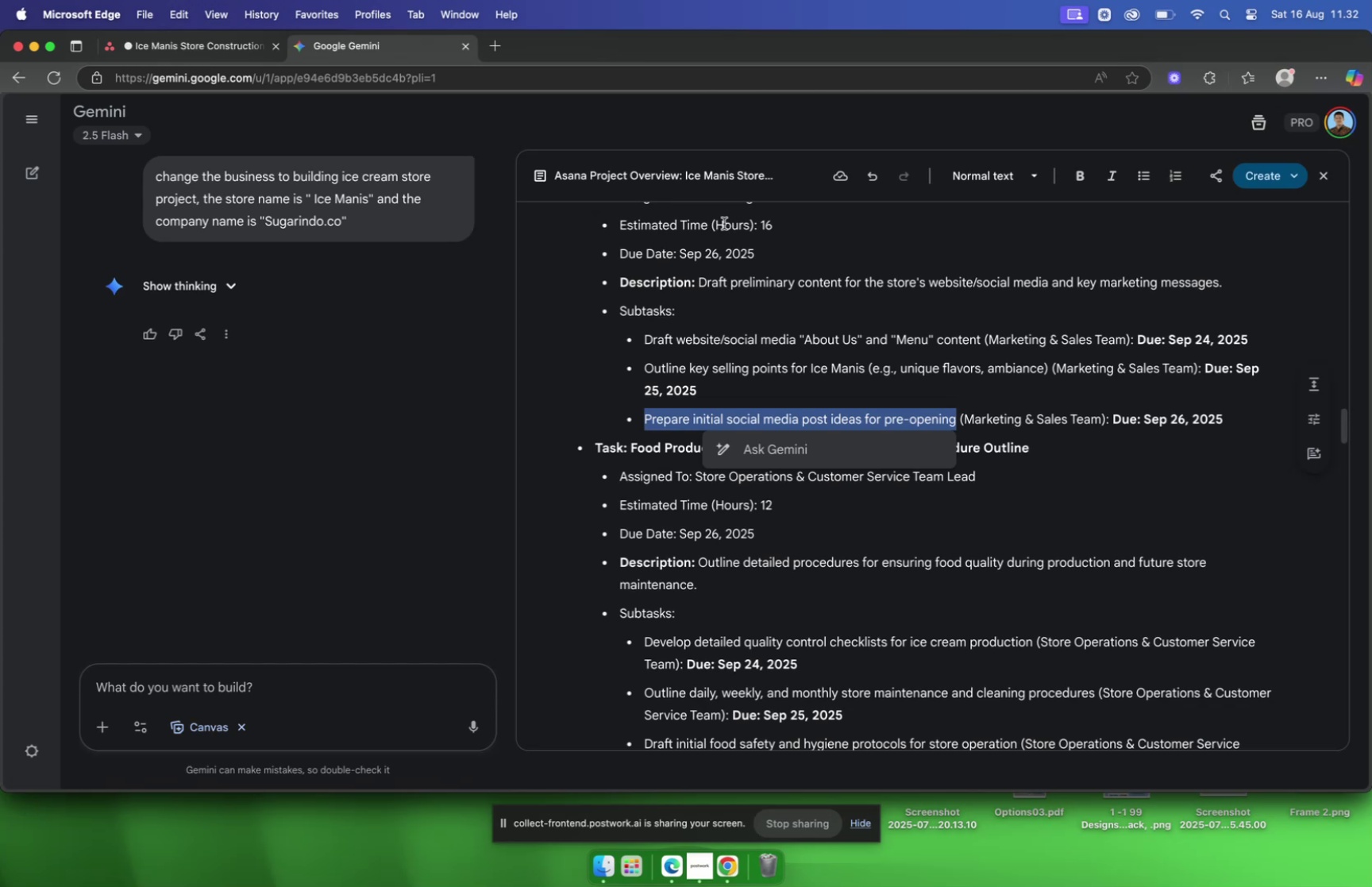 
key(Meta+C)
 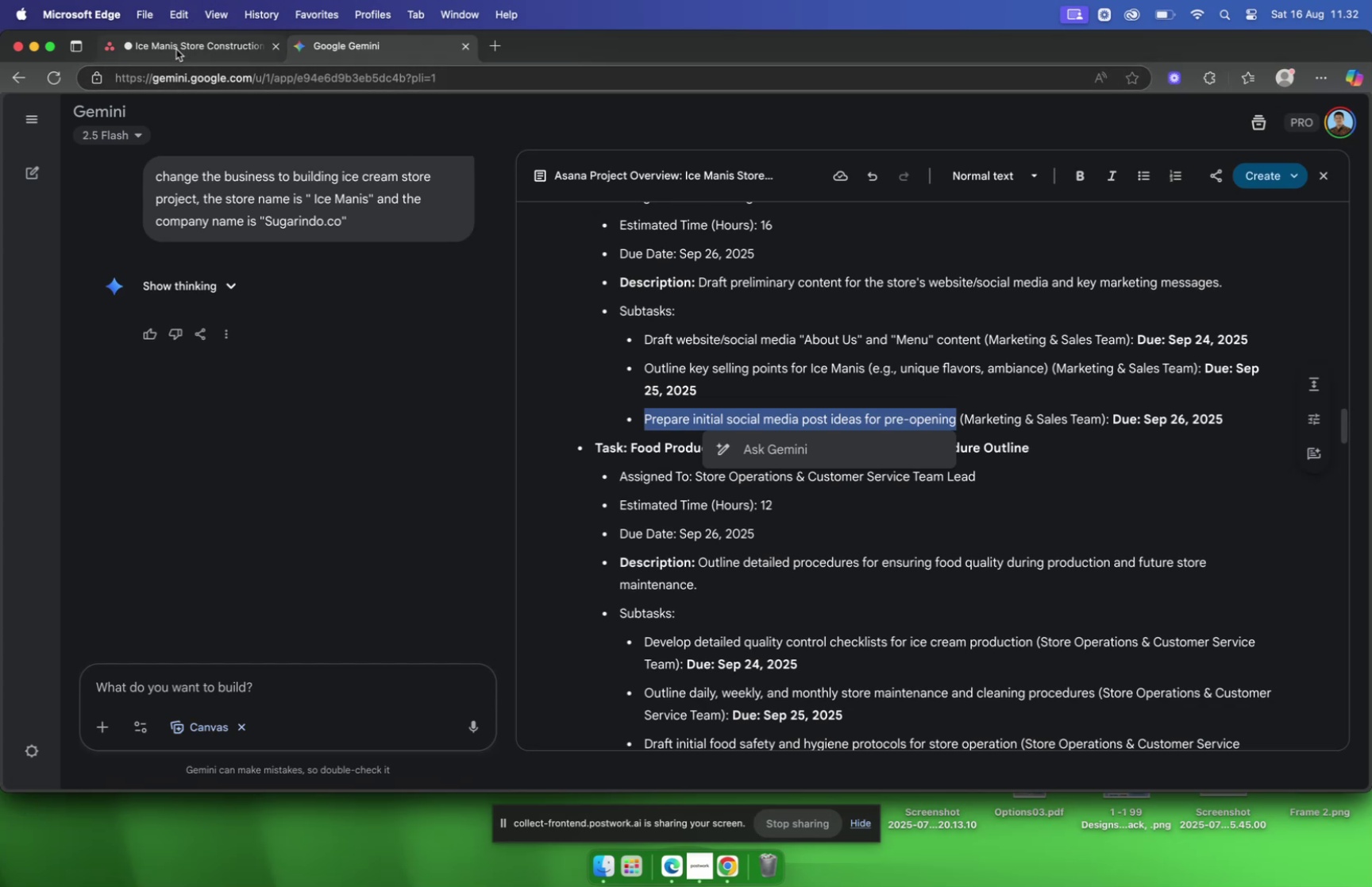 
left_click([176, 49])
 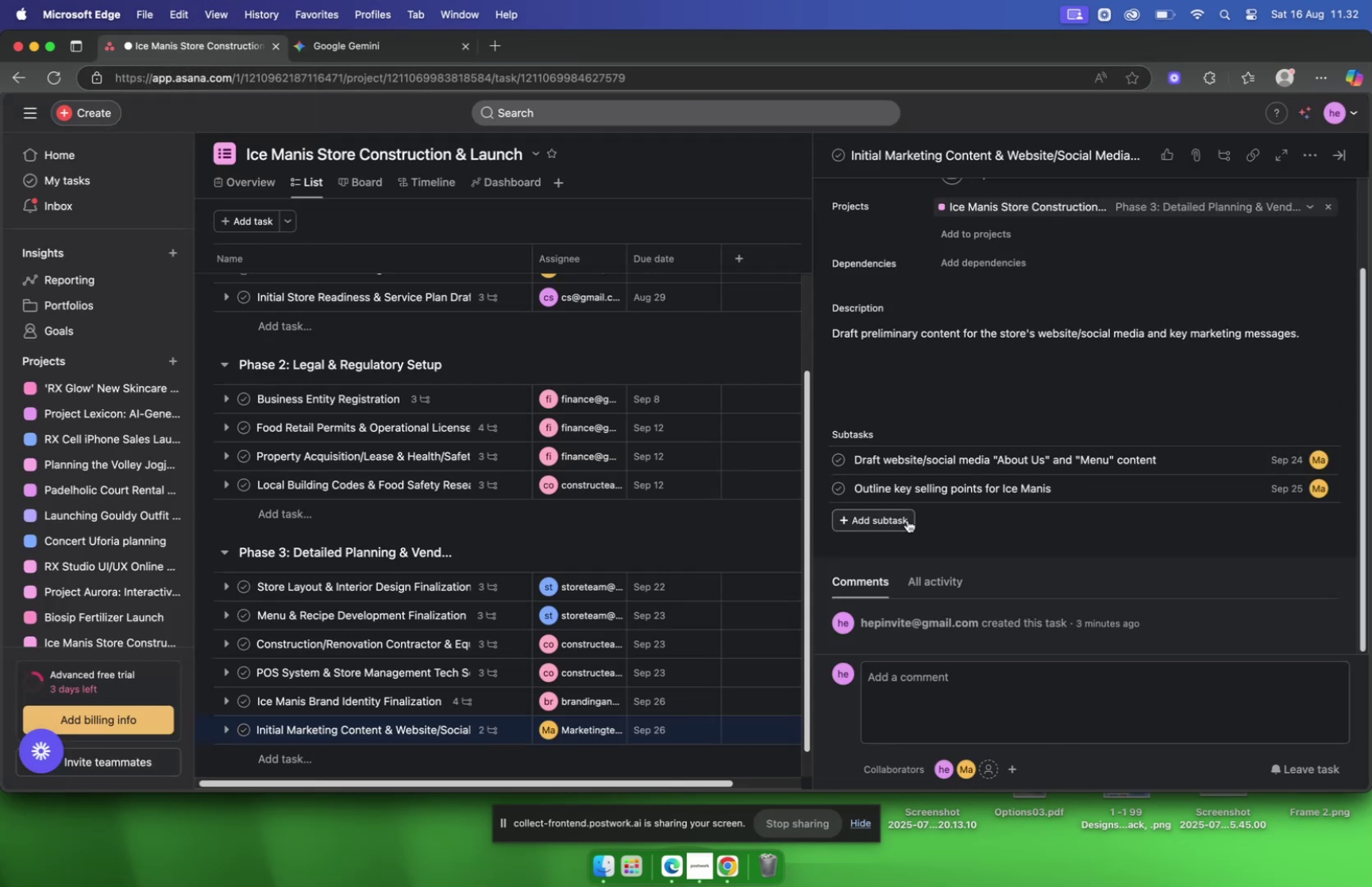 
key(Meta+V)
 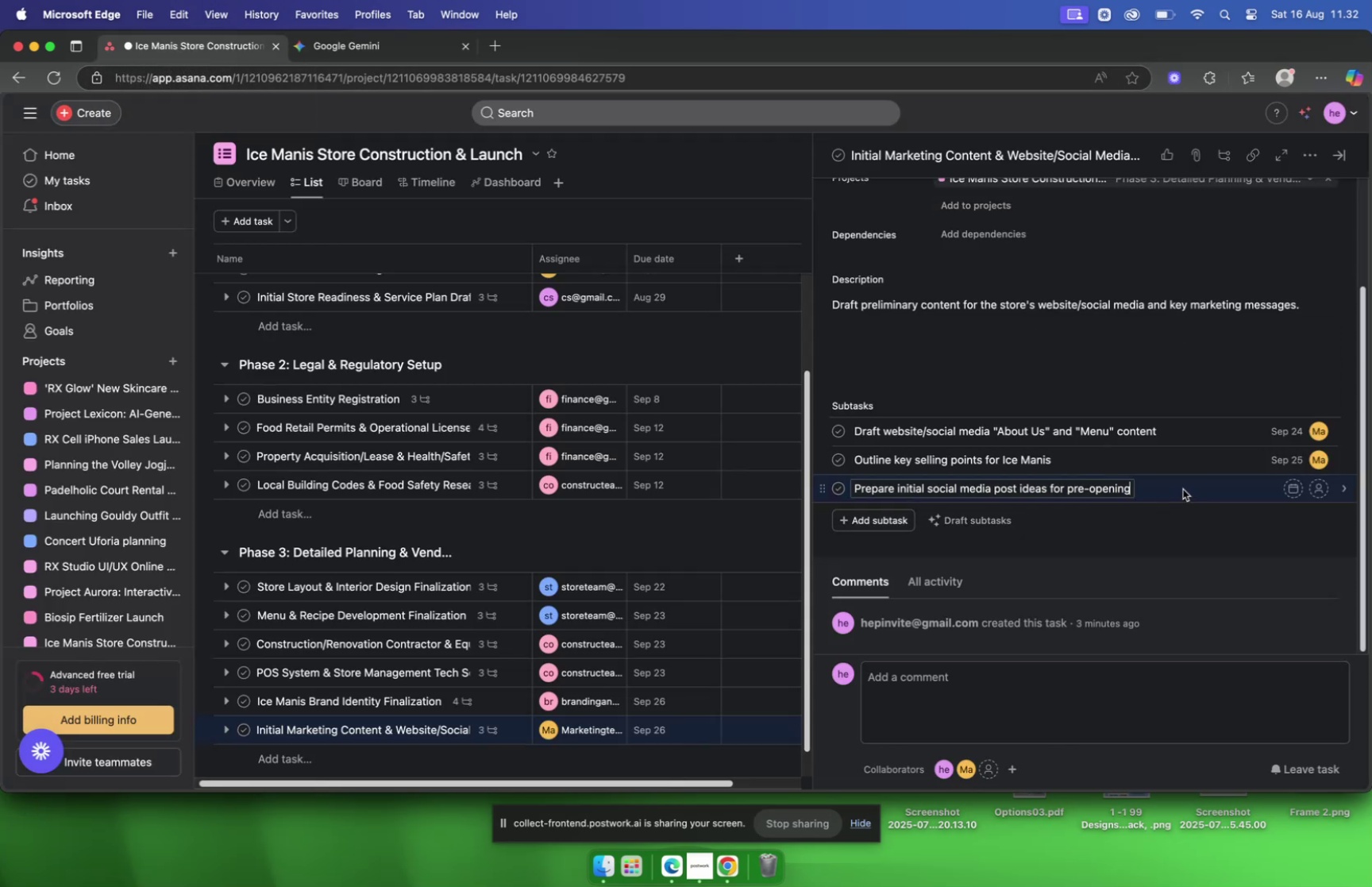 
left_click([1183, 488])
 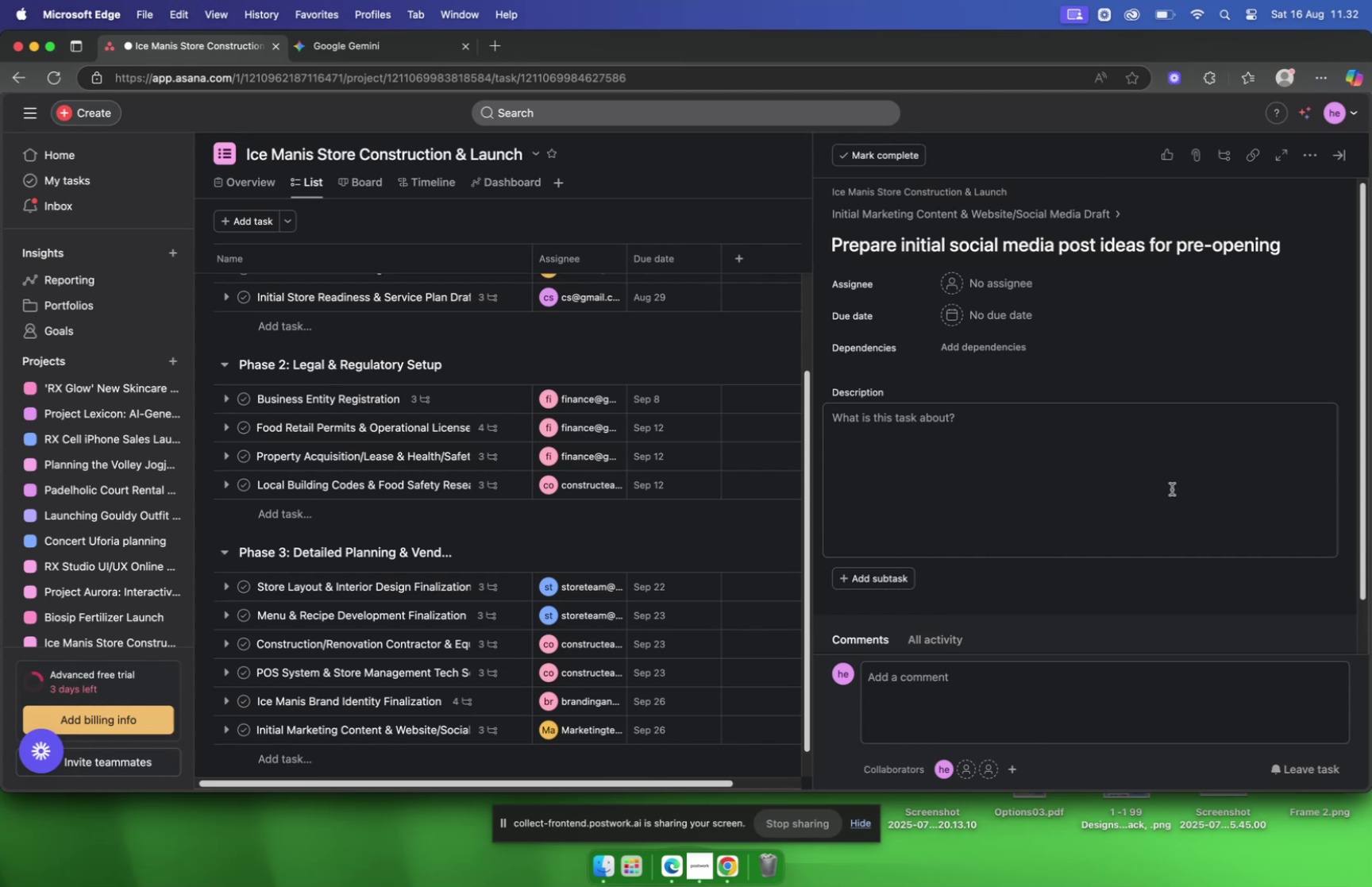 
mouse_move([340, 56])
 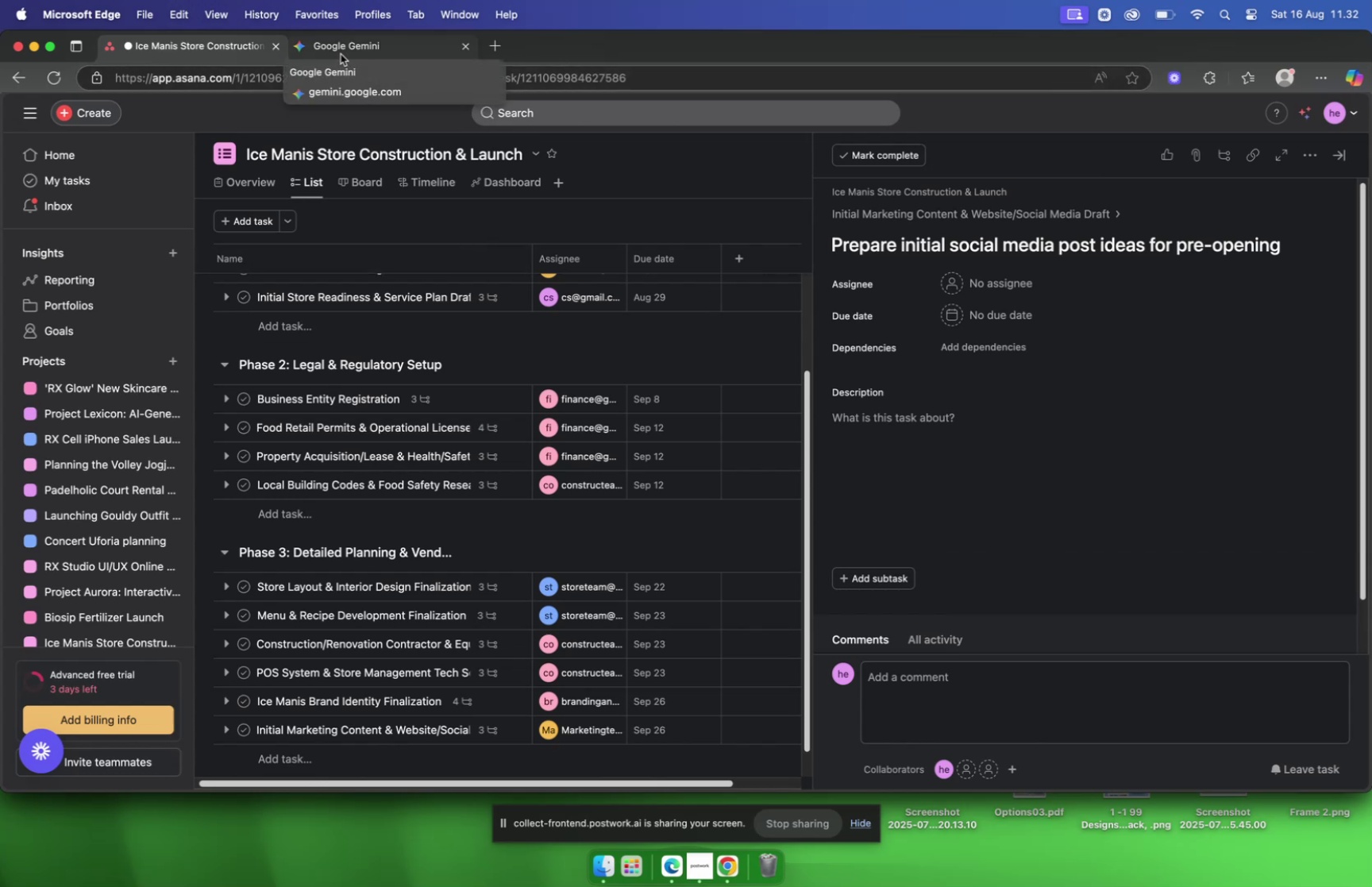 
left_click([341, 54])
 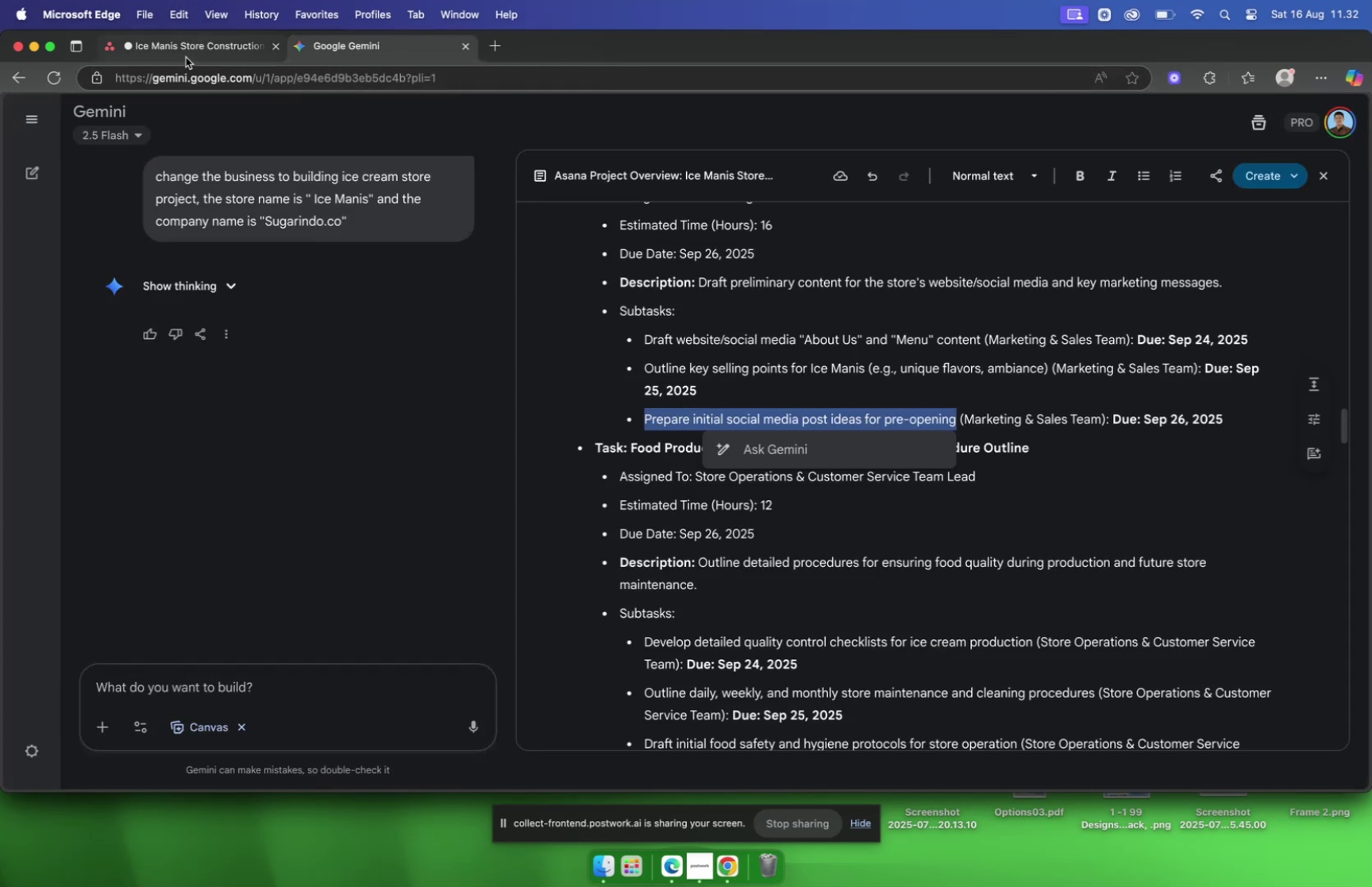 
left_click([184, 56])
 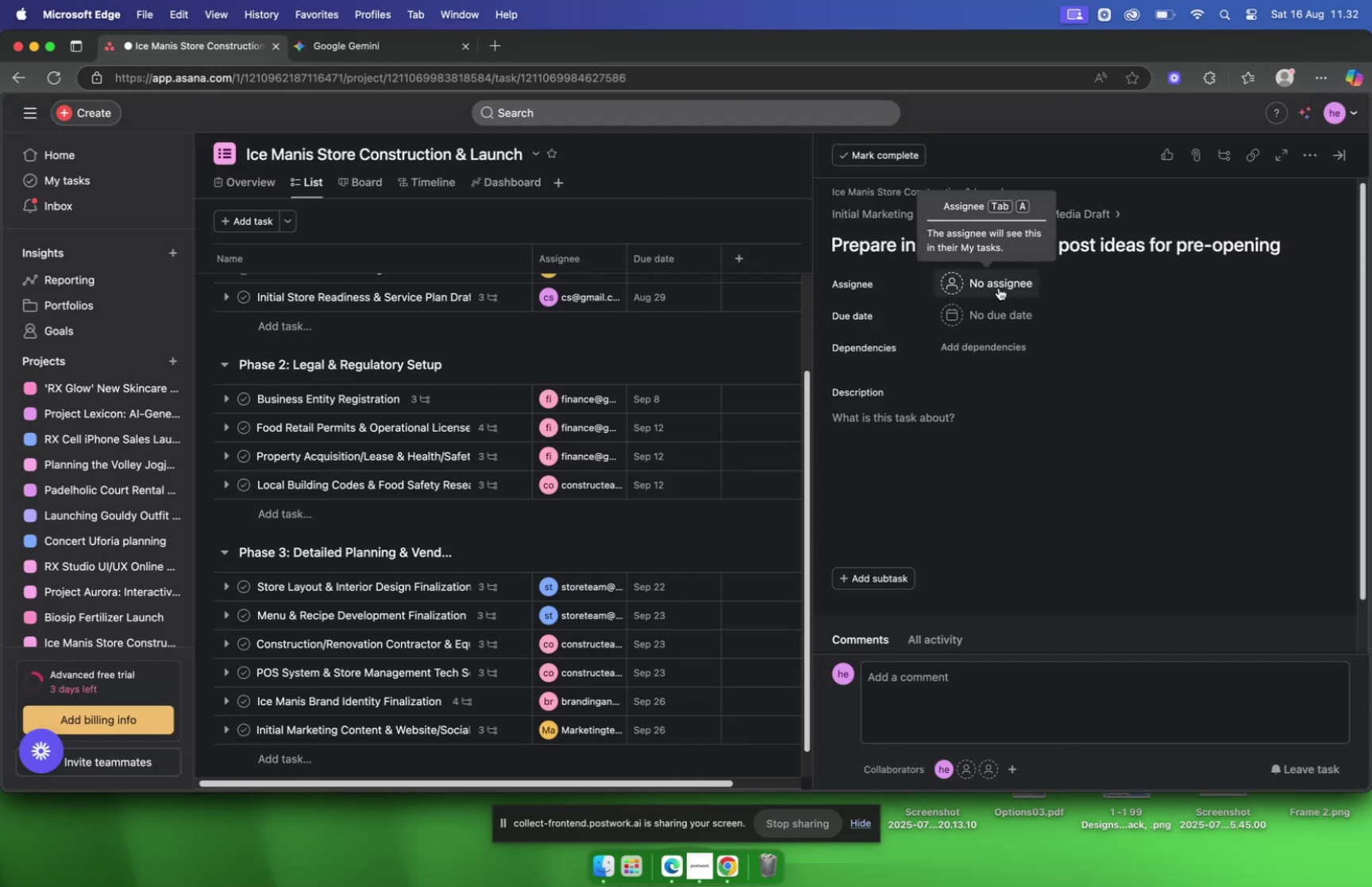 
left_click([999, 287])
 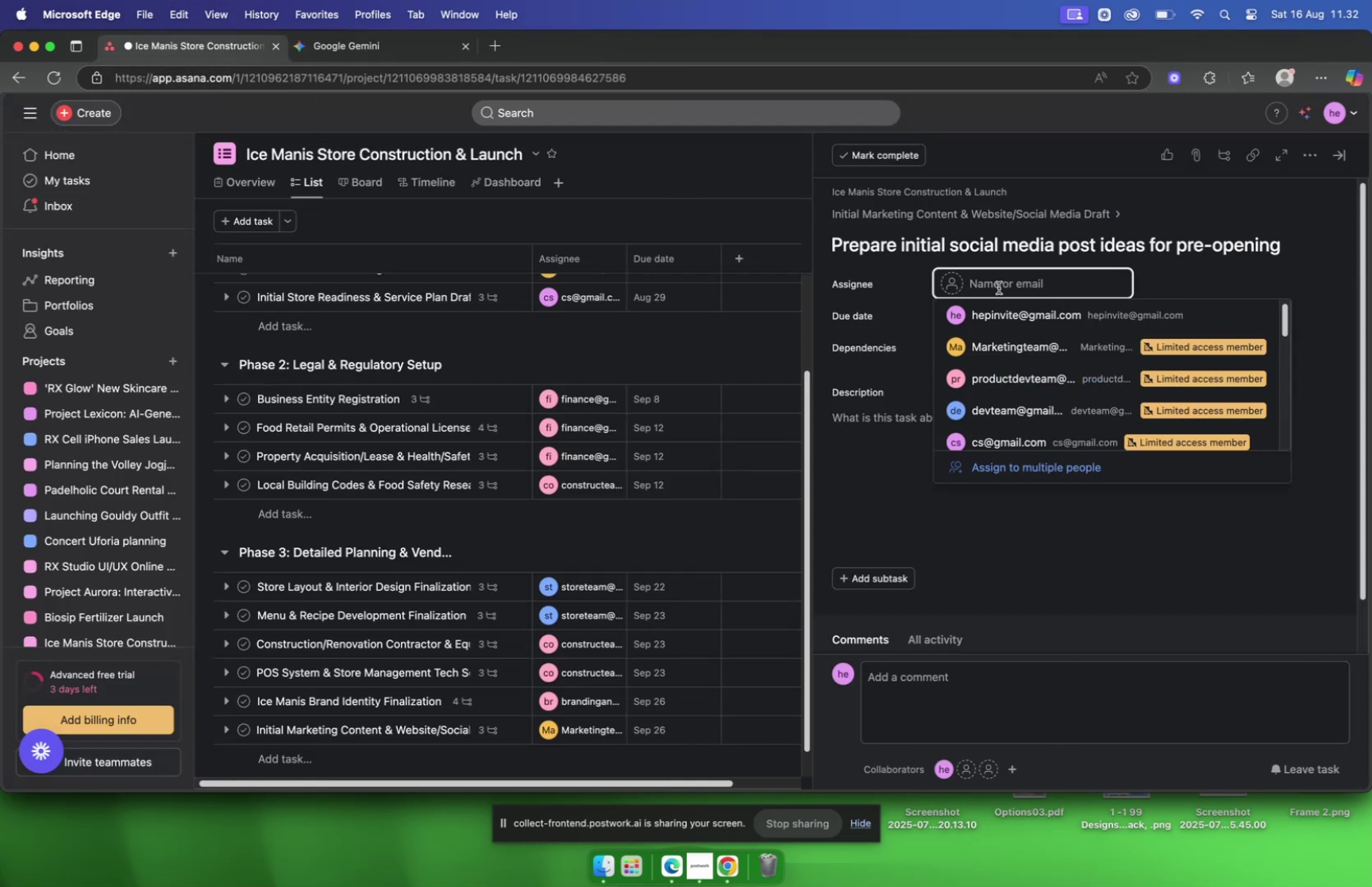 
type(market)
 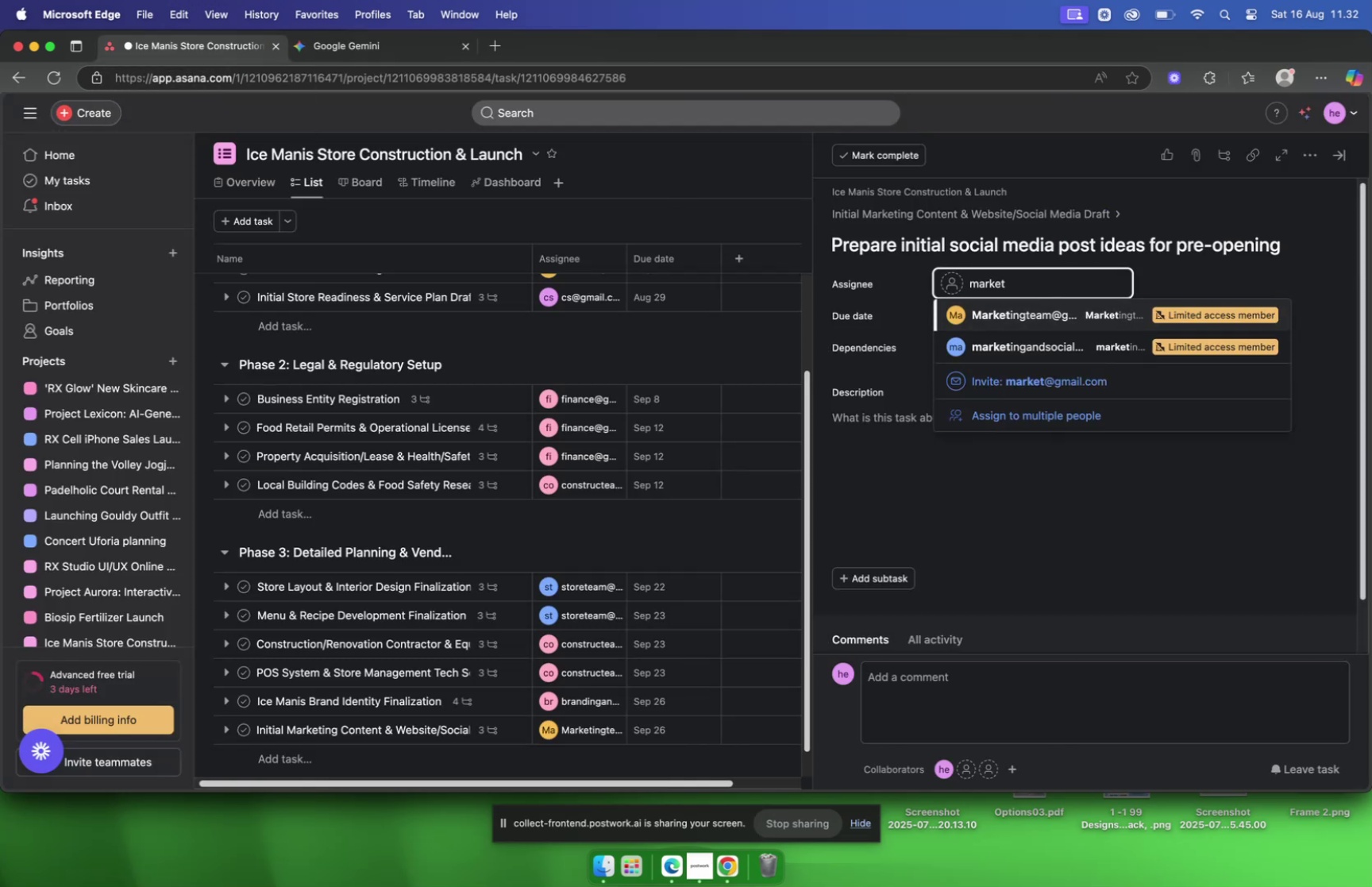 
key(Enter)
 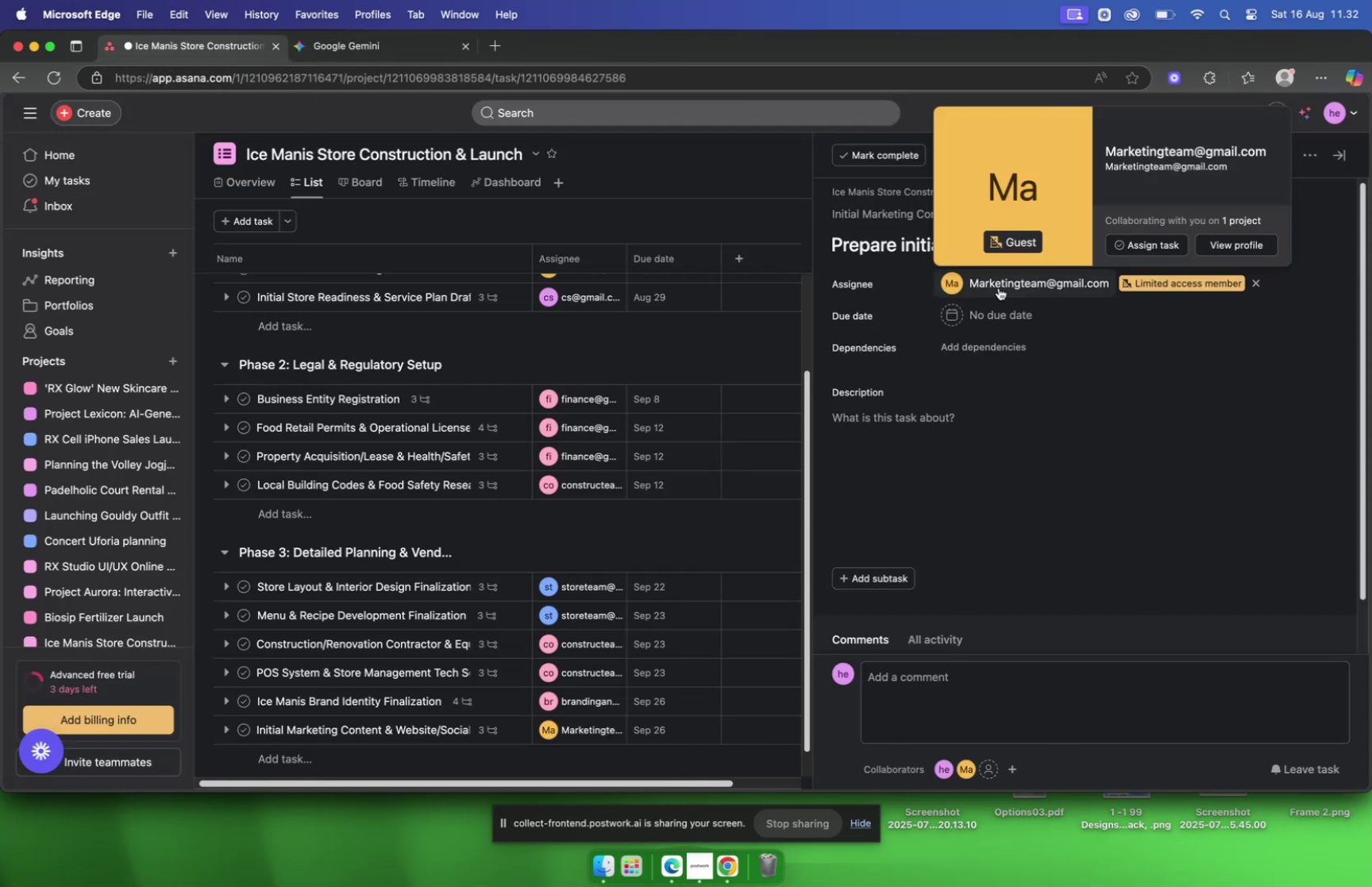 
mouse_move([1029, 330])
 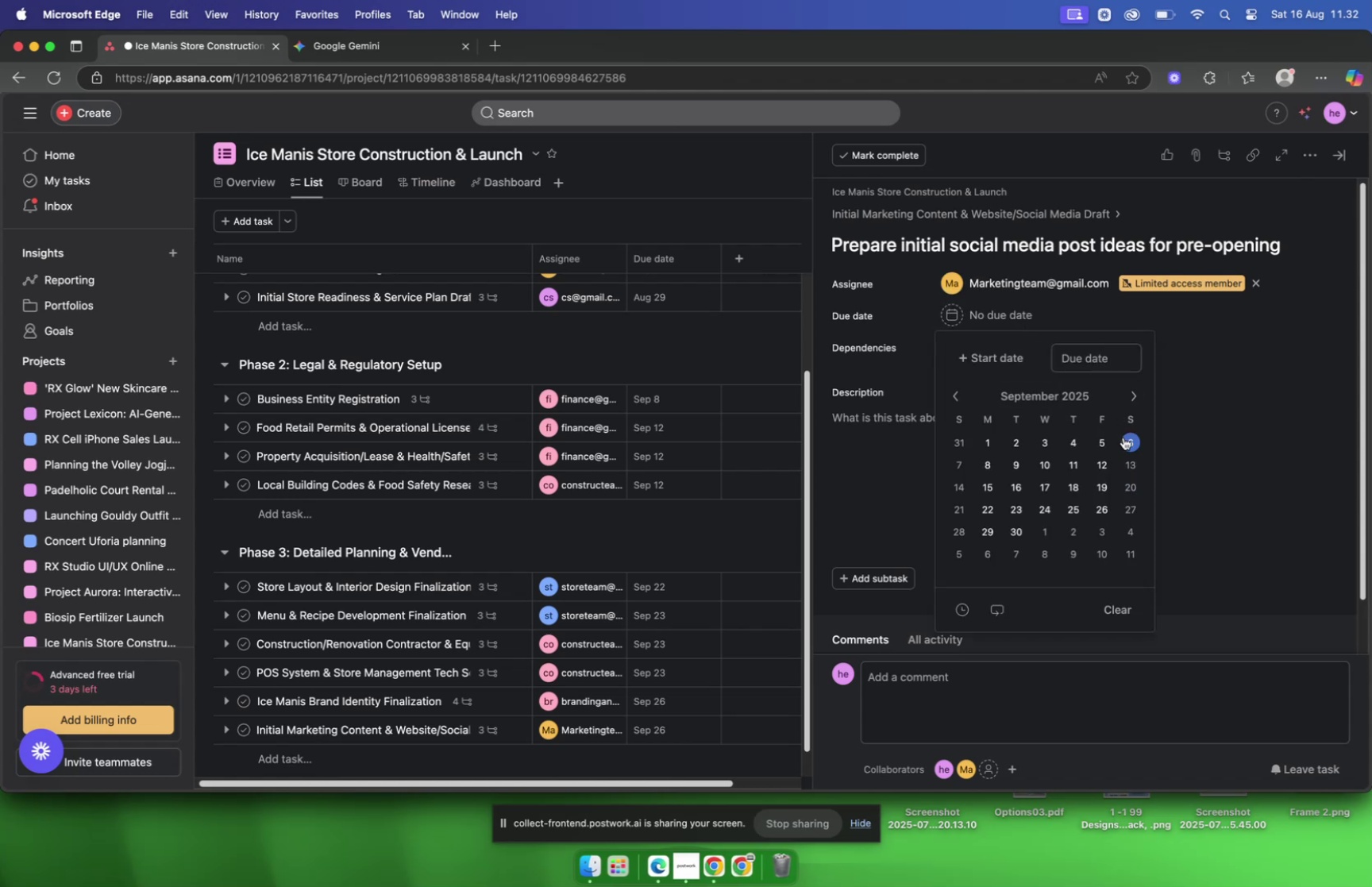 
left_click([1094, 507])
 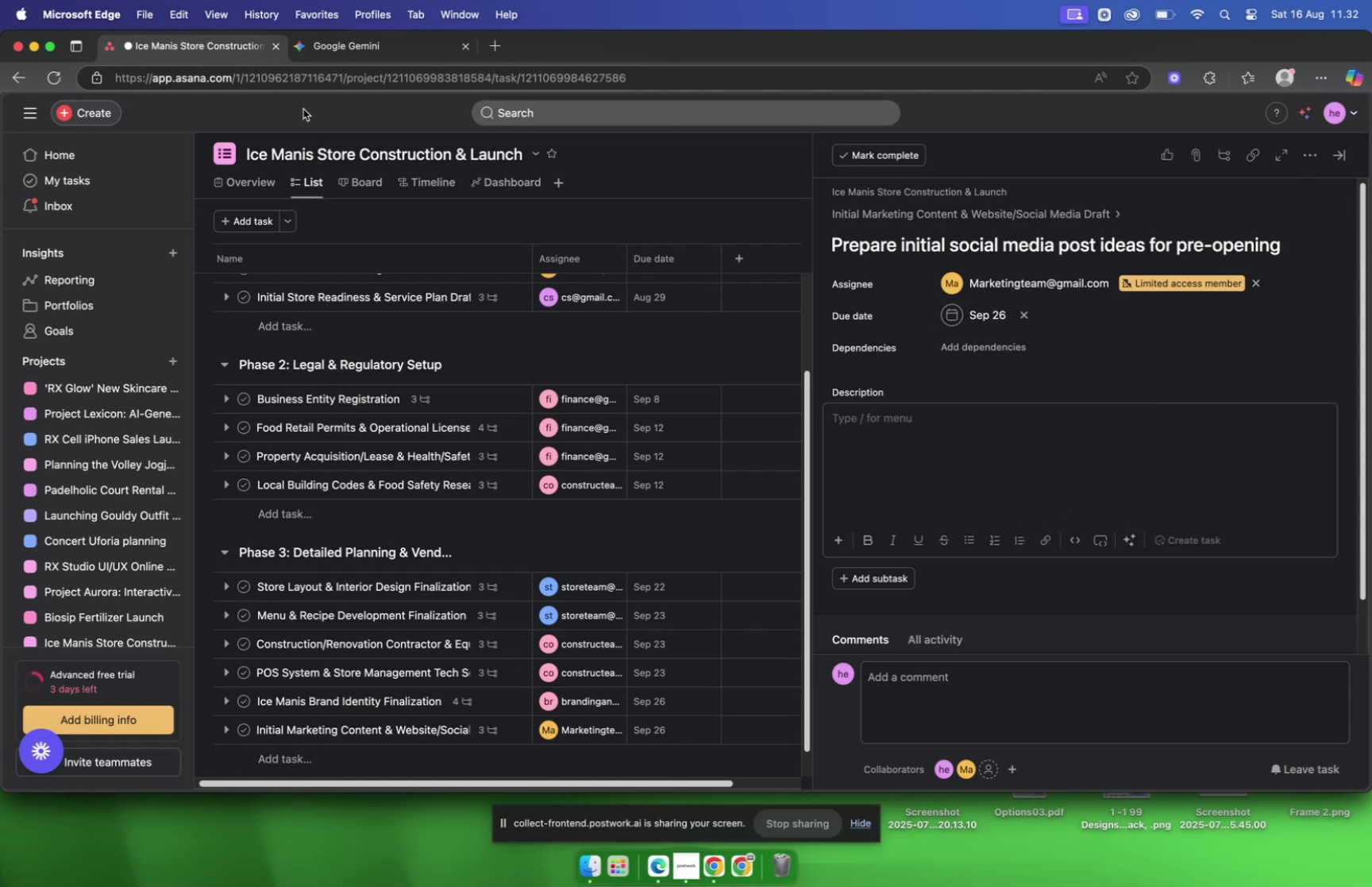 
left_click([346, 50])
 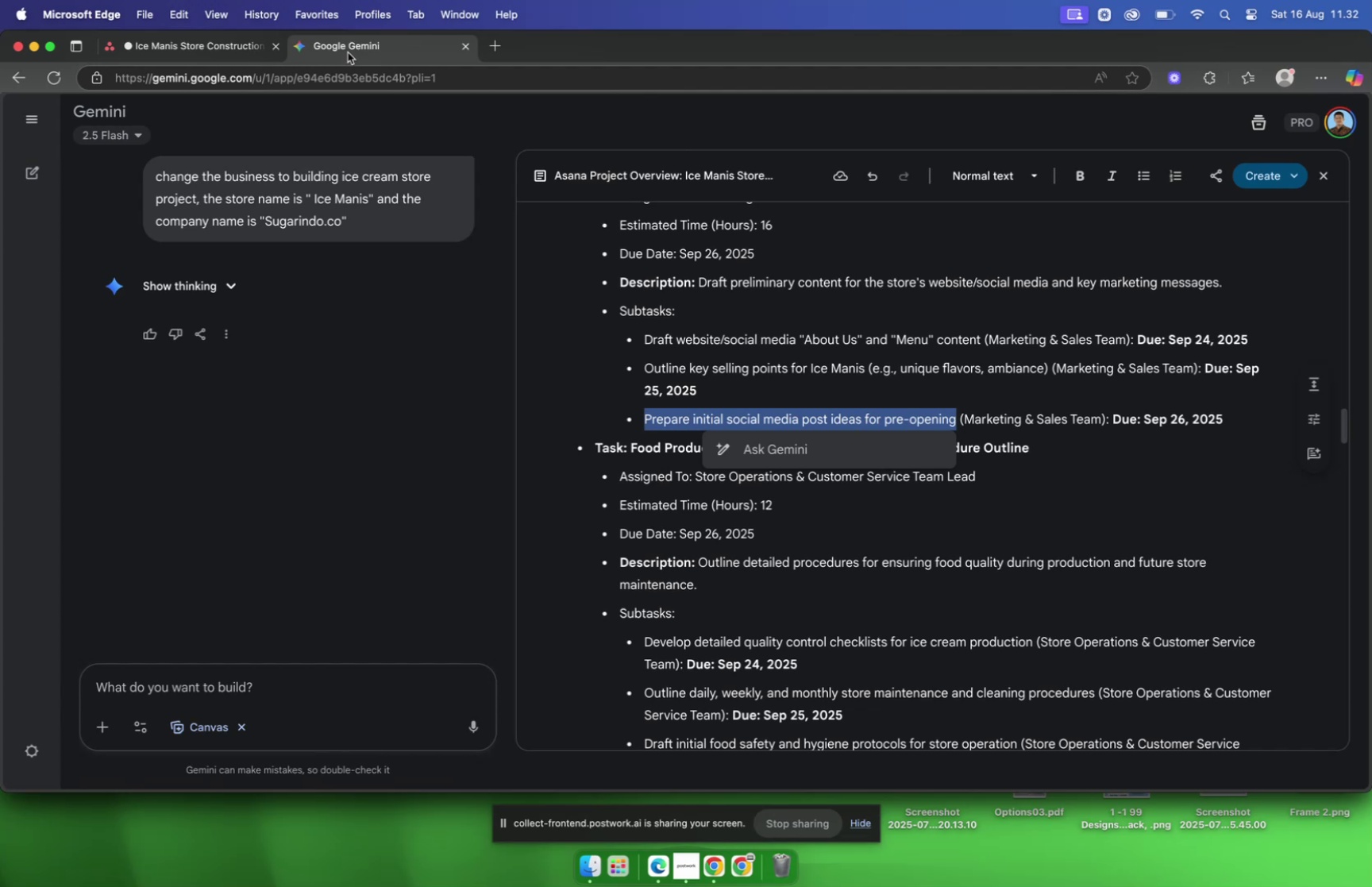 
wait(8.19)
 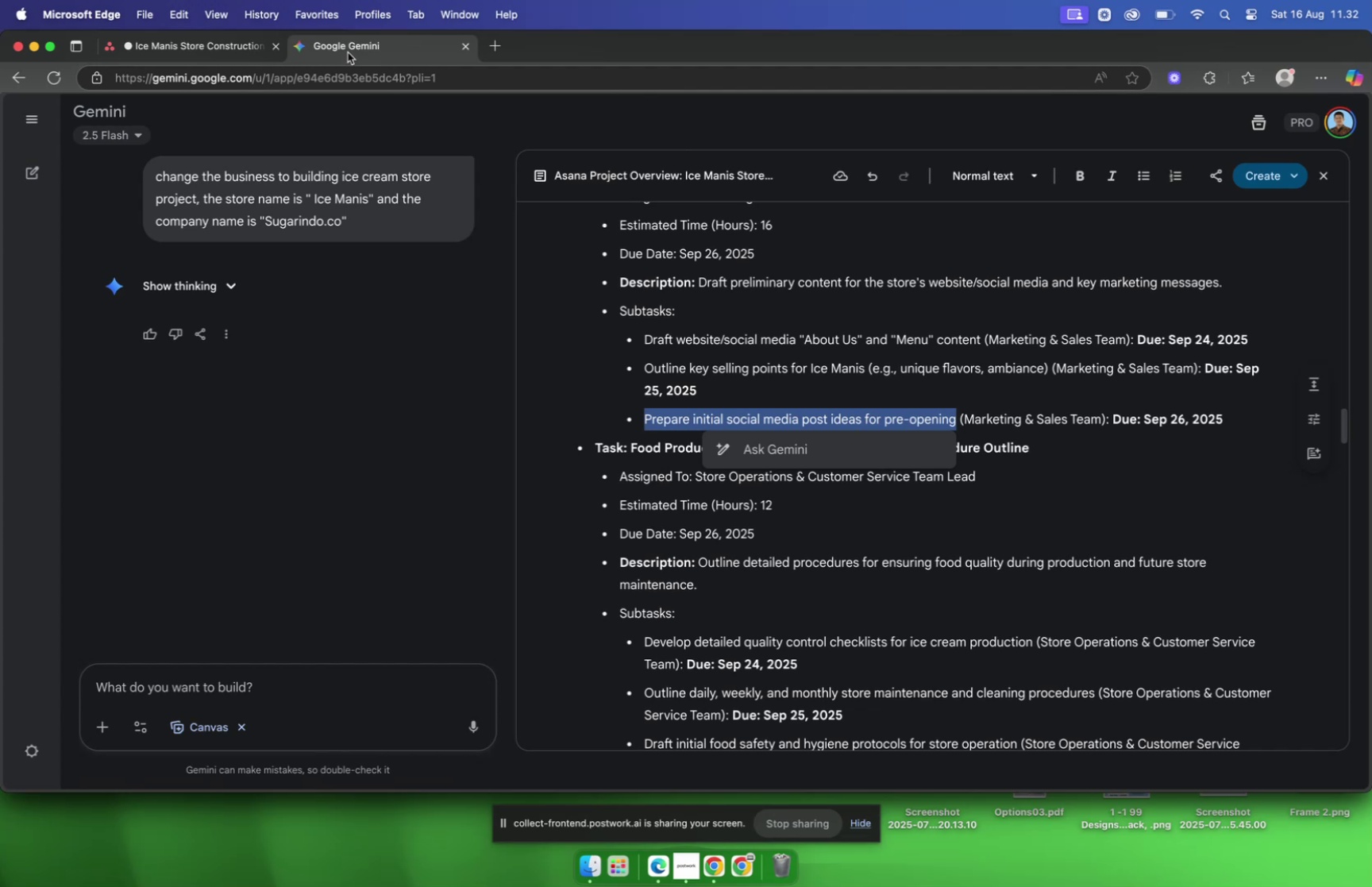 
left_click([160, 48])
 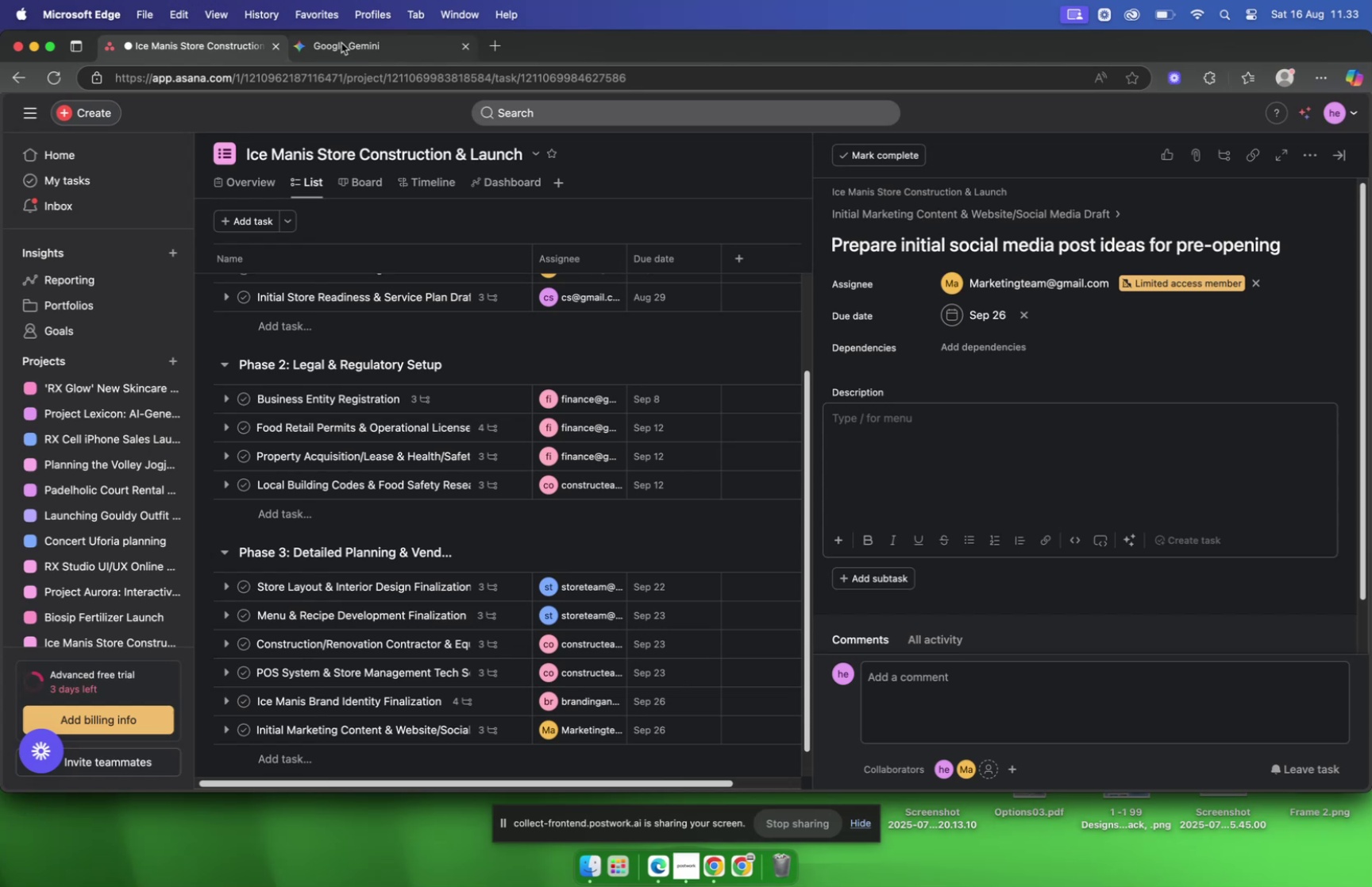 
left_click([341, 45])
 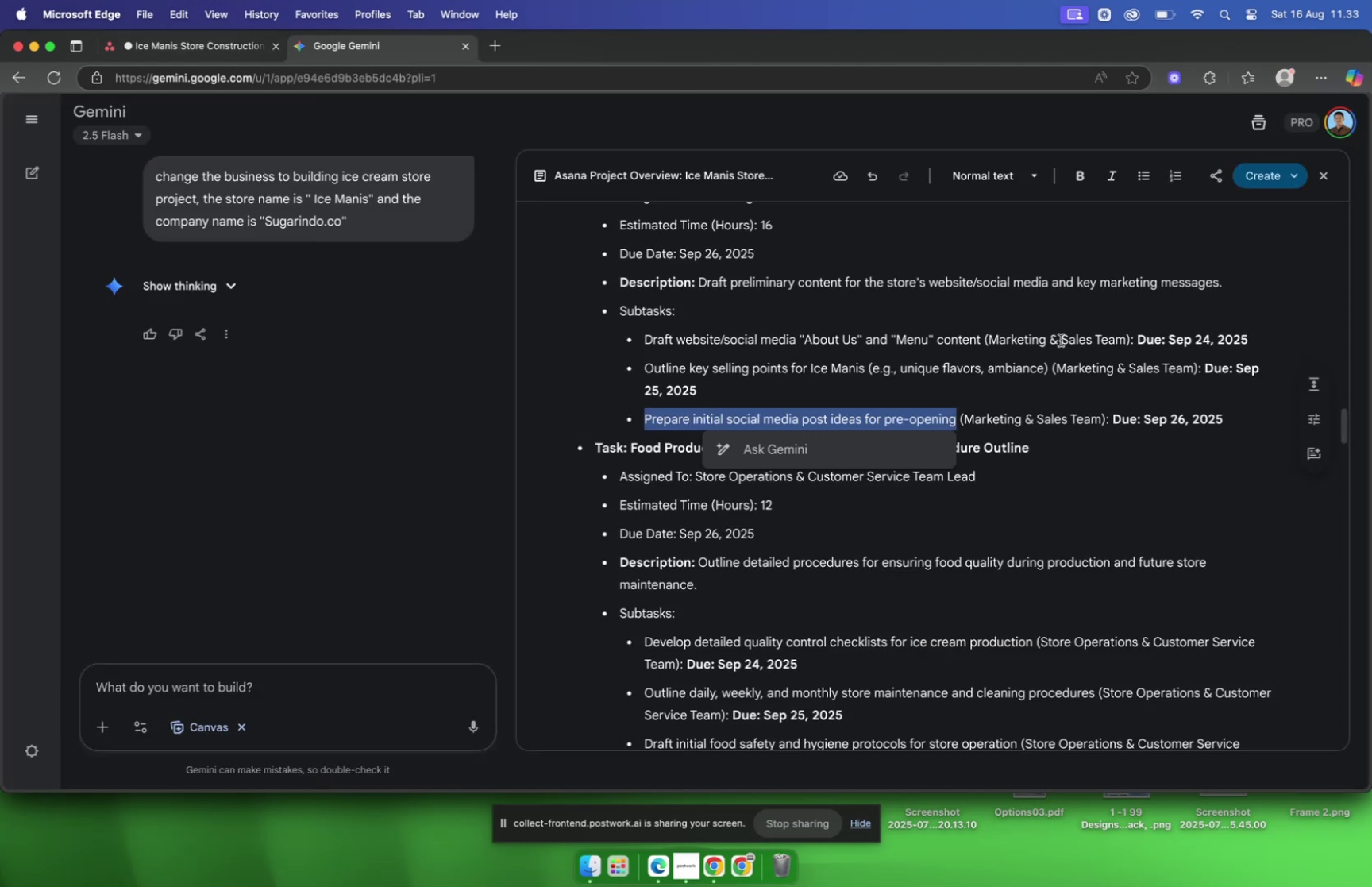 
scroll: coordinate [1052, 315], scroll_direction: down, amount: 4.0
 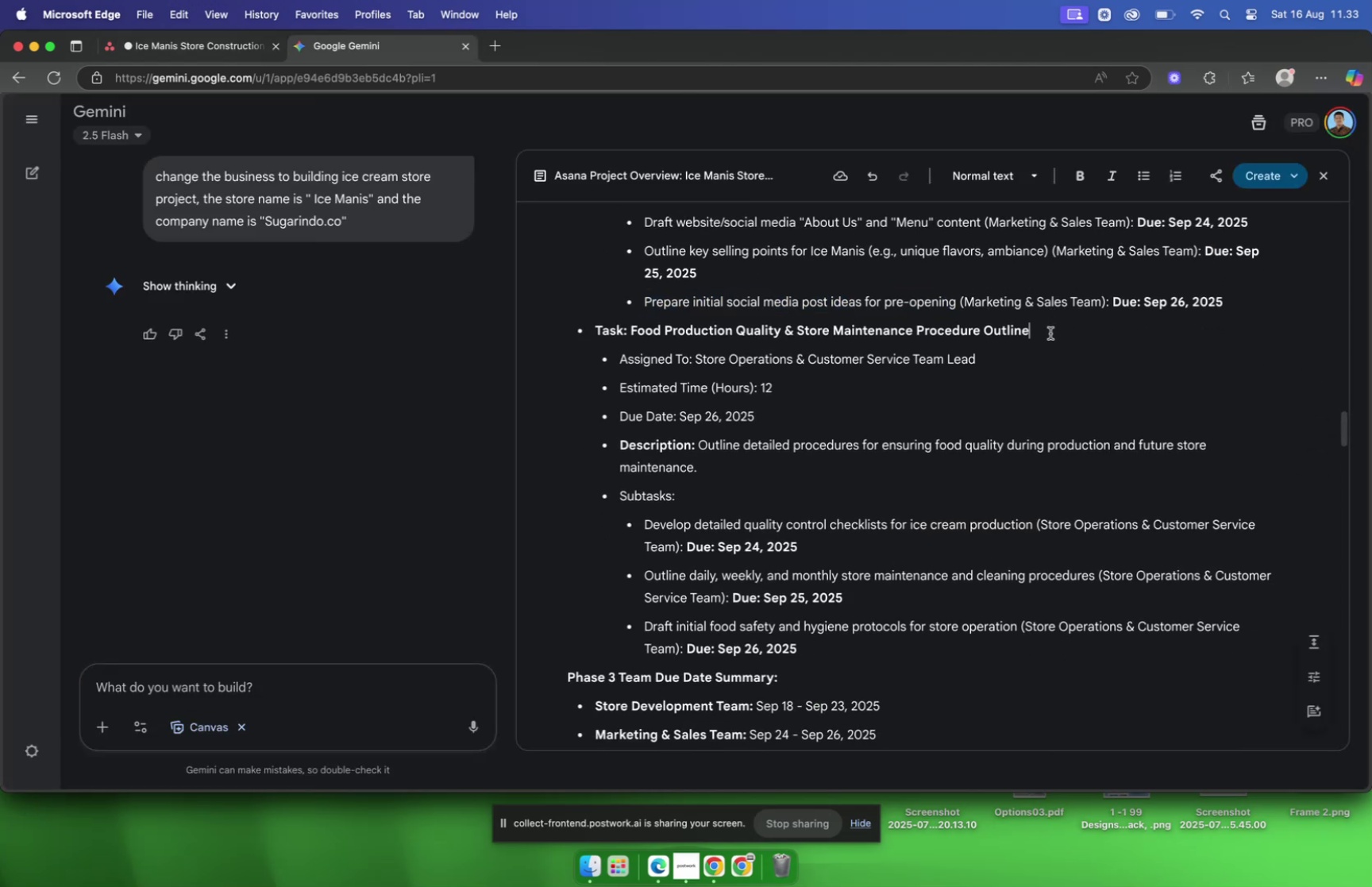 
left_click_drag(start_coordinate=[1049, 332], to_coordinate=[633, 324])
 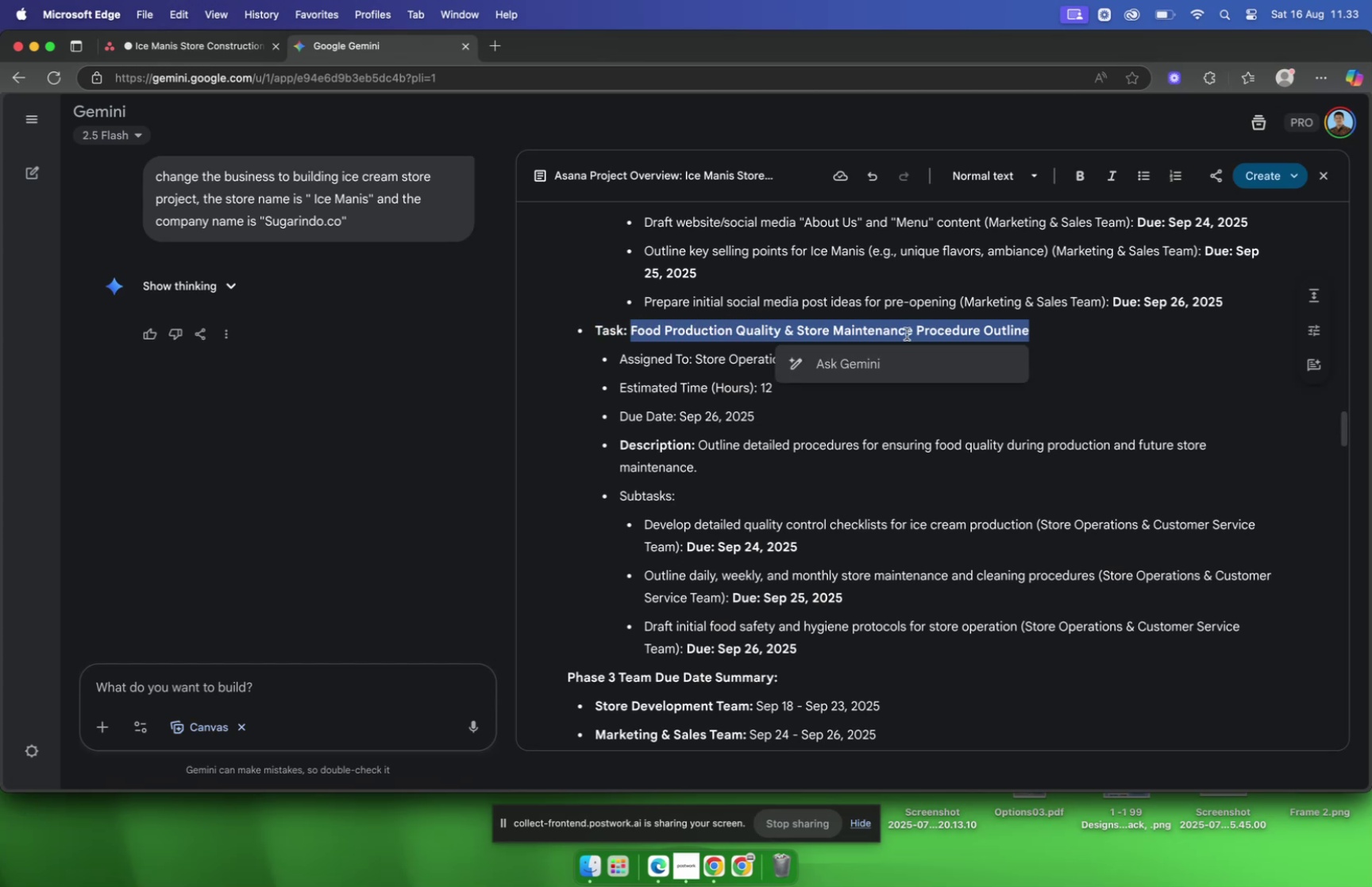 
key(Meta+C)
 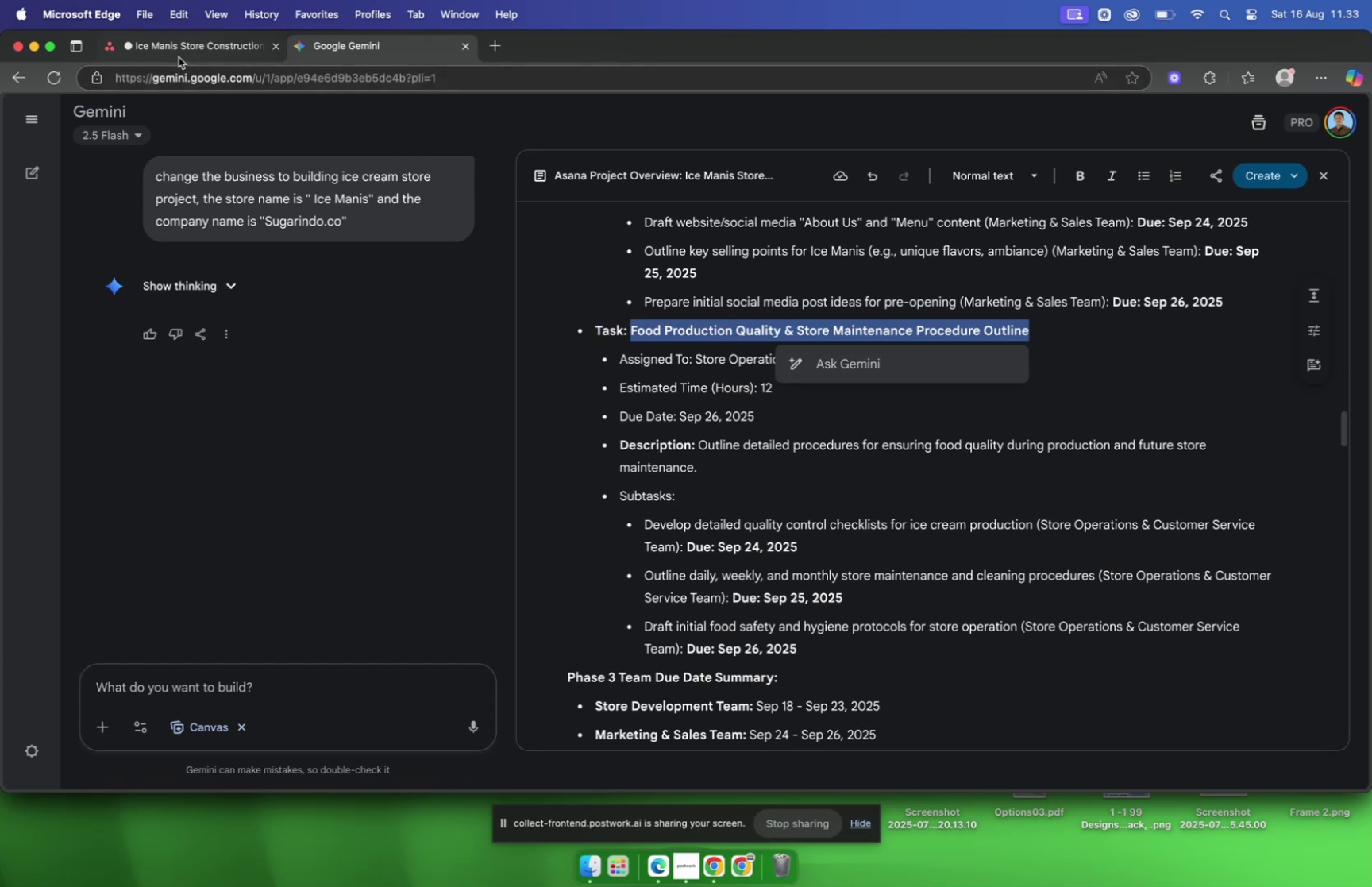 
left_click([181, 50])
 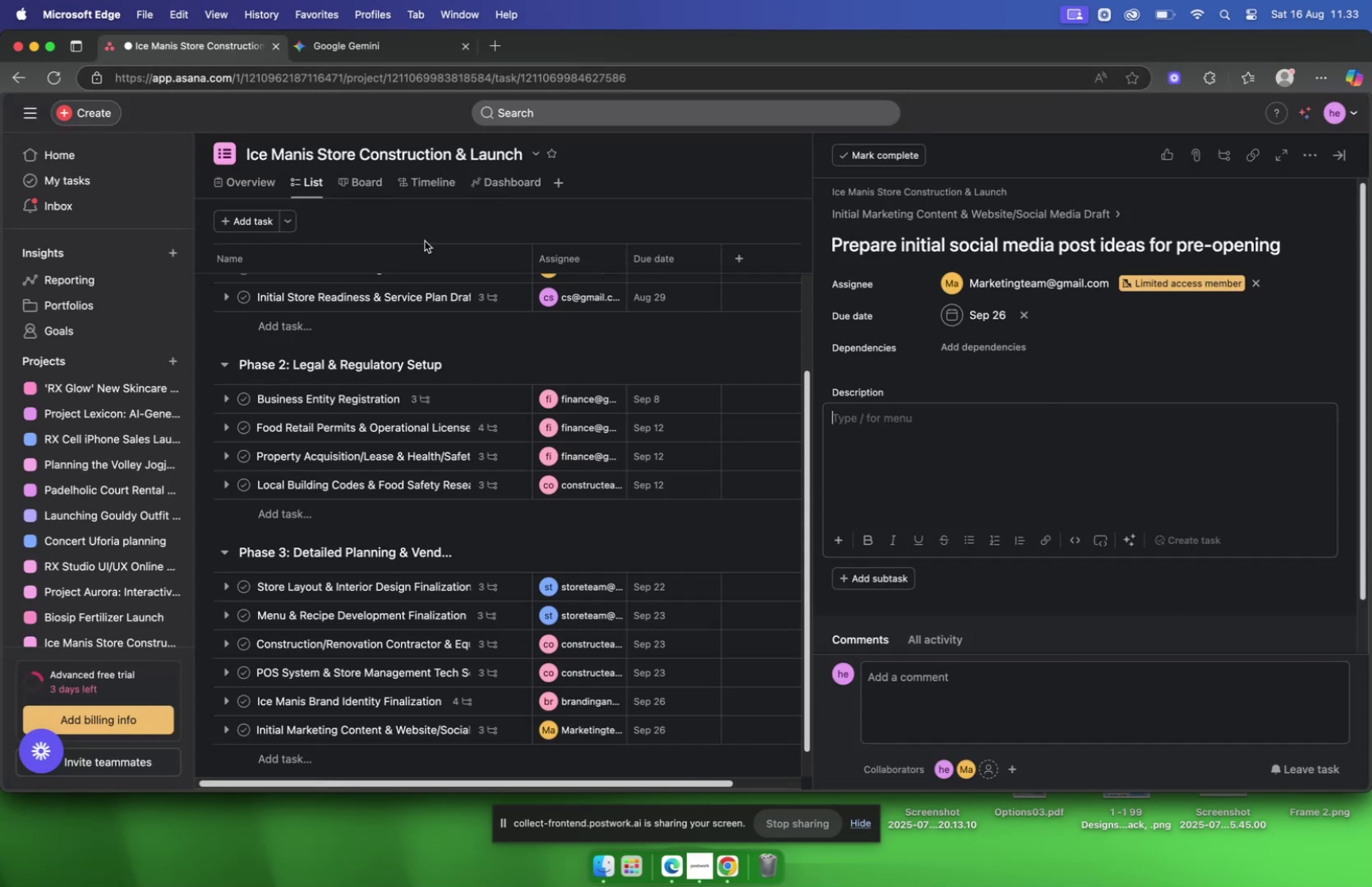 
scroll: coordinate [468, 225], scroll_direction: down, amount: 9.0
 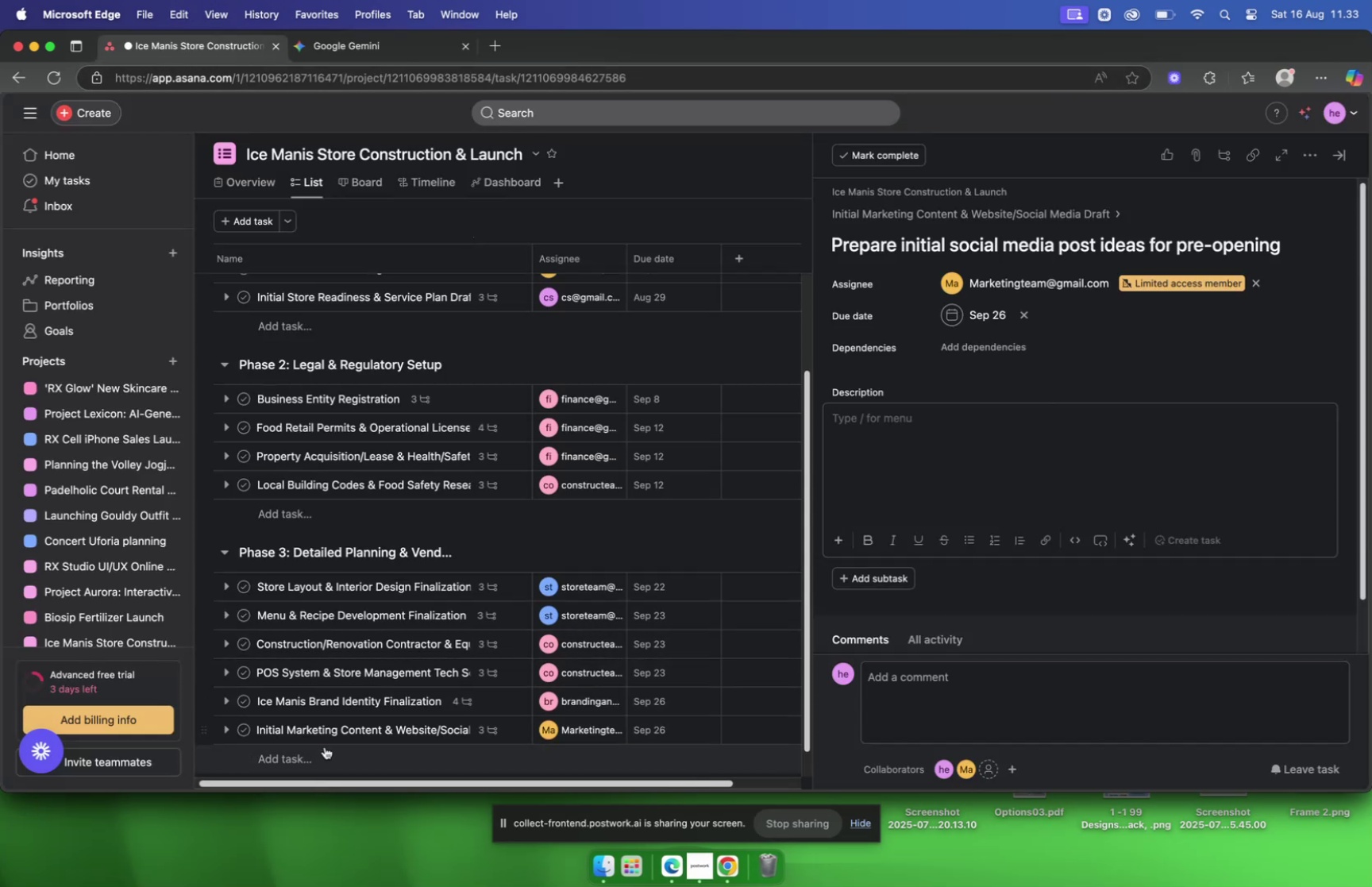 
left_click([325, 748])
 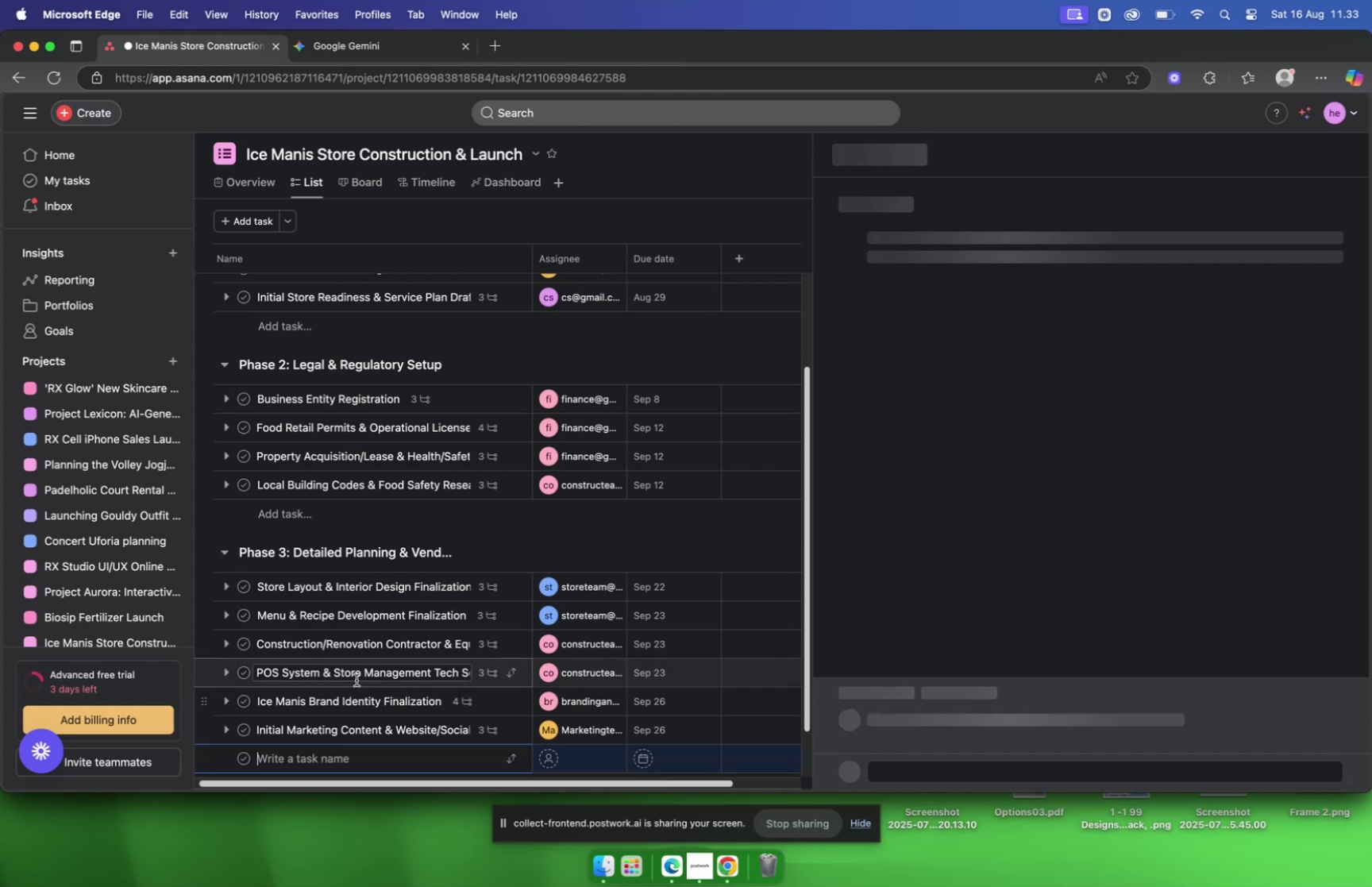 
key(Meta+V)
 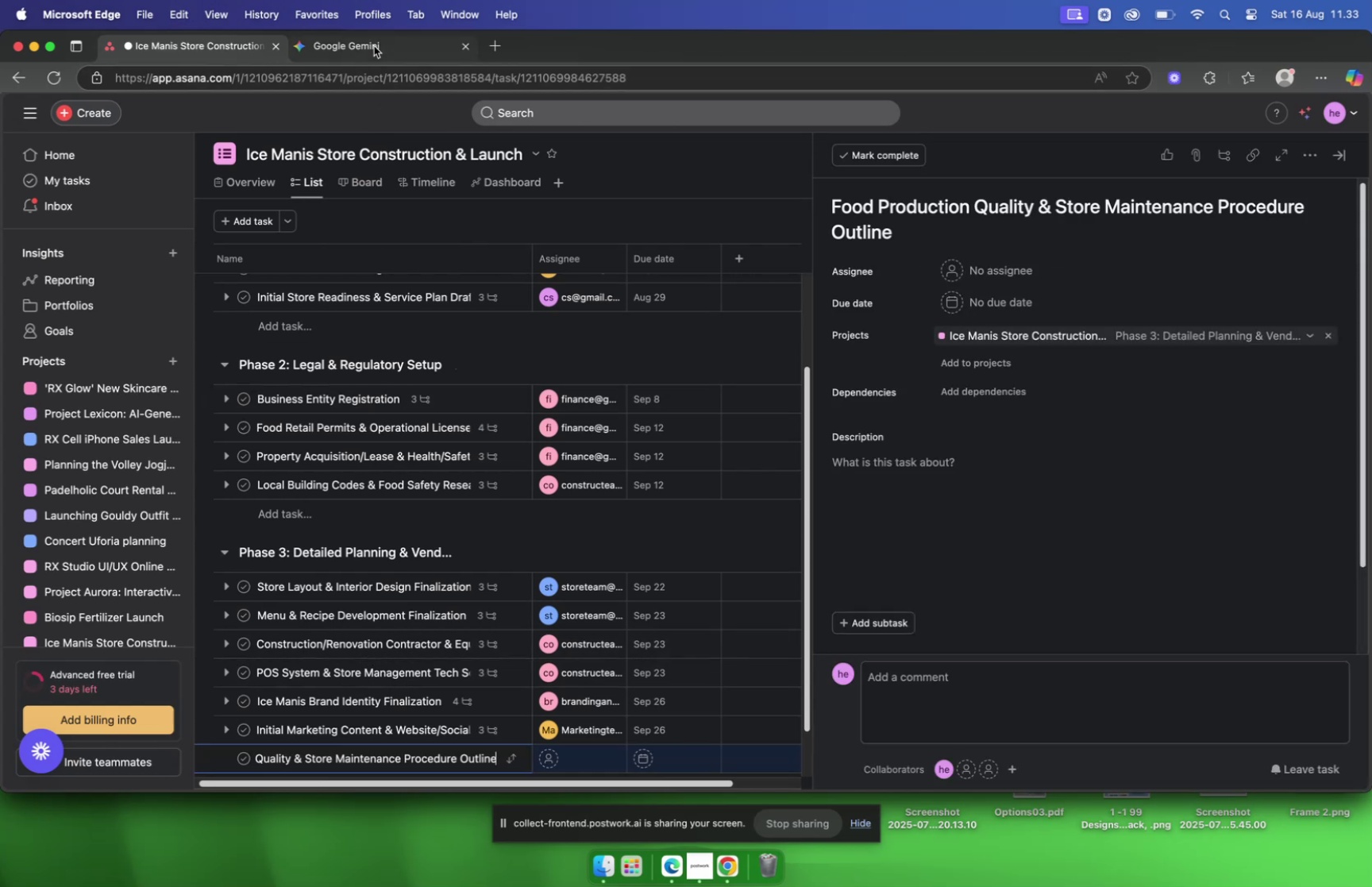 
left_click([374, 46])
 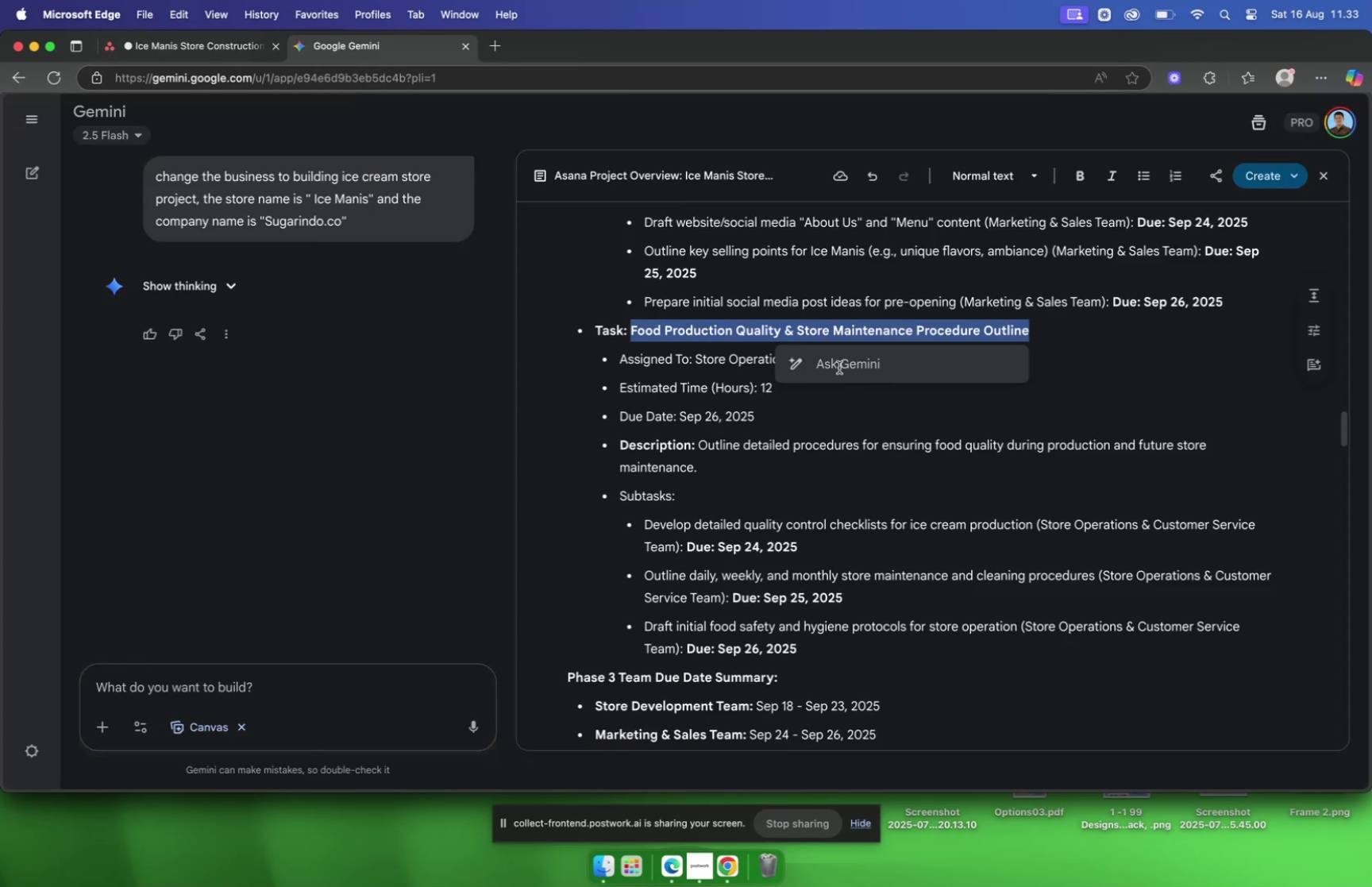 
scroll: coordinate [746, 367], scroll_direction: down, amount: 1.0
 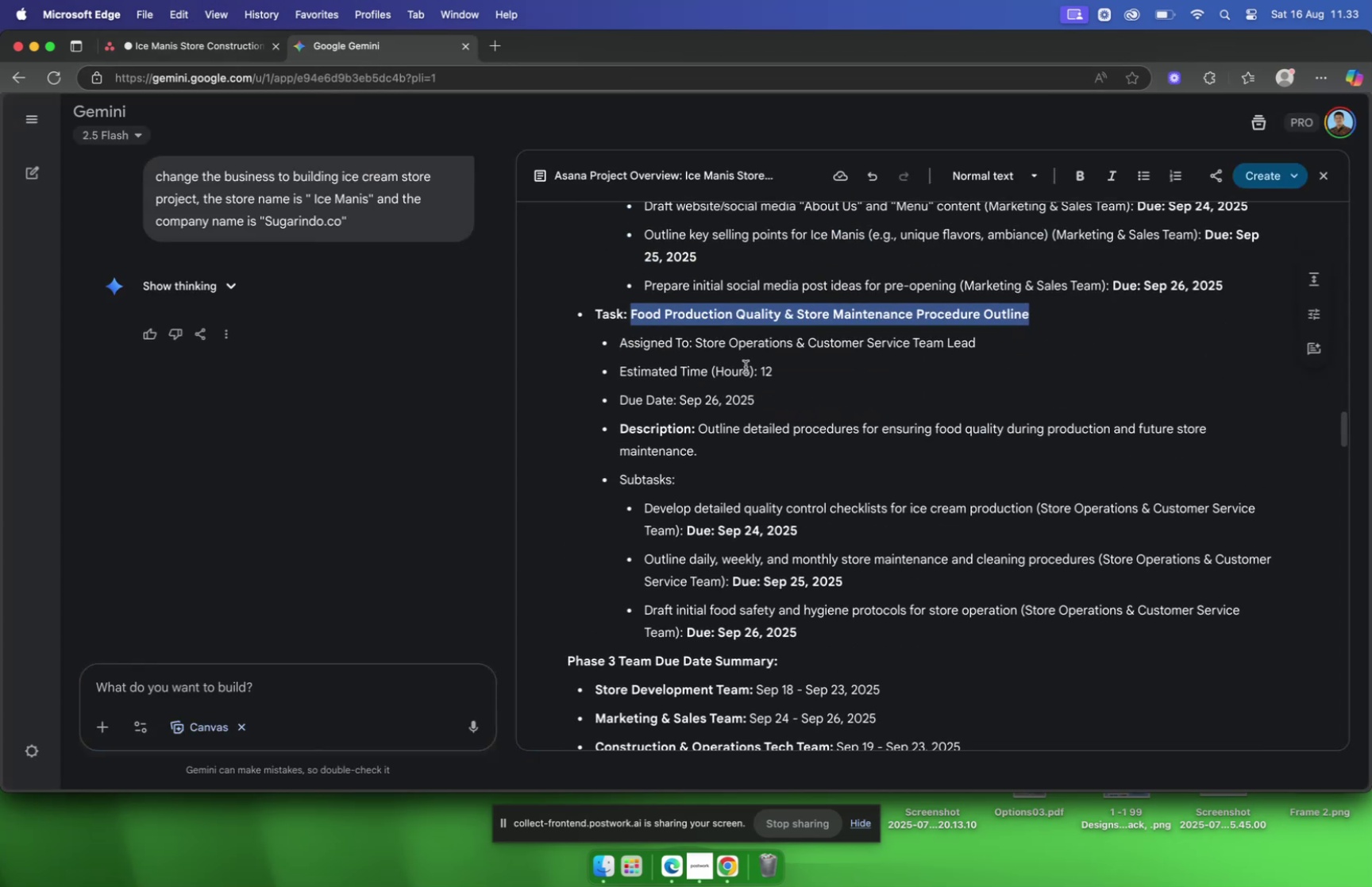 
scroll: coordinate [746, 366], scroll_direction: up, amount: 2.0
 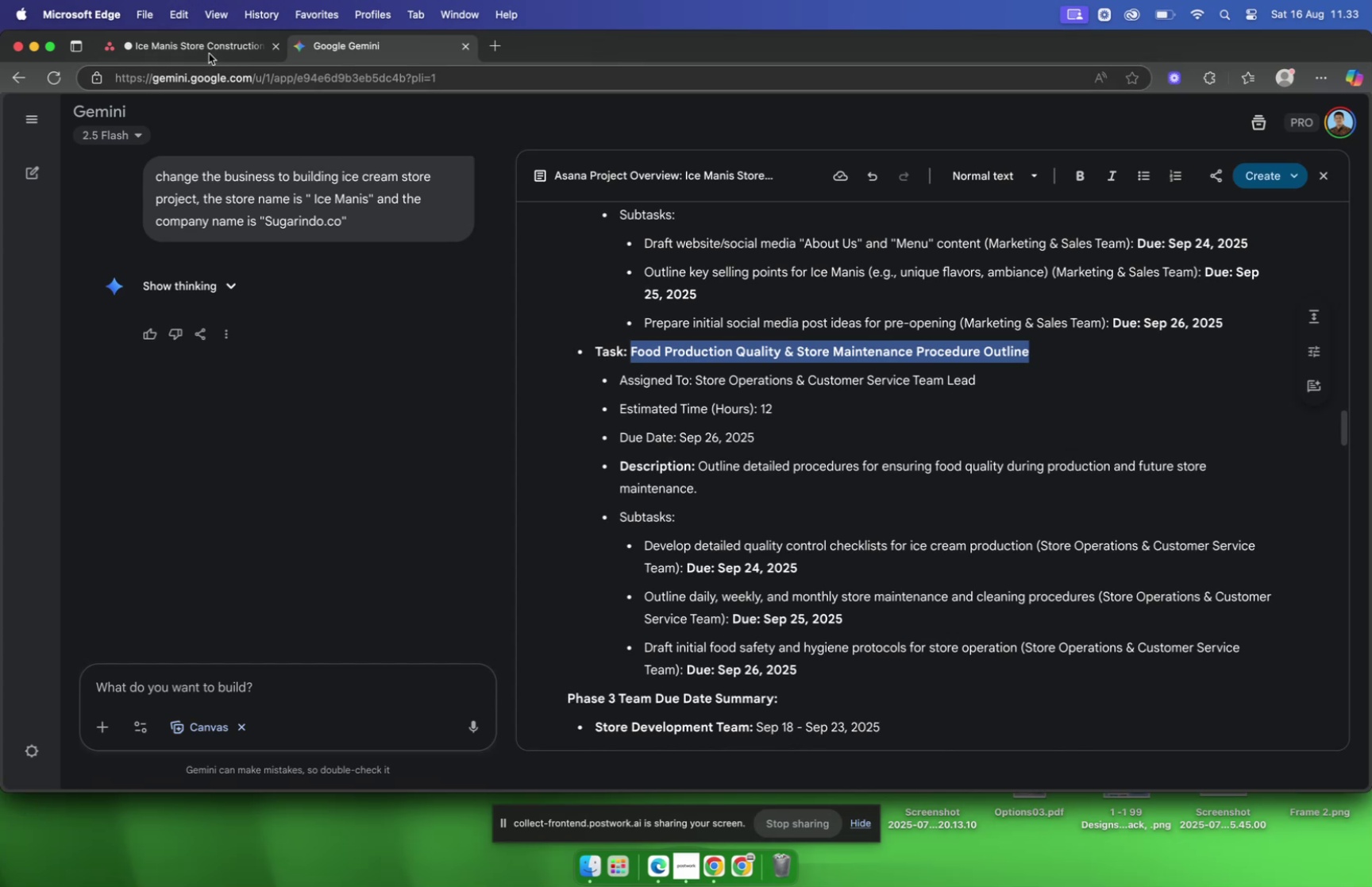 
wait(6.75)
 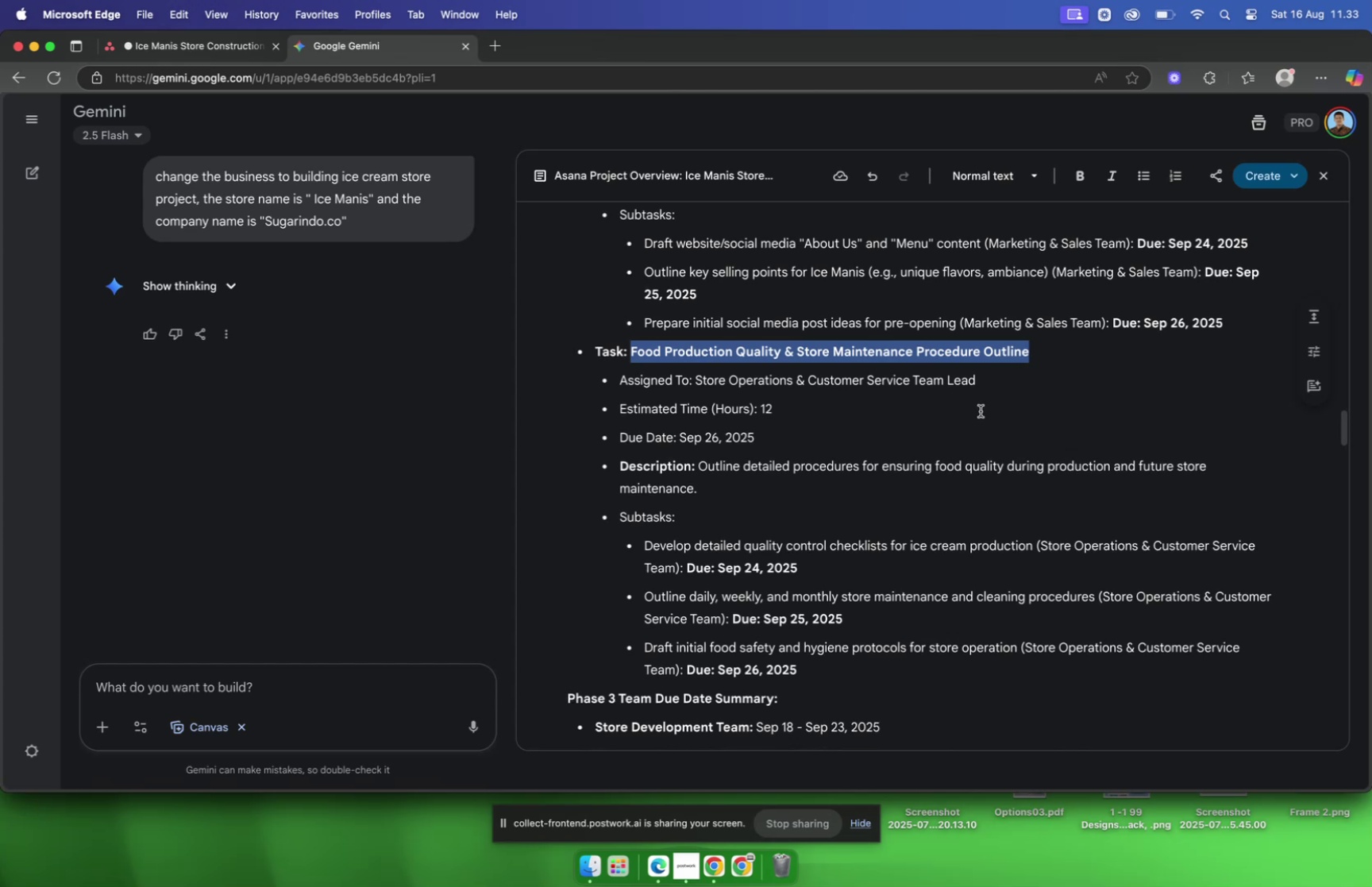 
left_click([185, 48])
 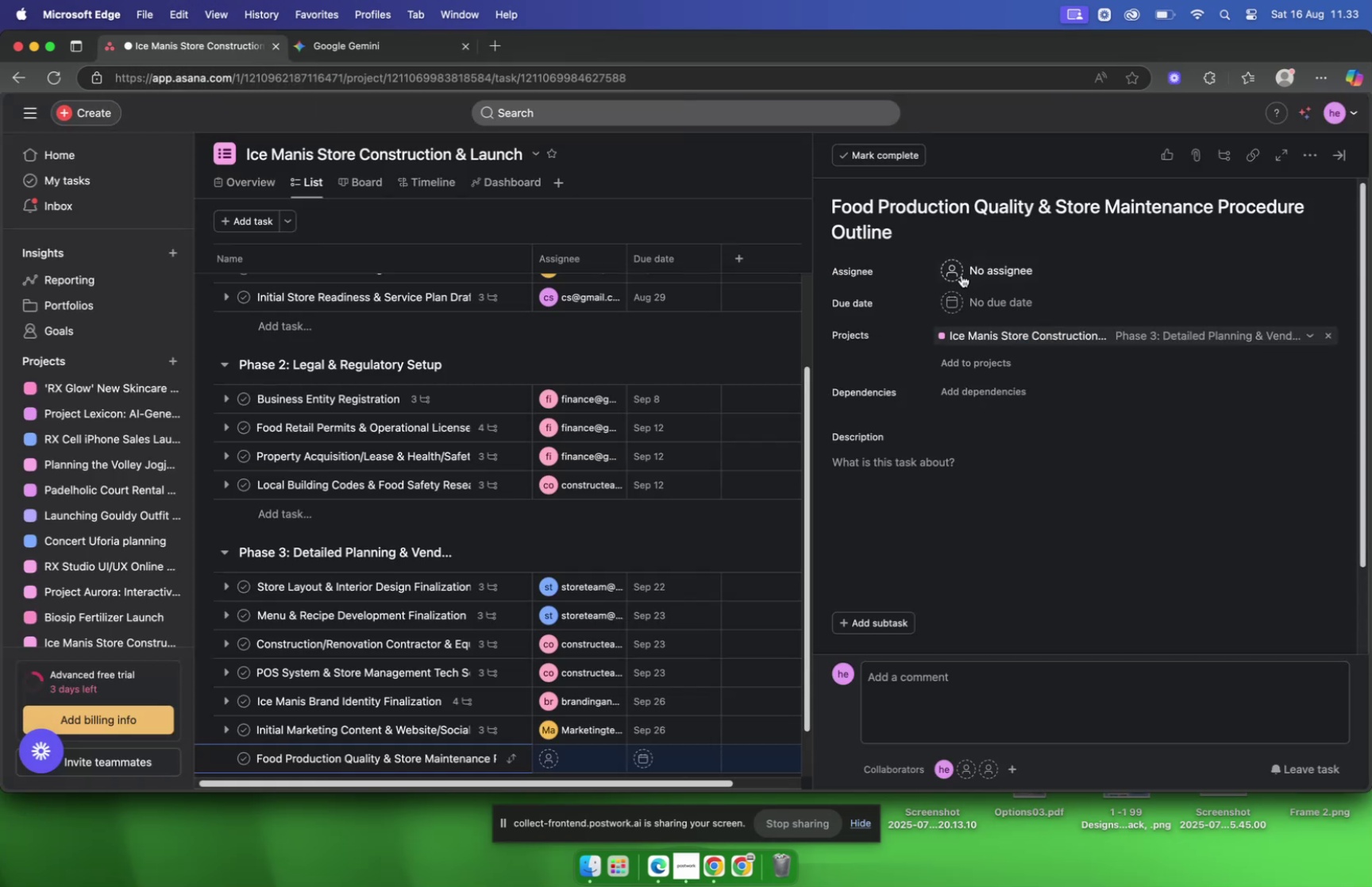 
left_click([962, 272])
 